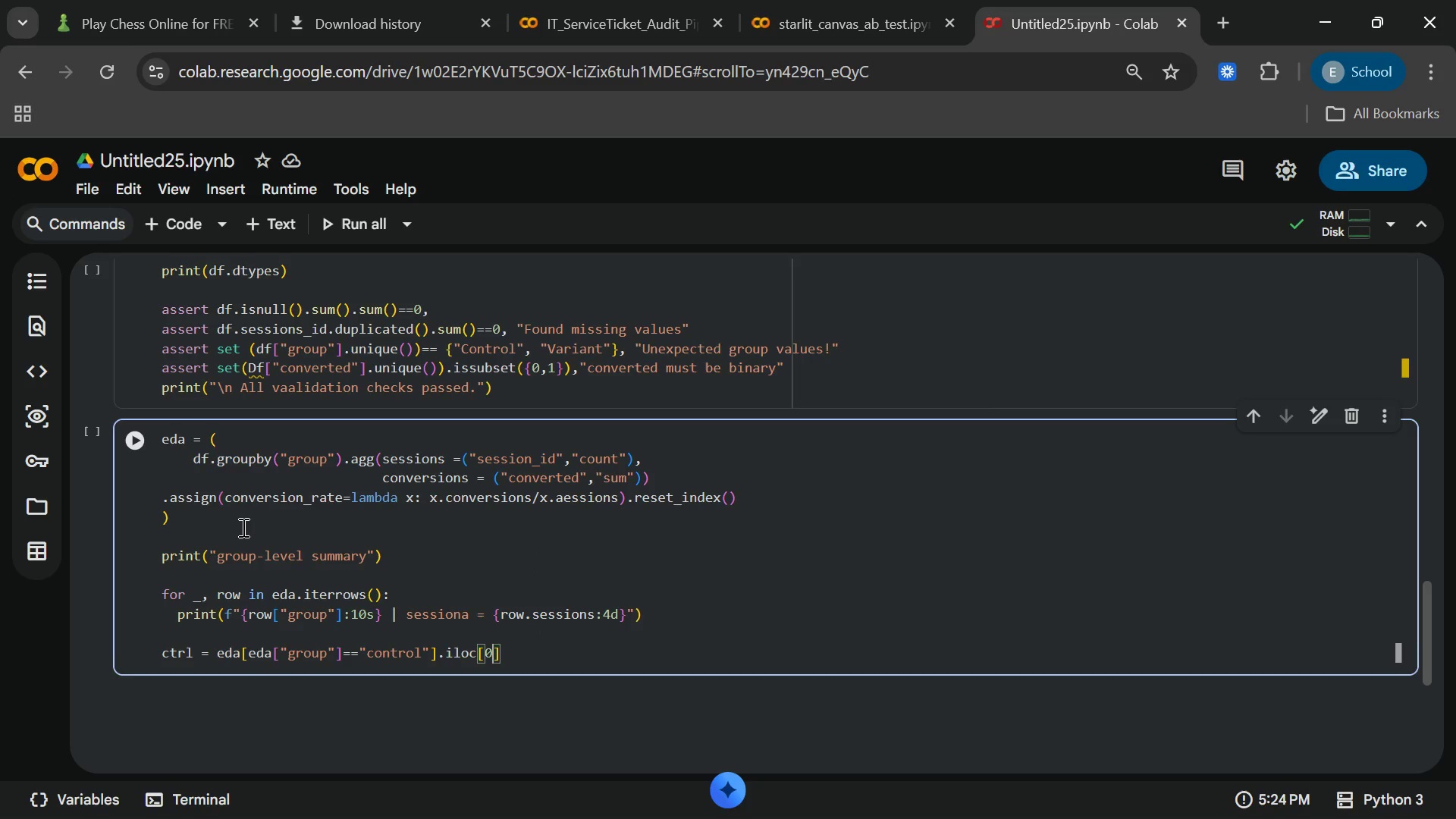 
key(ArrowRight)
 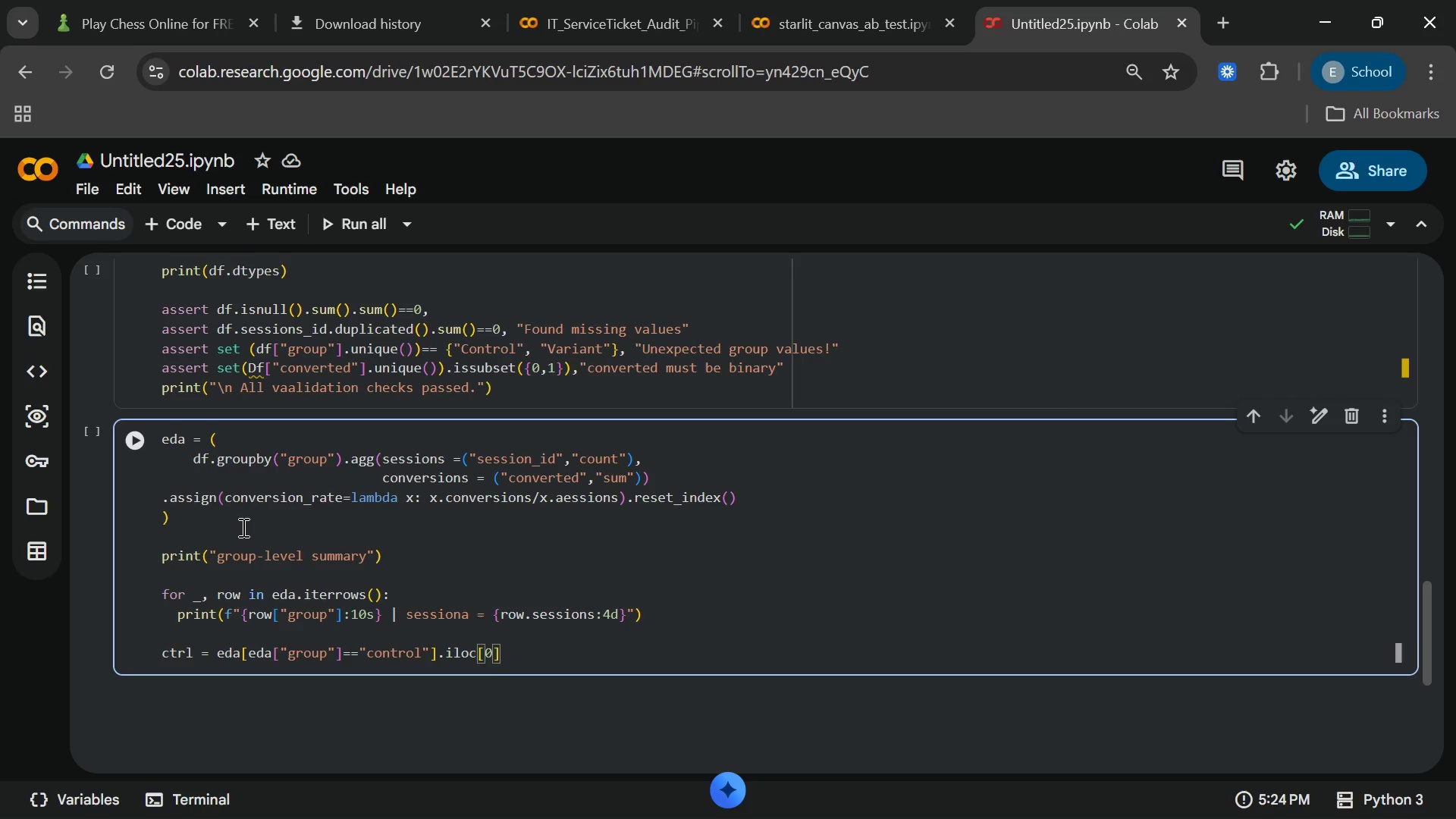 
key(Enter)
 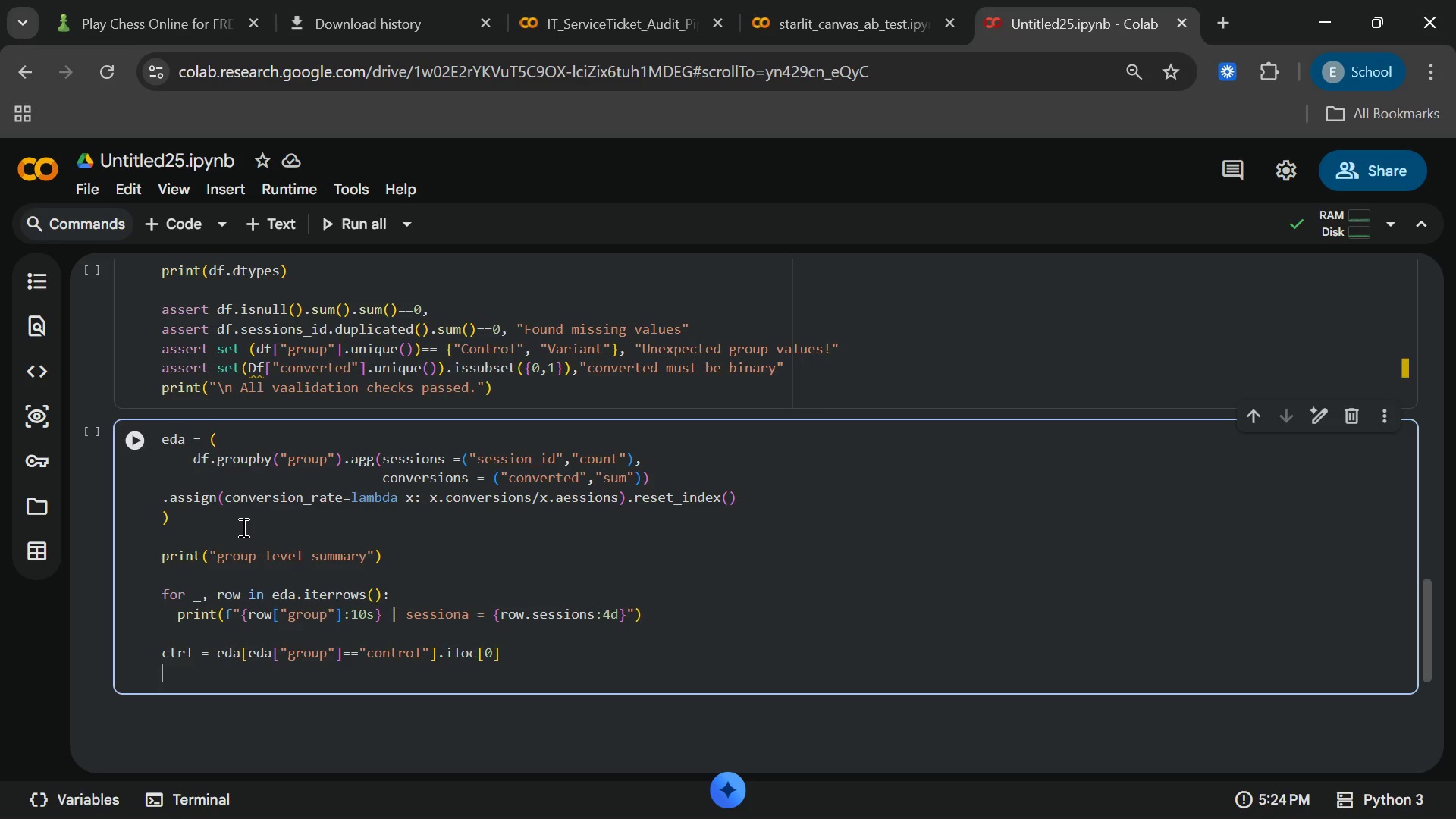 
type(varo)
key(Backspace)
 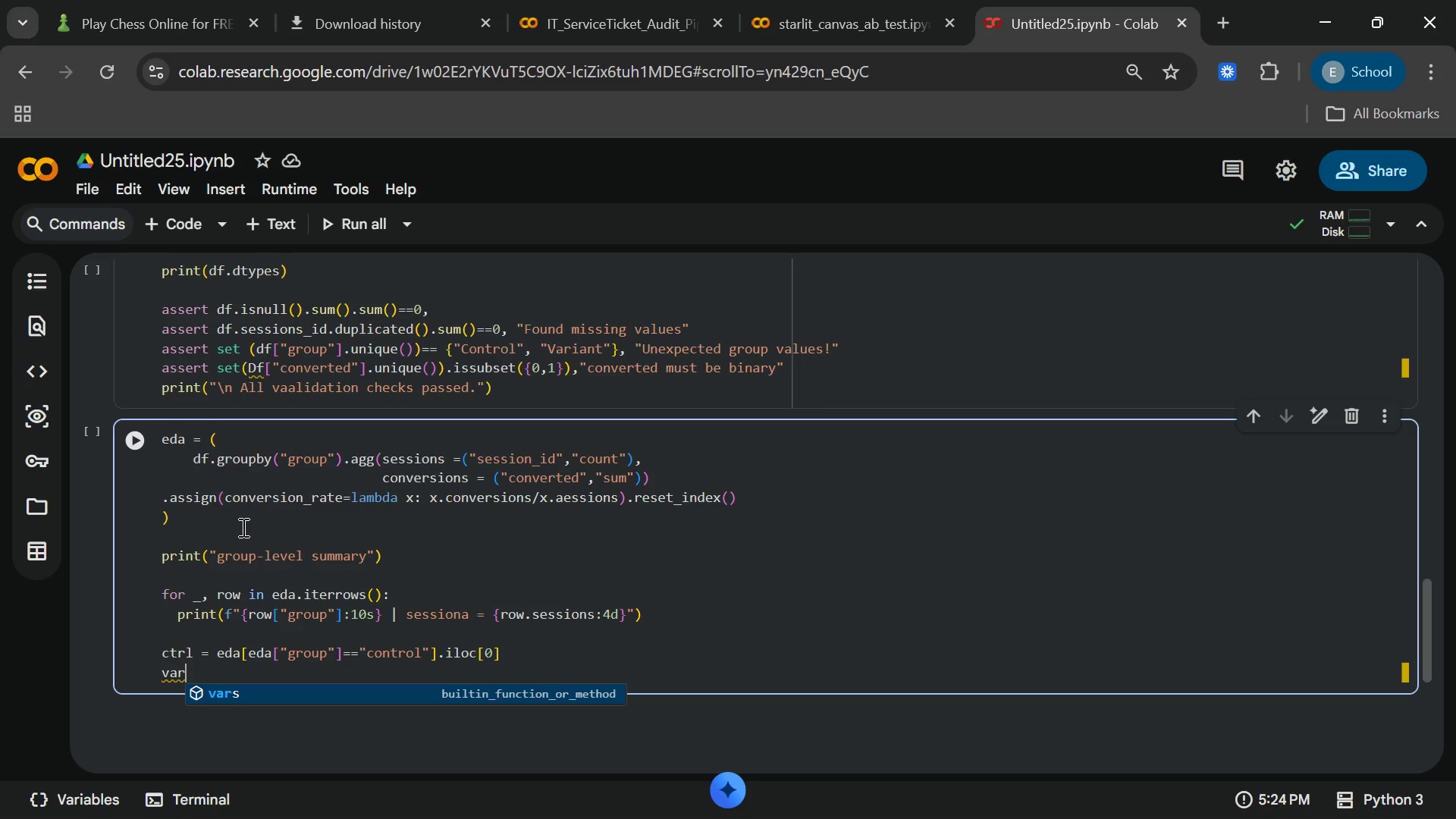 
wait(9.03)
 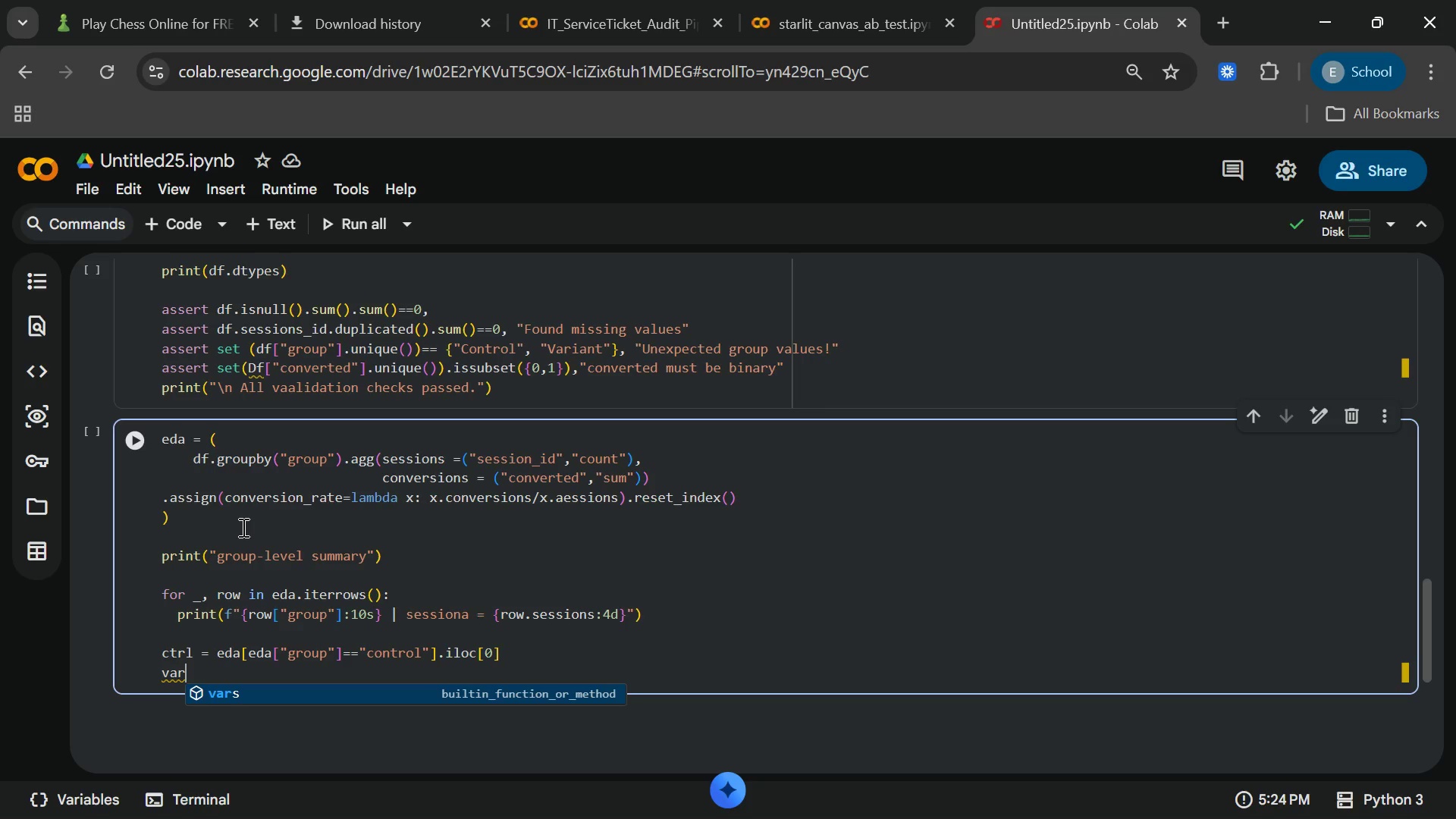 
type(i = eda[eda["group)
 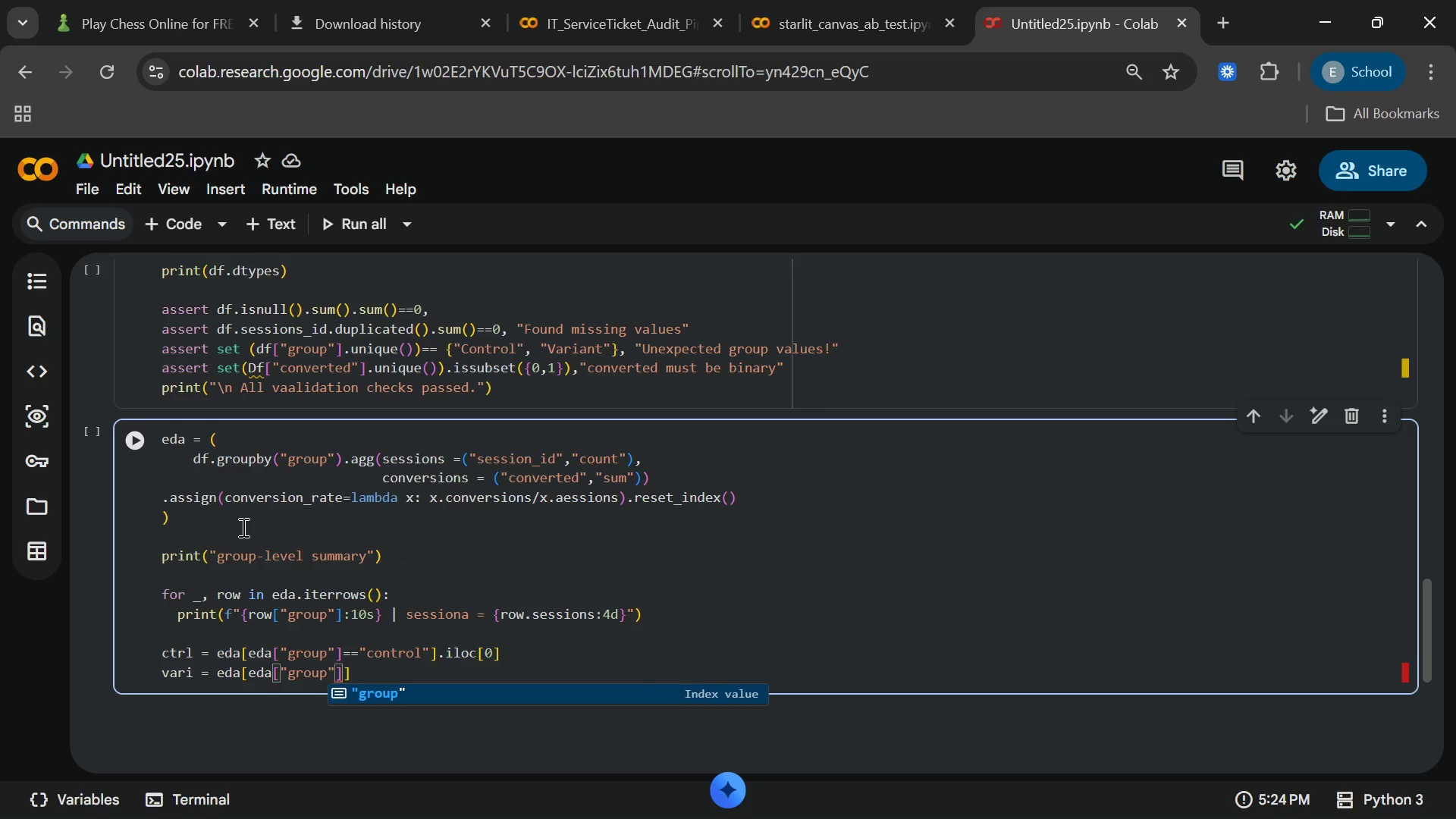 
key(ArrowRight)
 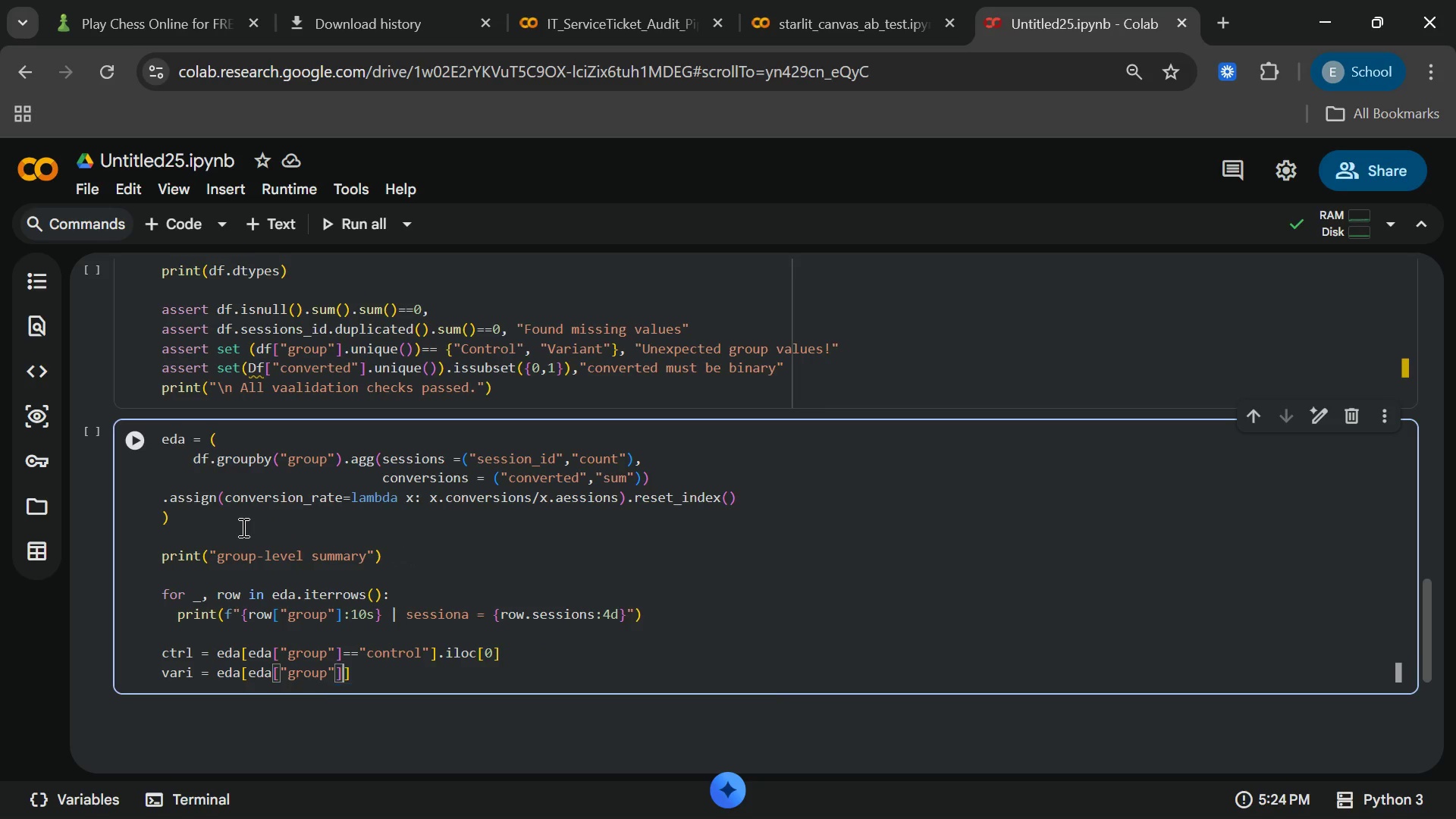 
key(ArrowRight)
 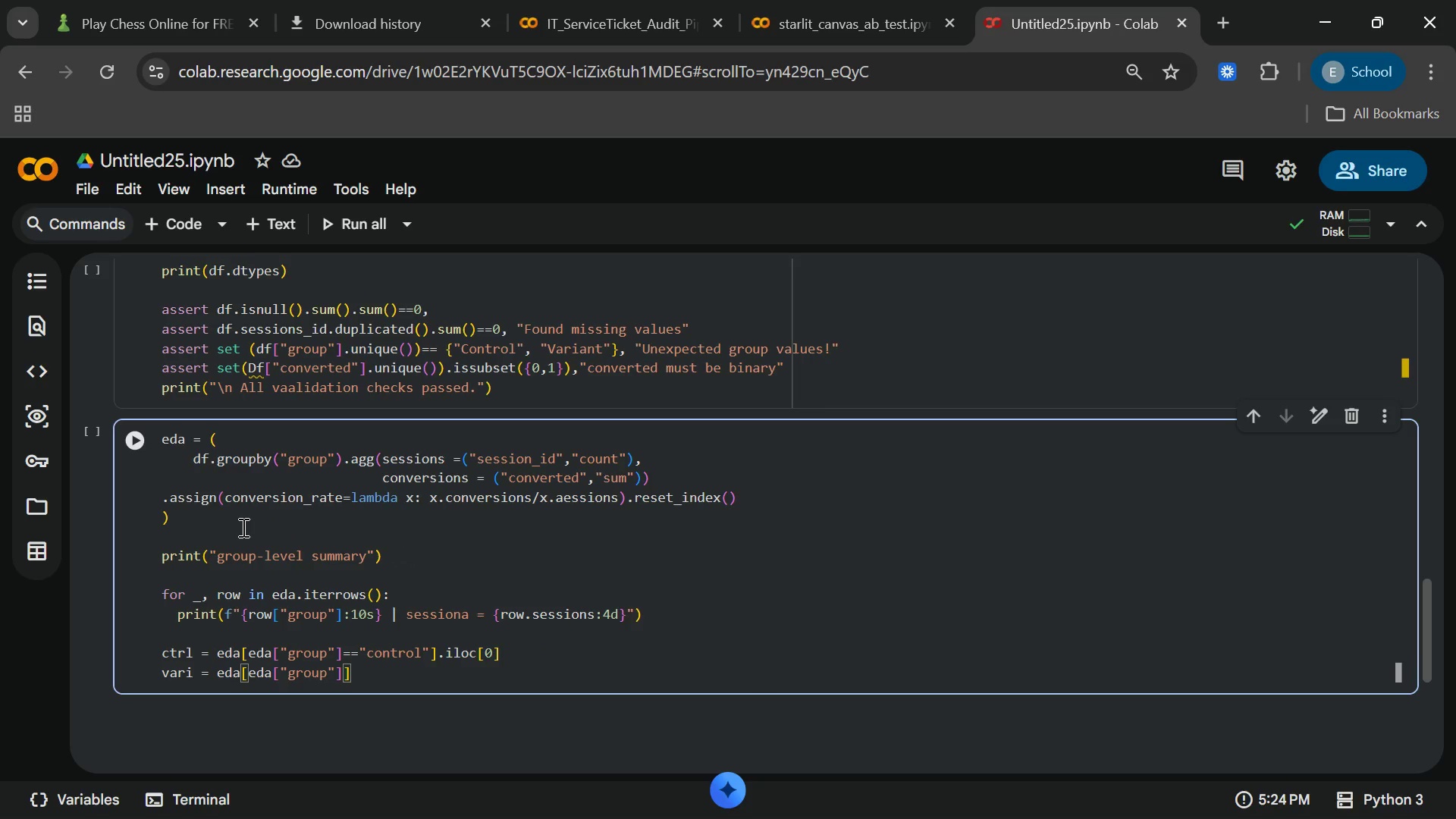 
type(=="Variant)
 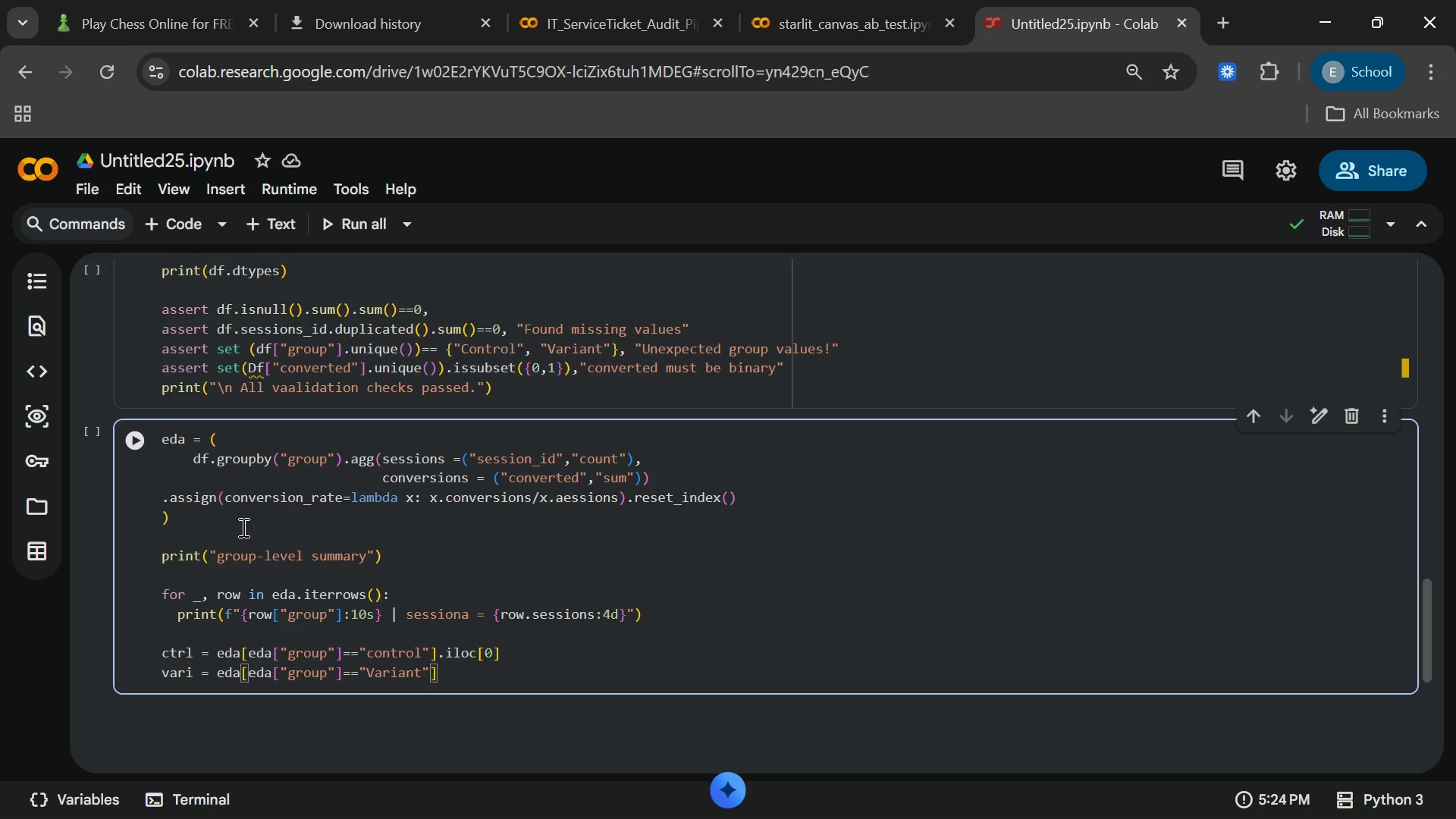 
key(ArrowRight)
 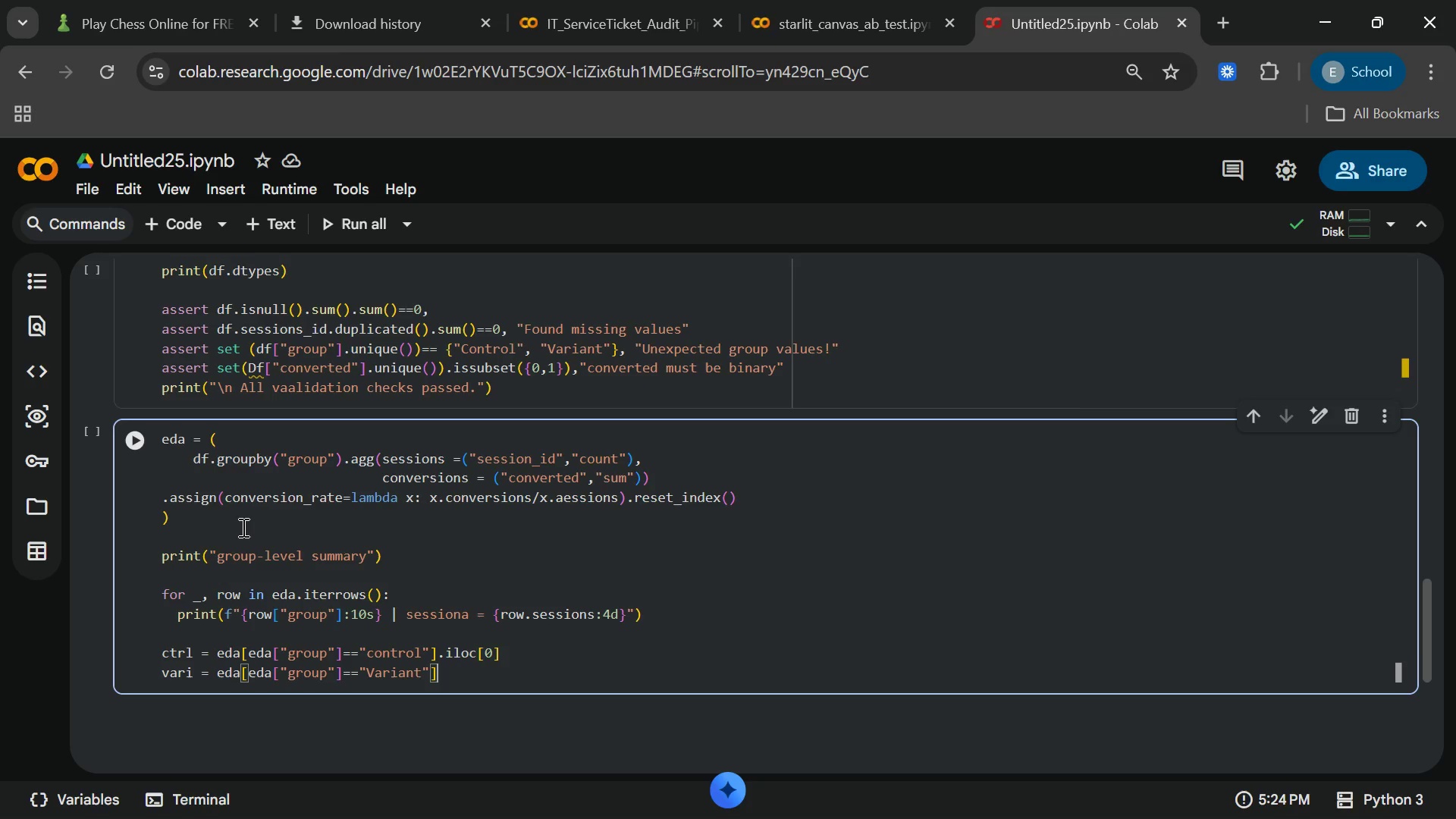 
key(ArrowRight)
 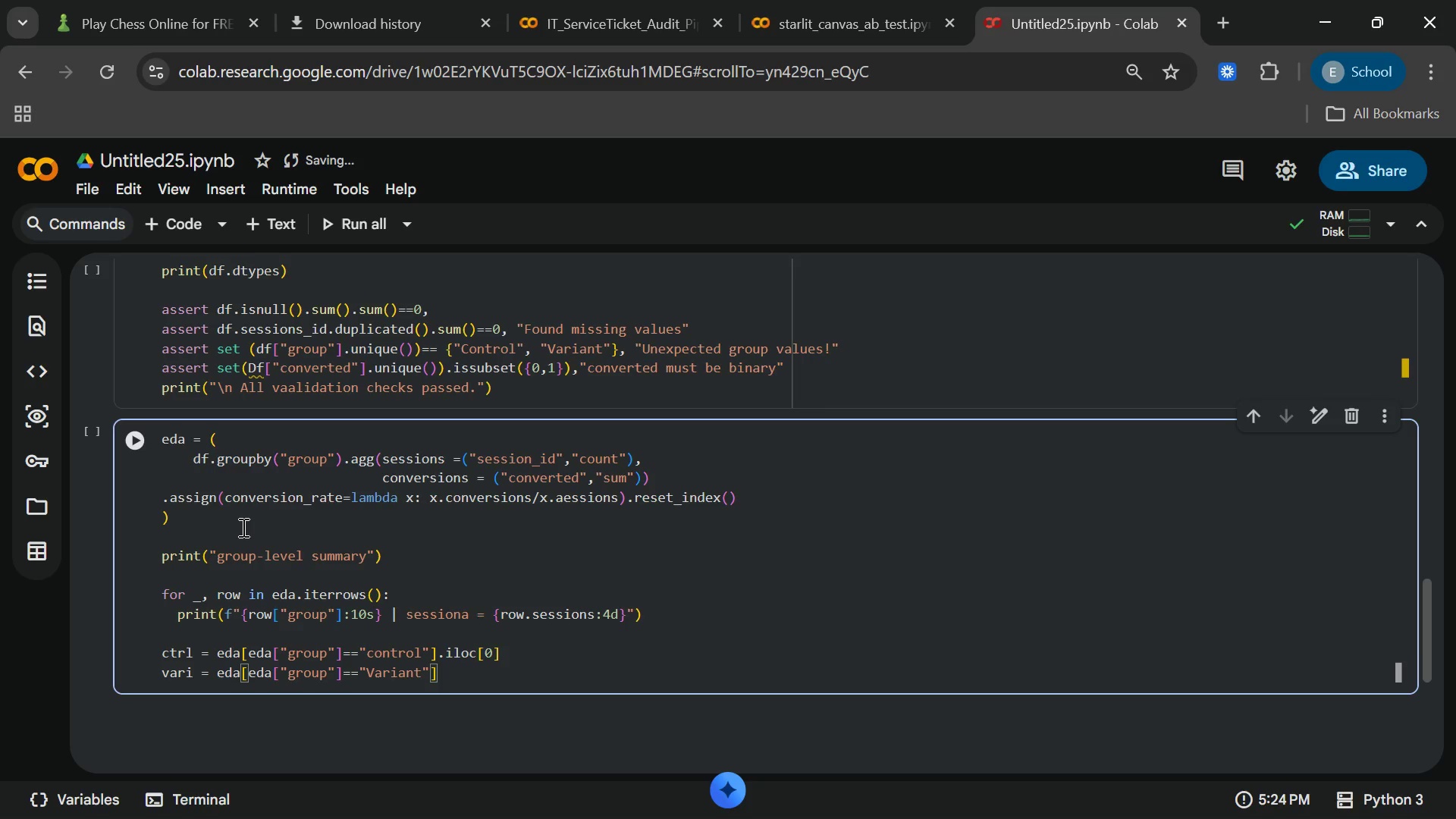 
type(.iloc)
 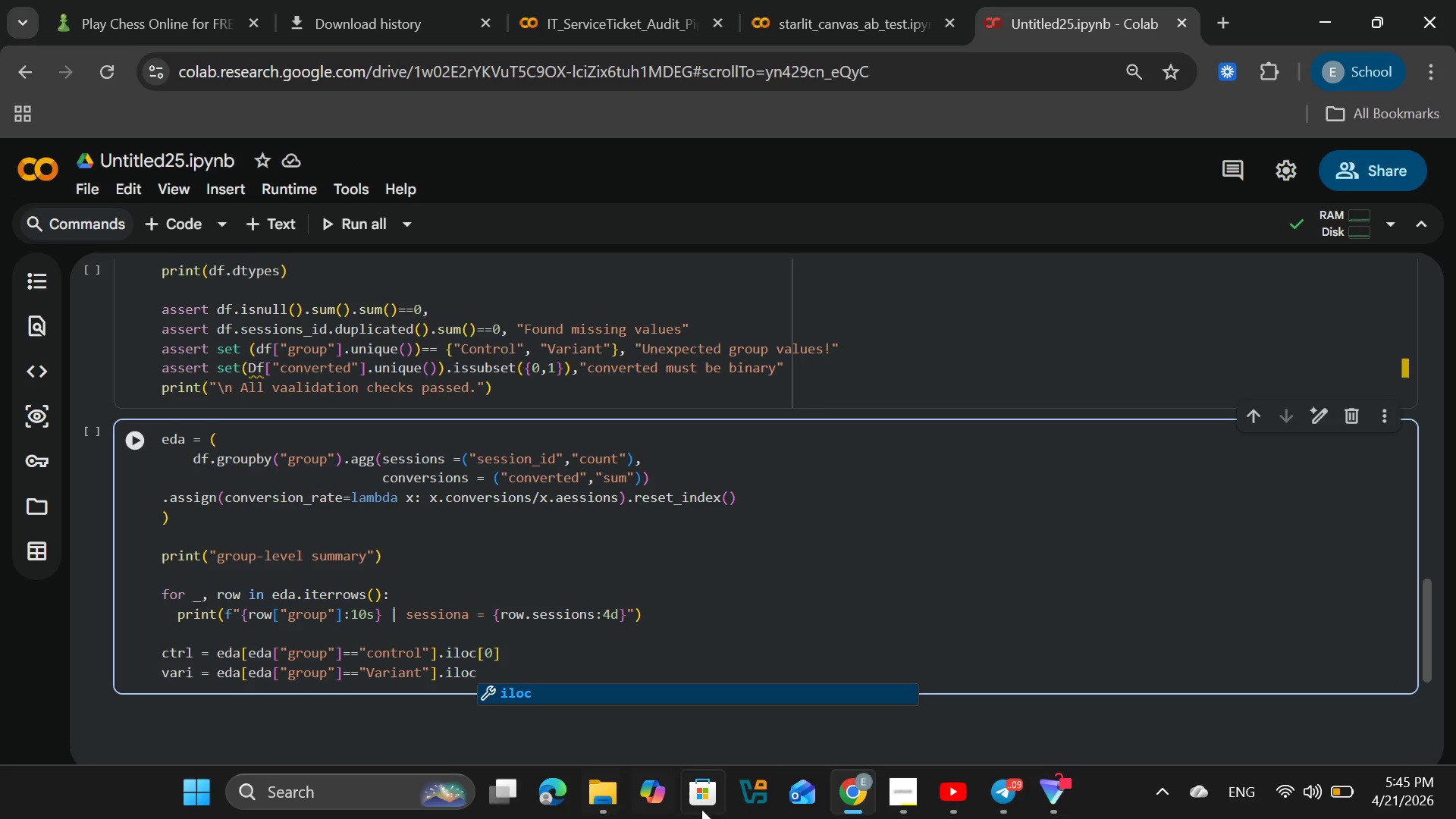 
left_click([947, 777])
 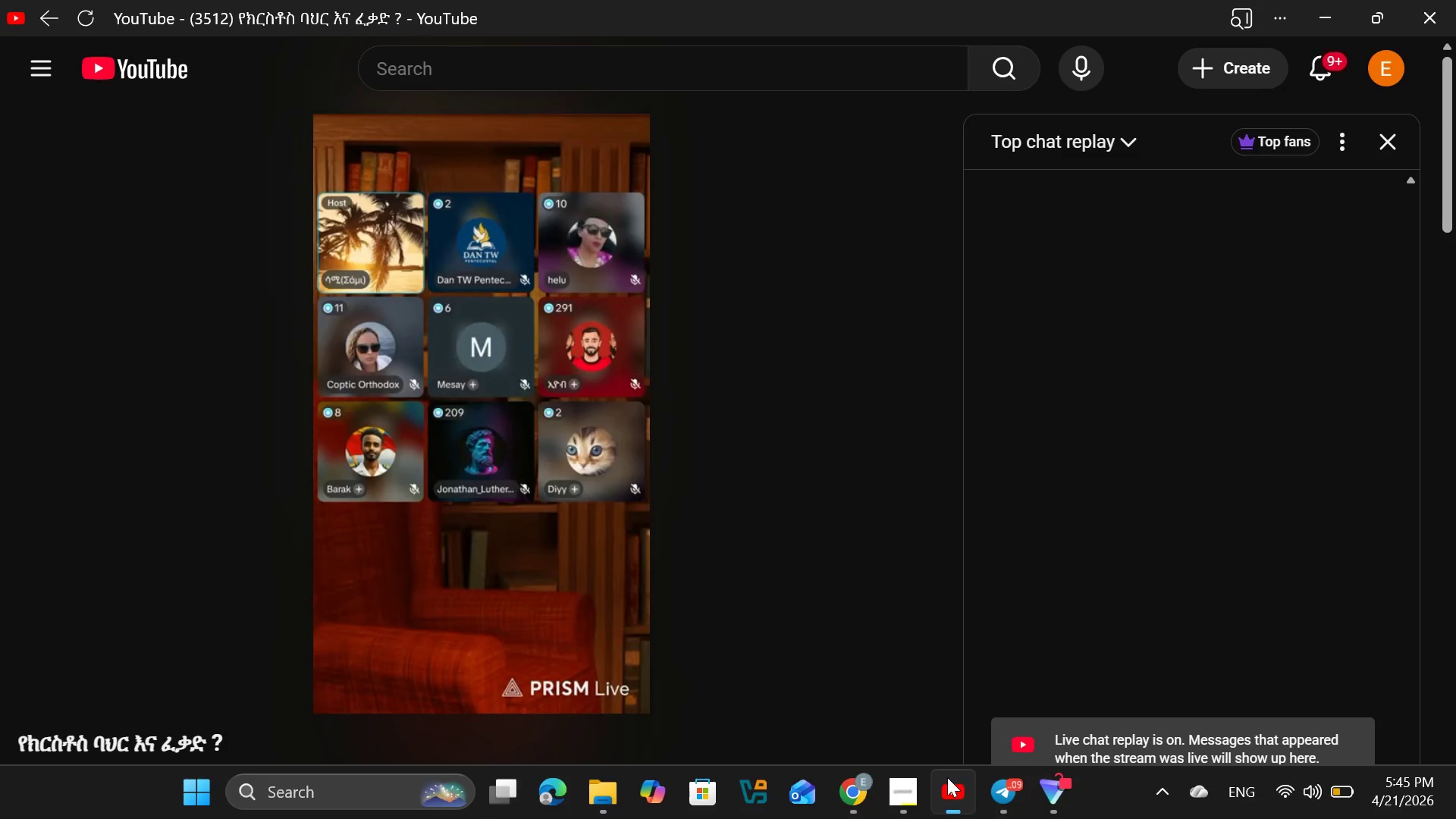 
left_click_drag(start_coordinate=[947, 777], to_coordinate=[493, 489])
 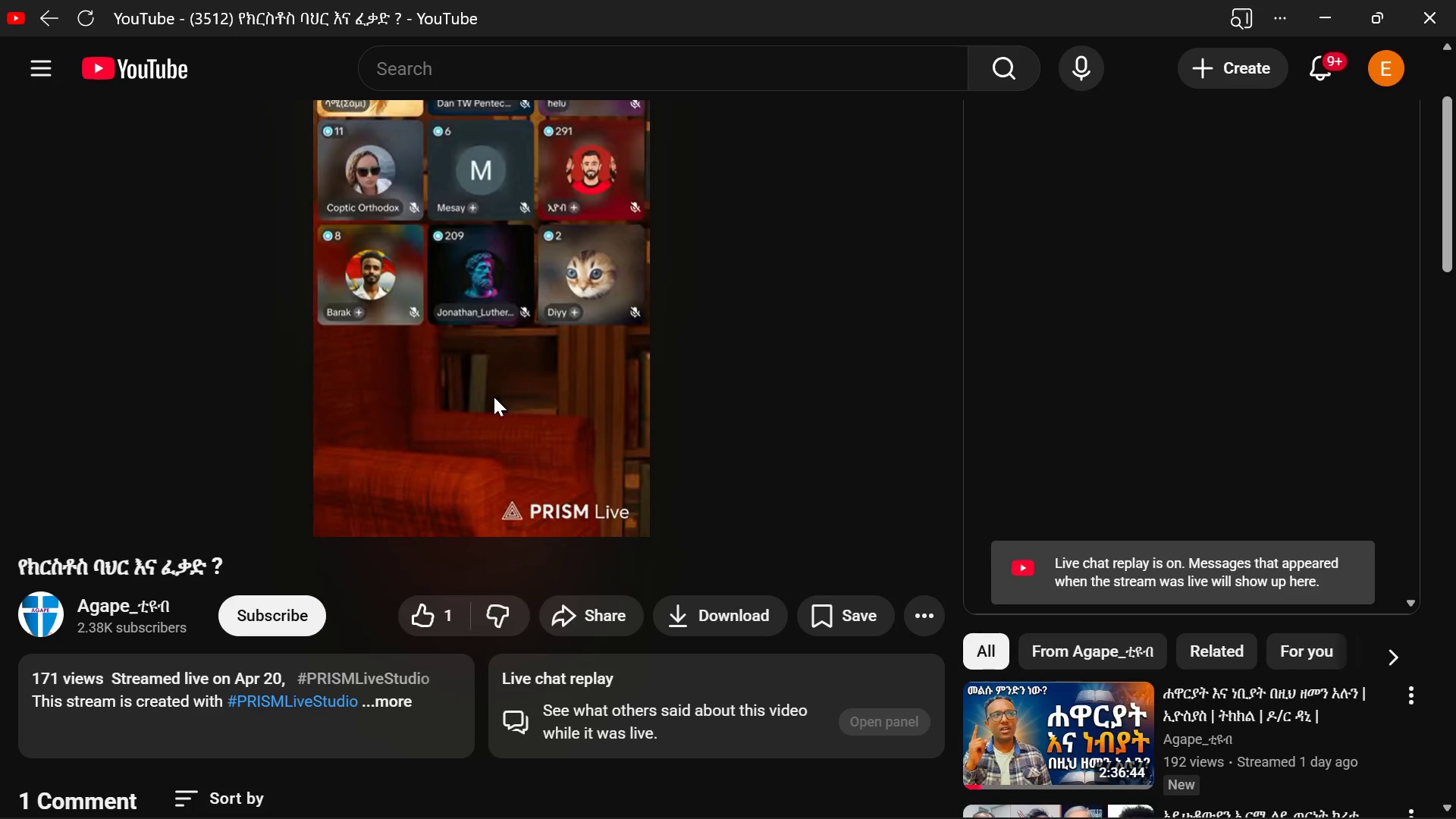 
wait(19.03)
 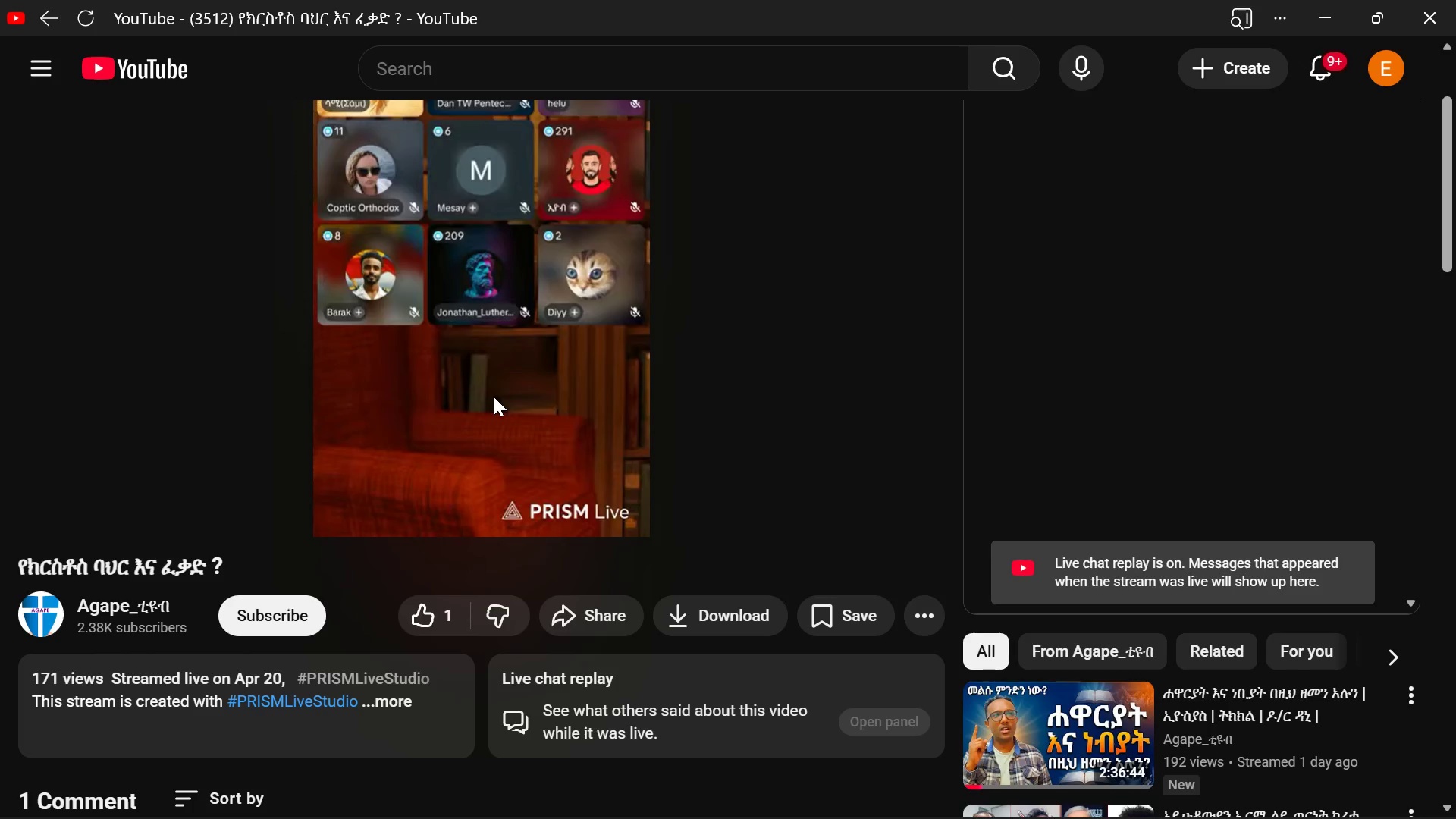 
left_click([1322, 8])
 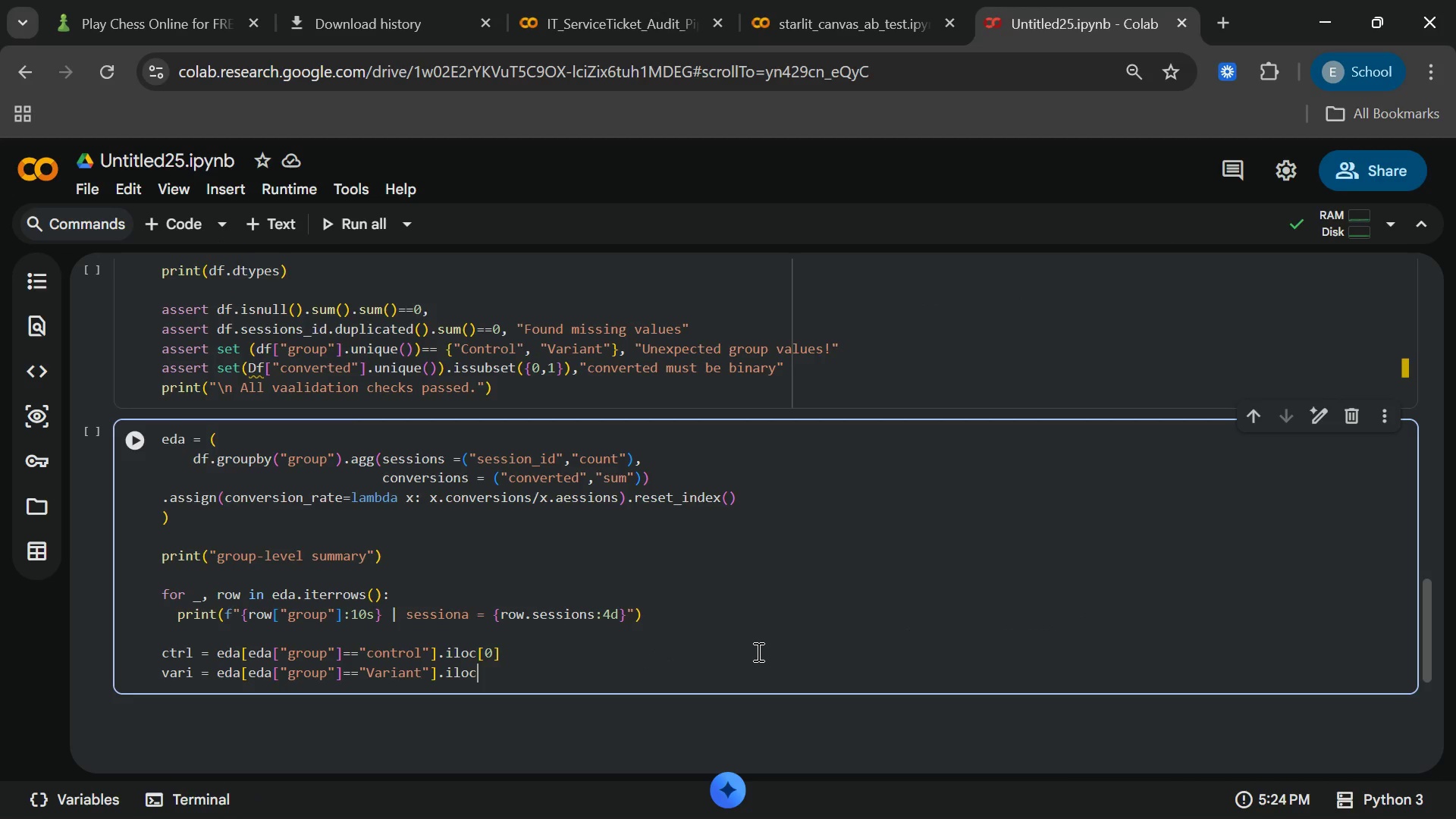 
key(BracketLeft)
 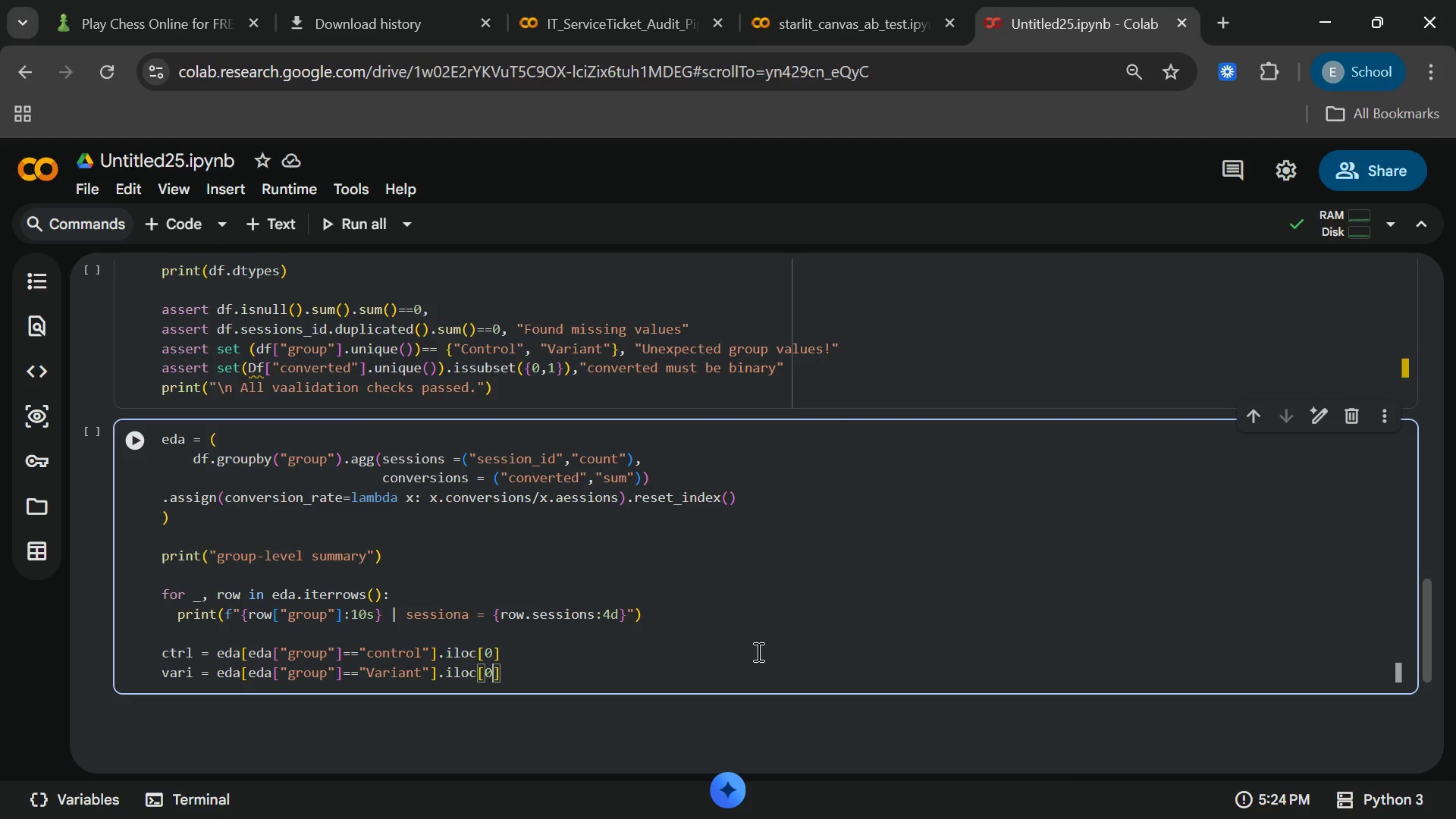 
key(0)
 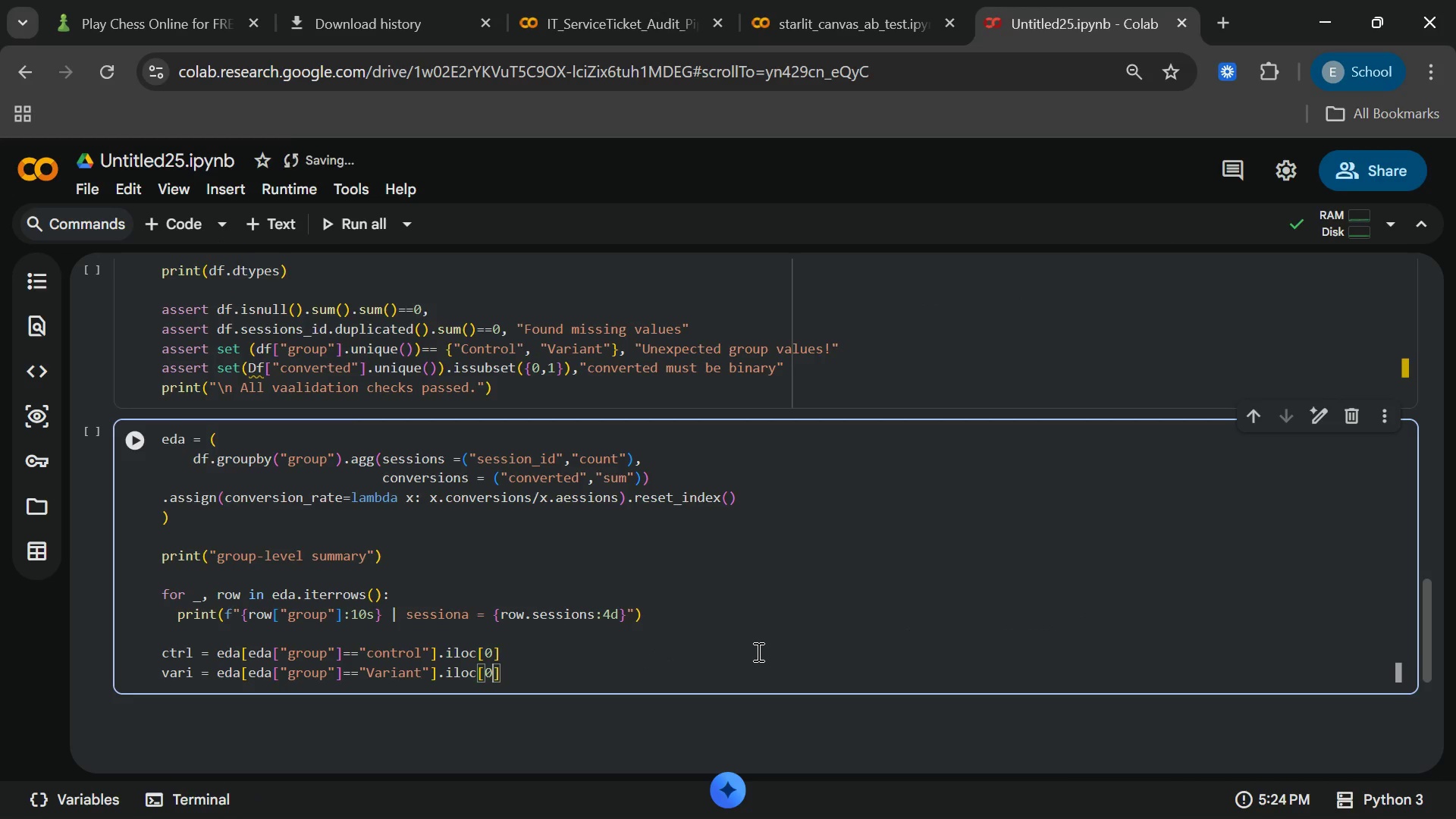 
key(ArrowRight)
 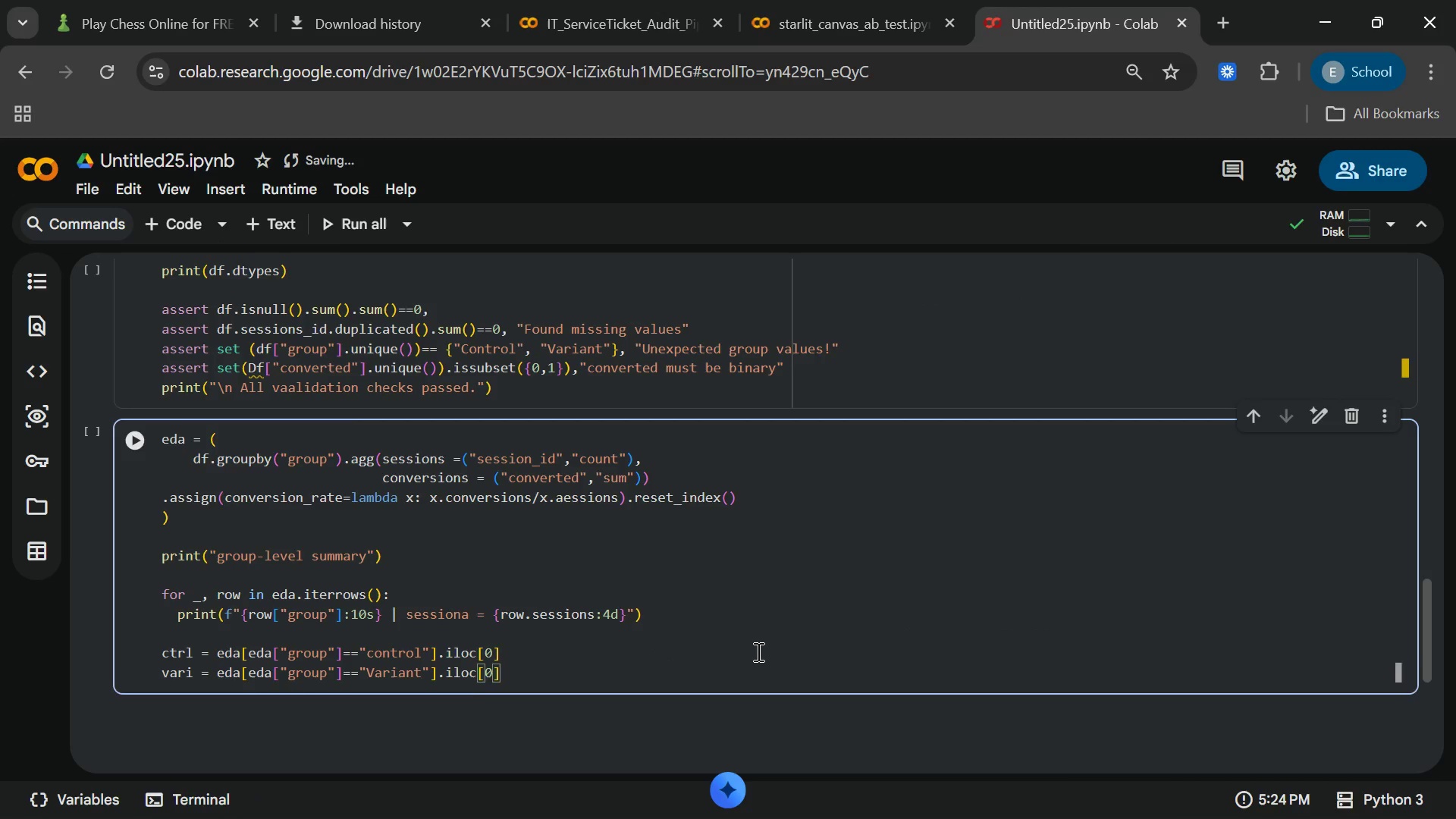 
key(Enter)
 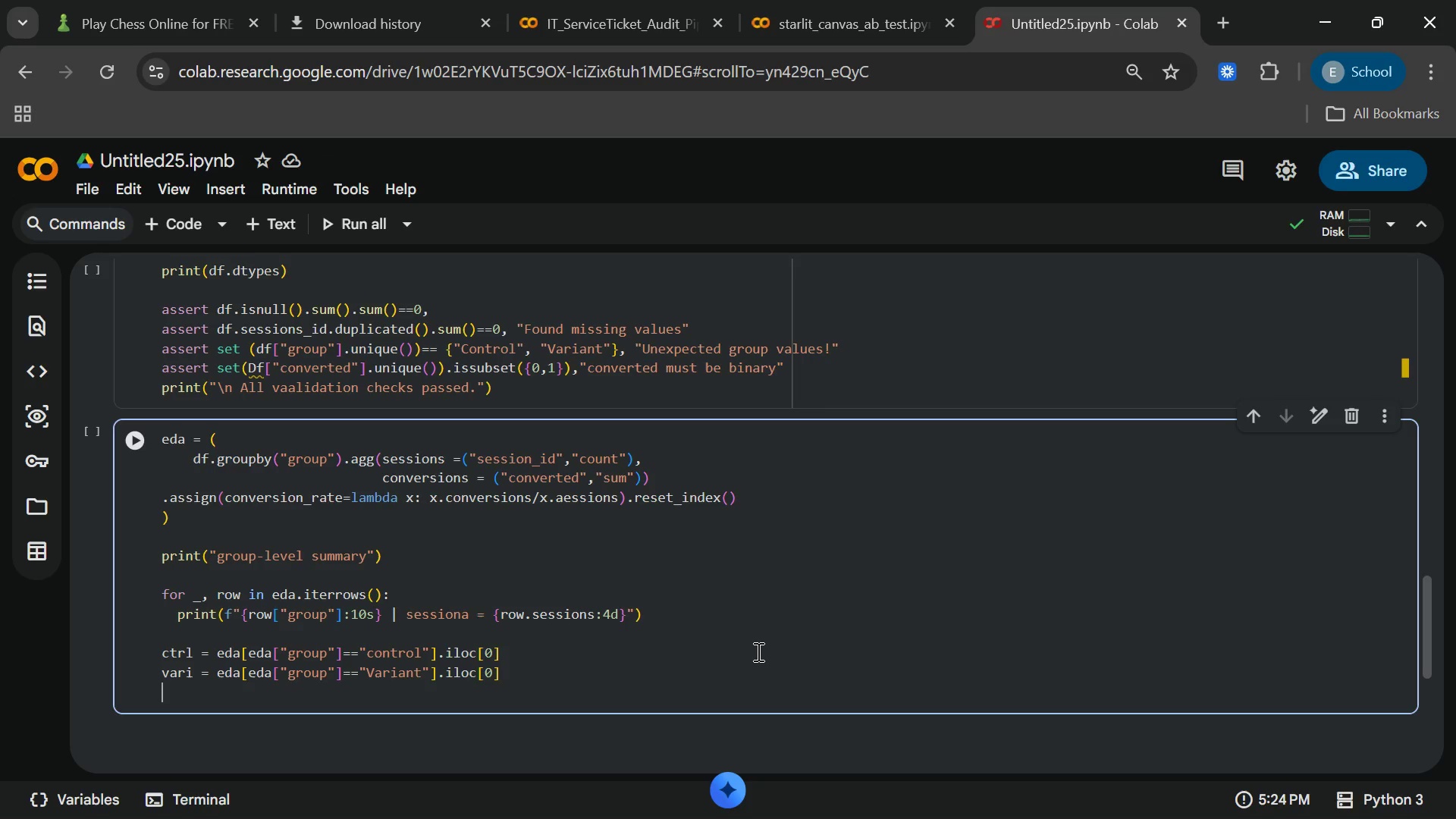 
key(Enter)
 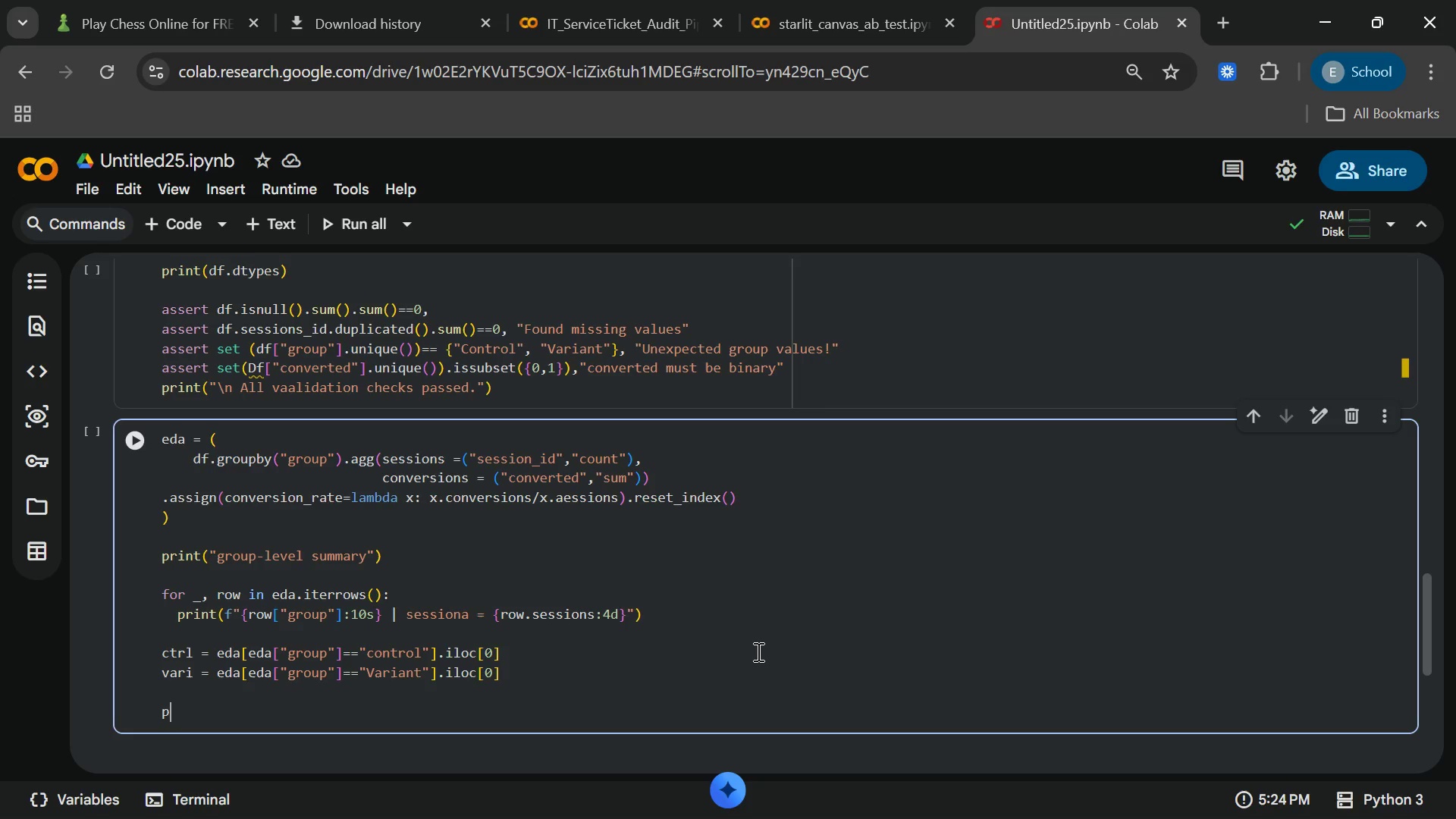 
type(print)
 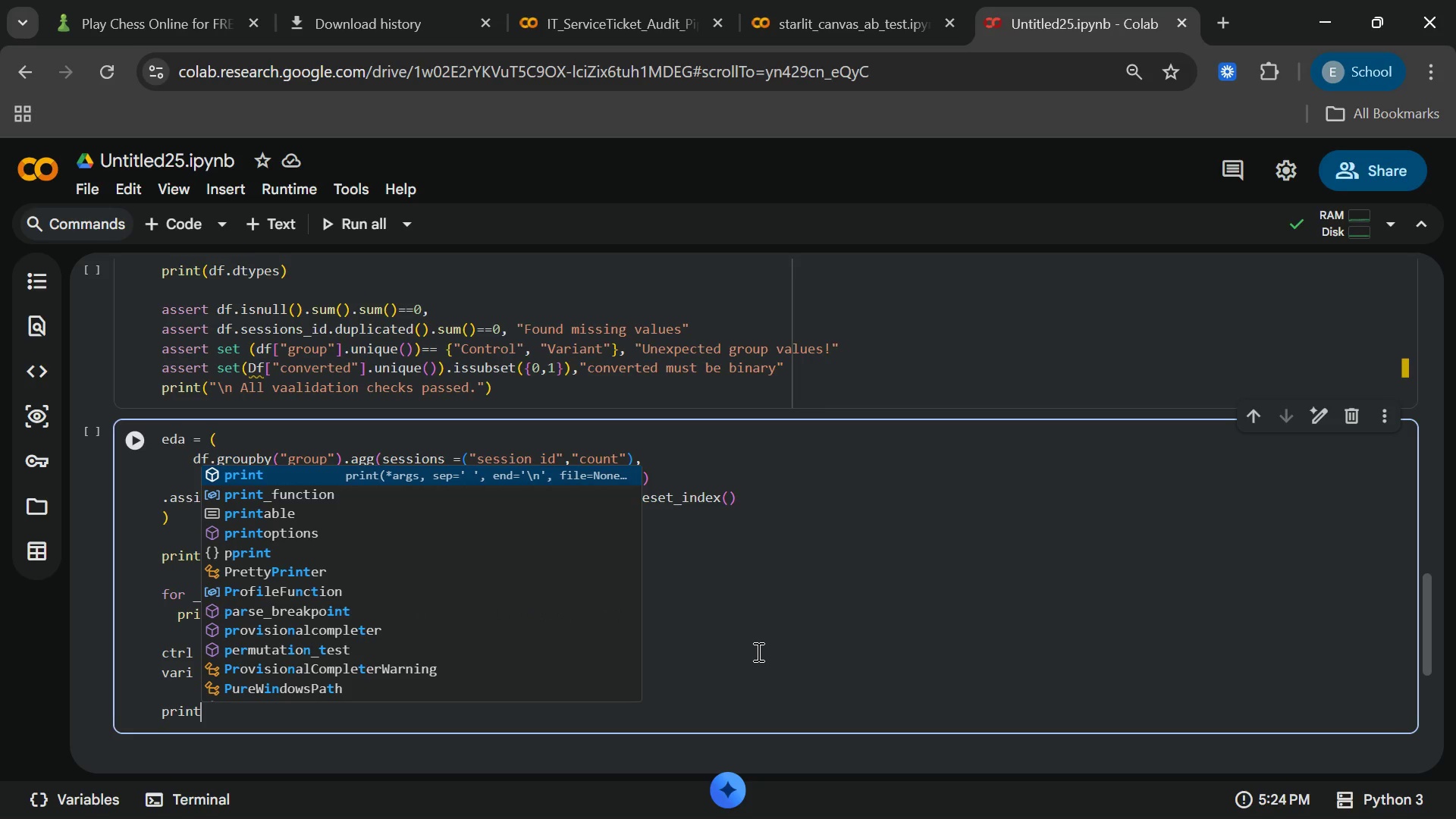 
wait(5.95)
 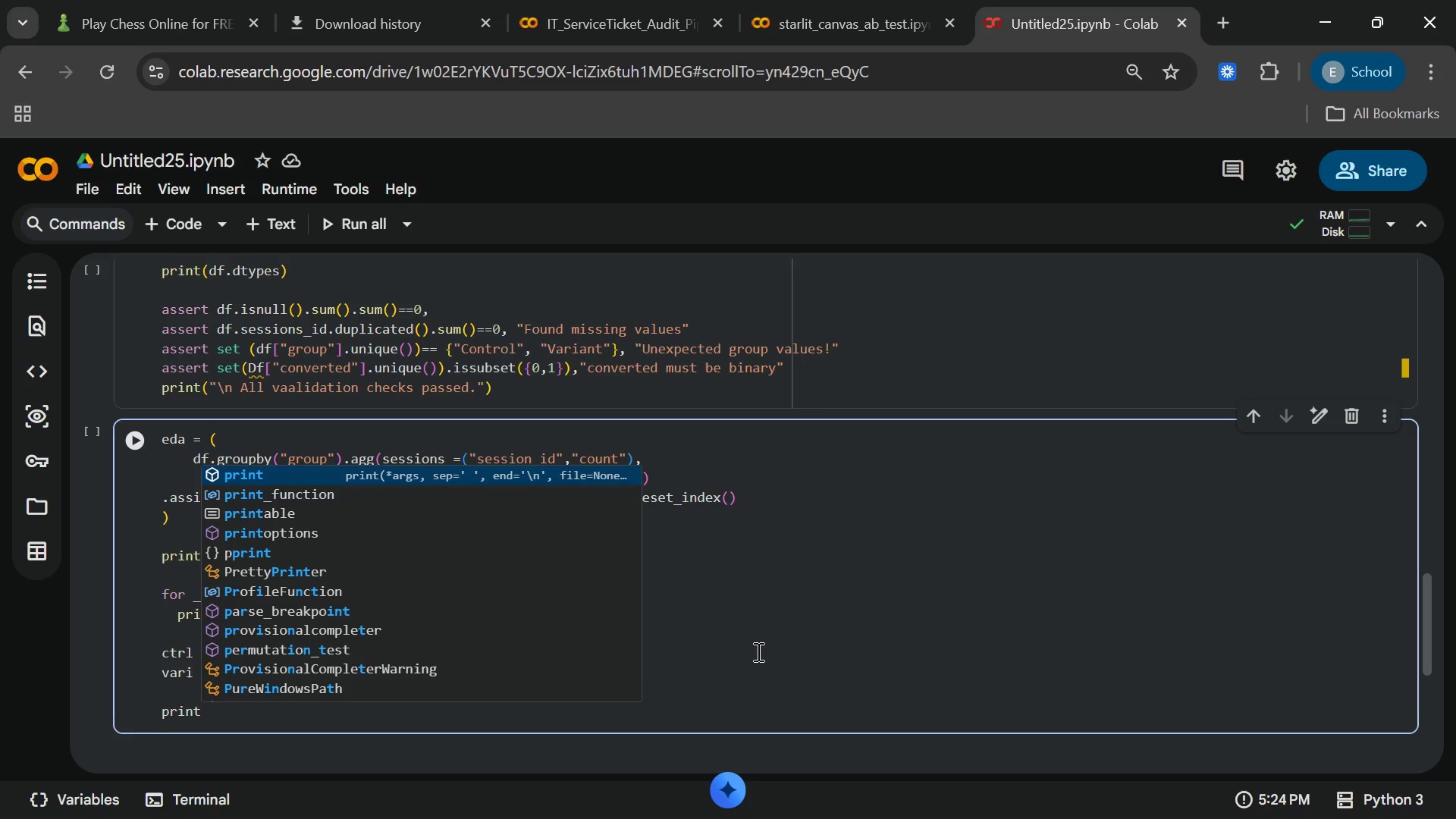 
type((f")
 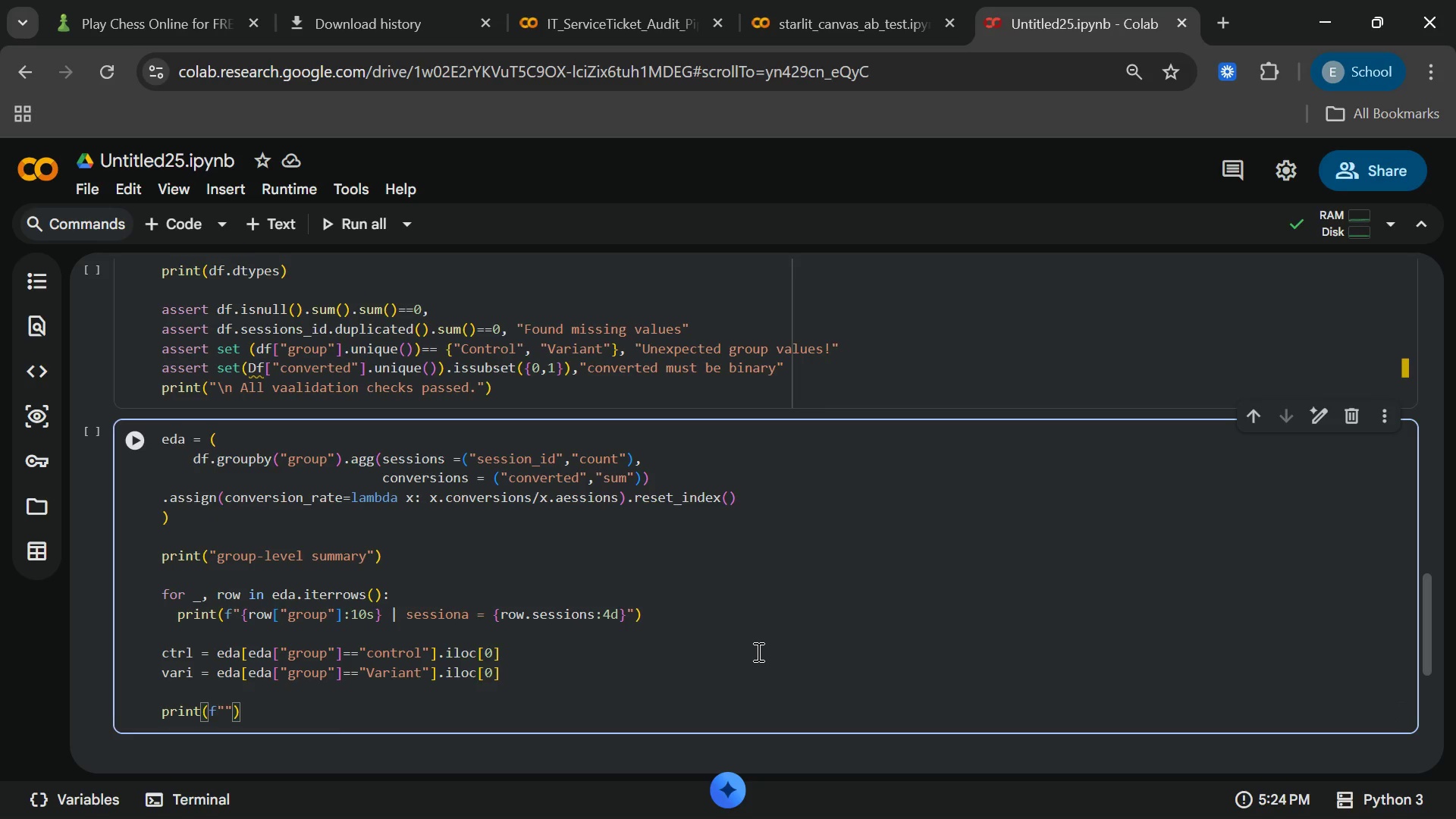 
wait(6.52)
 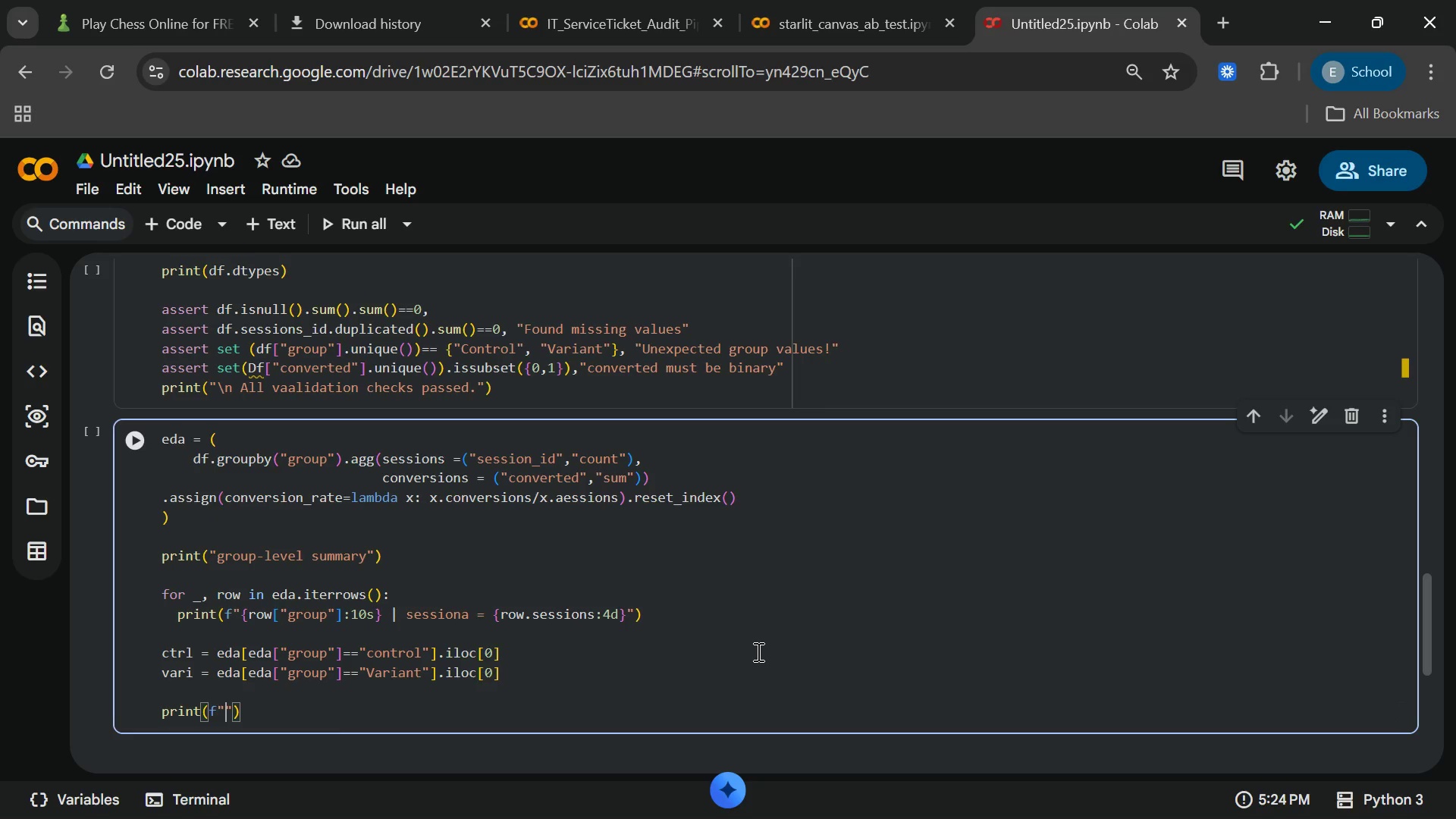 
type(c)
key(Backspace)
type(varian)
 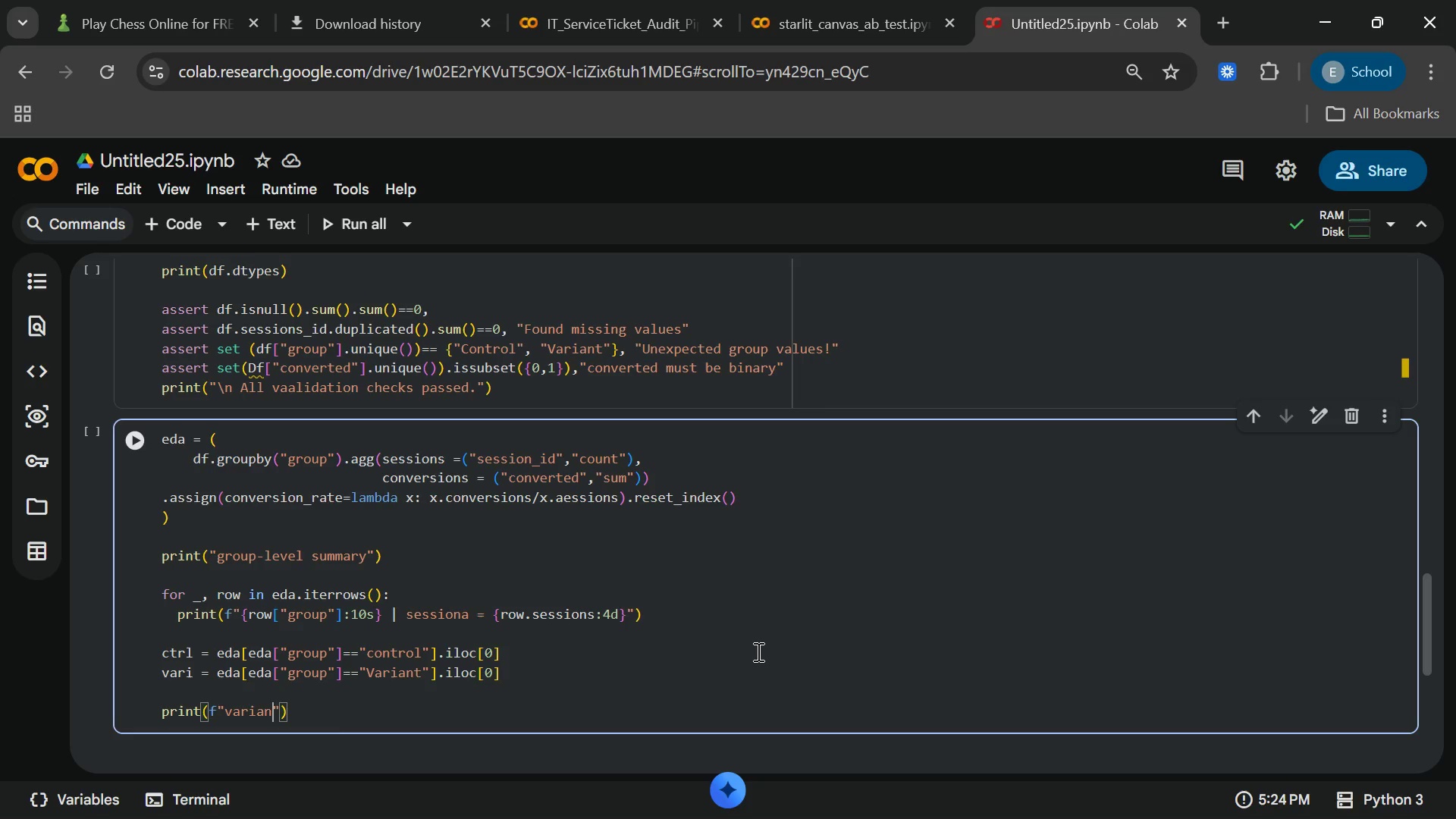 
type(t CR : {vari.conversio)
 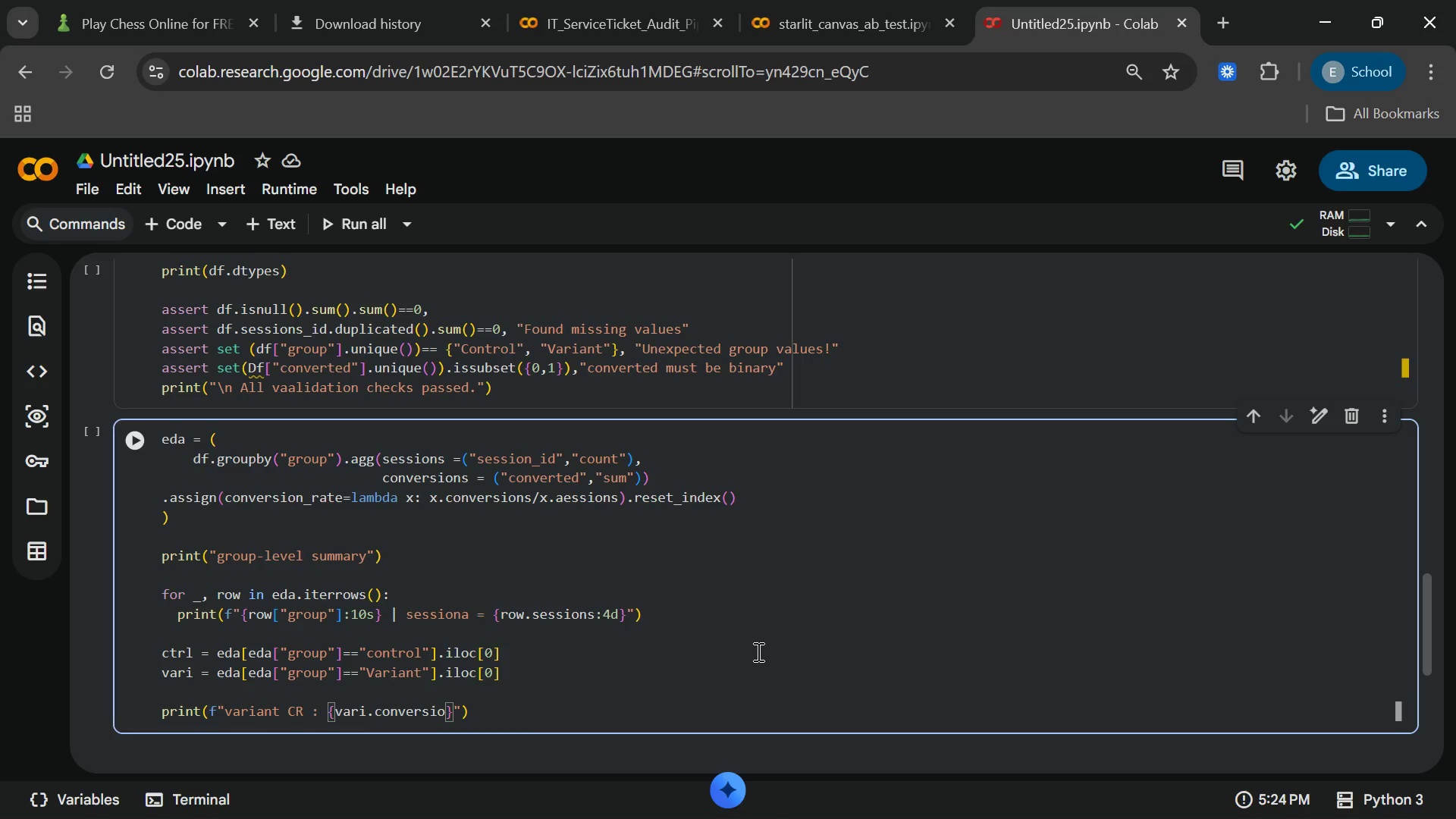 
key(Enter)
 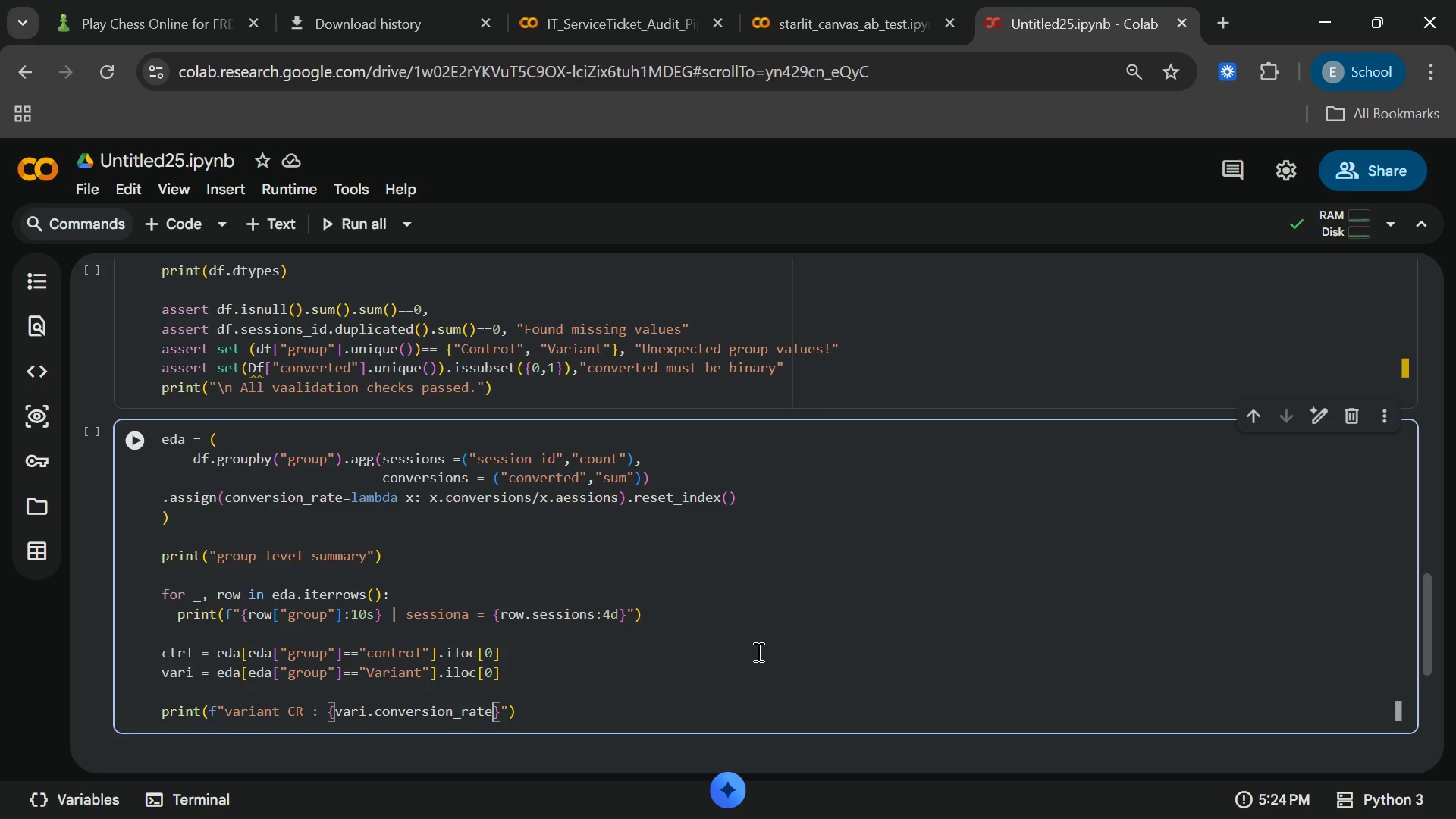 
type(:.2%)
 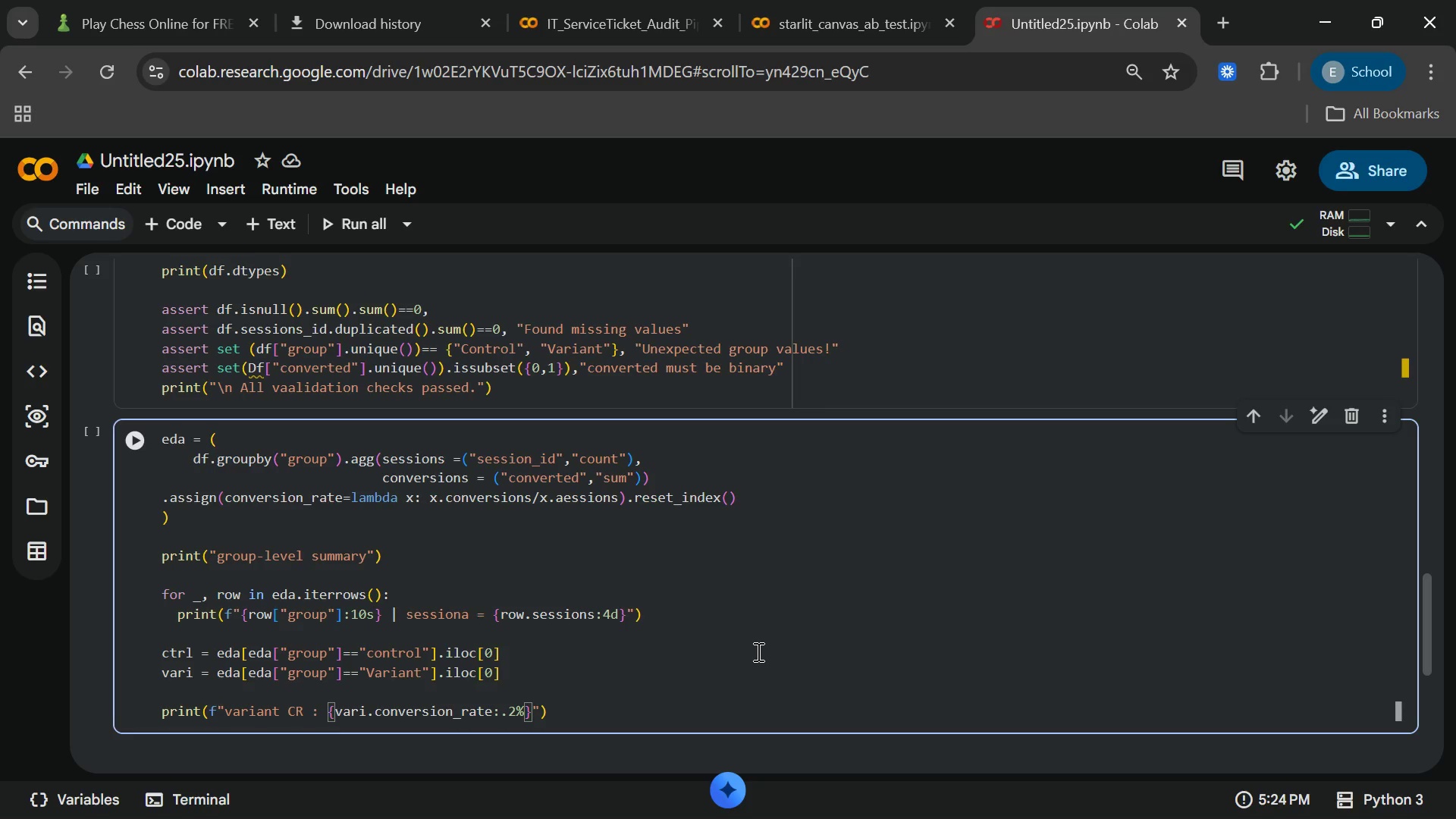 
key(ArrowRight)
 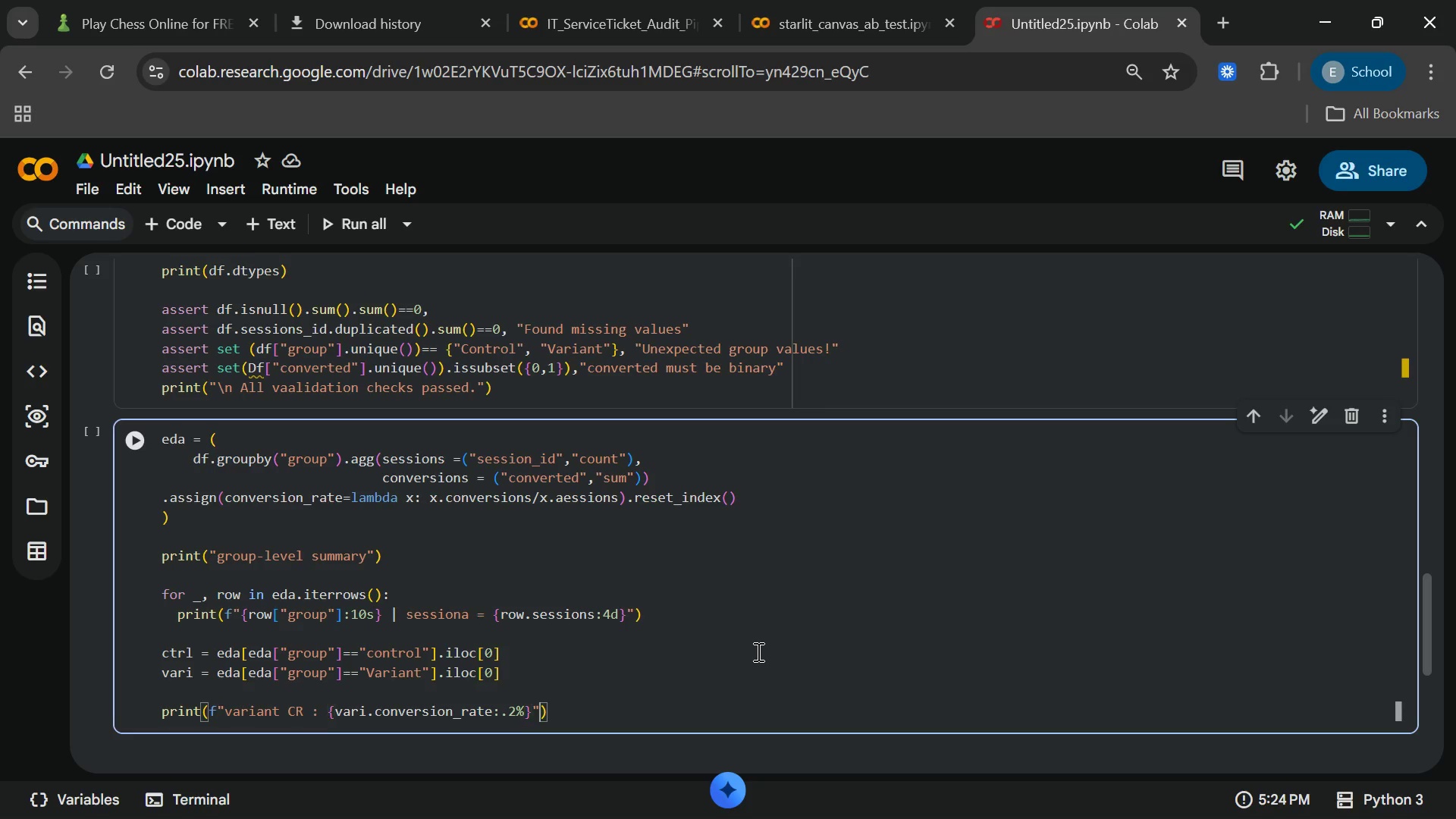 
key(ArrowRight)
 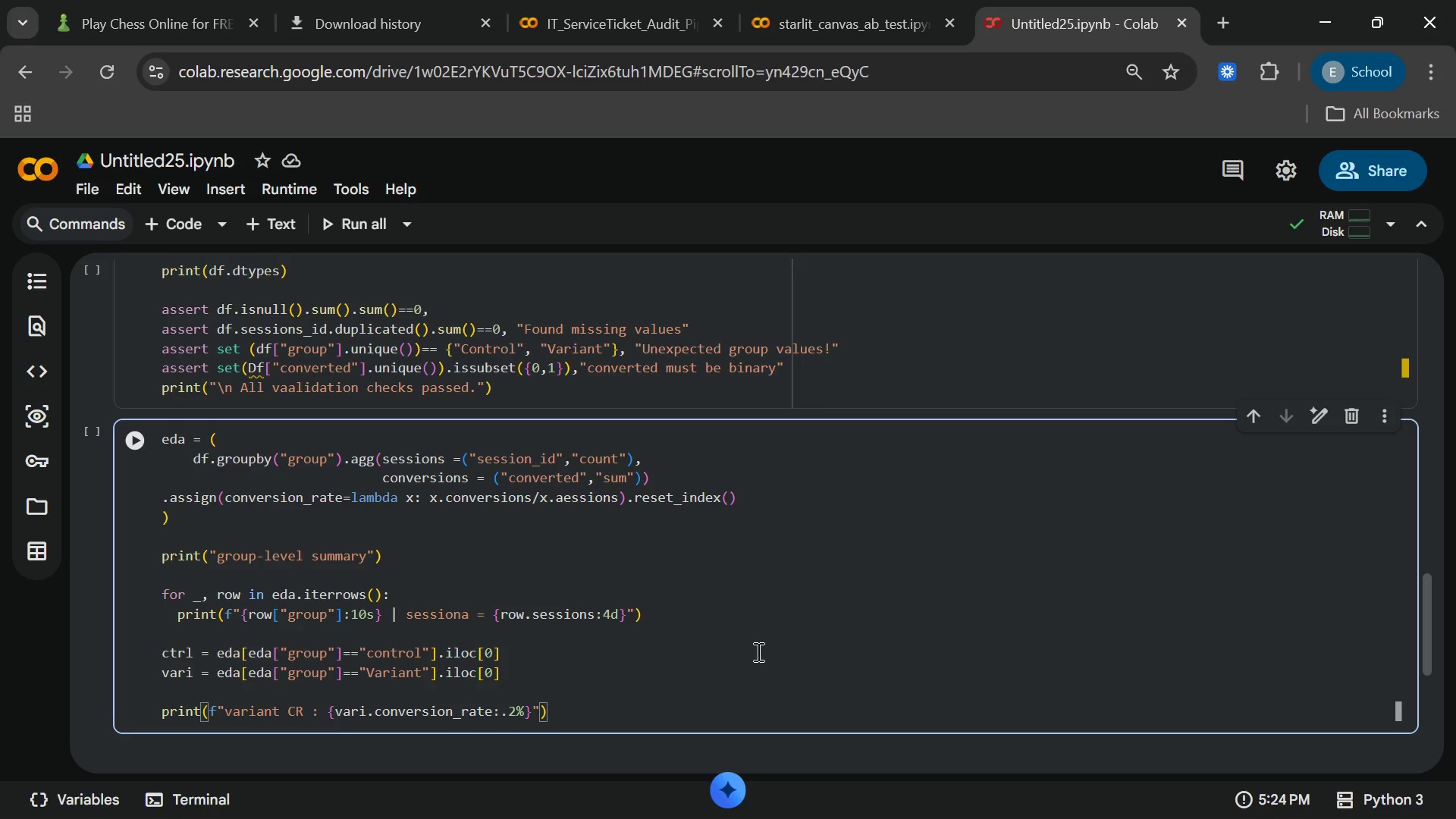 
key(ArrowRight)
 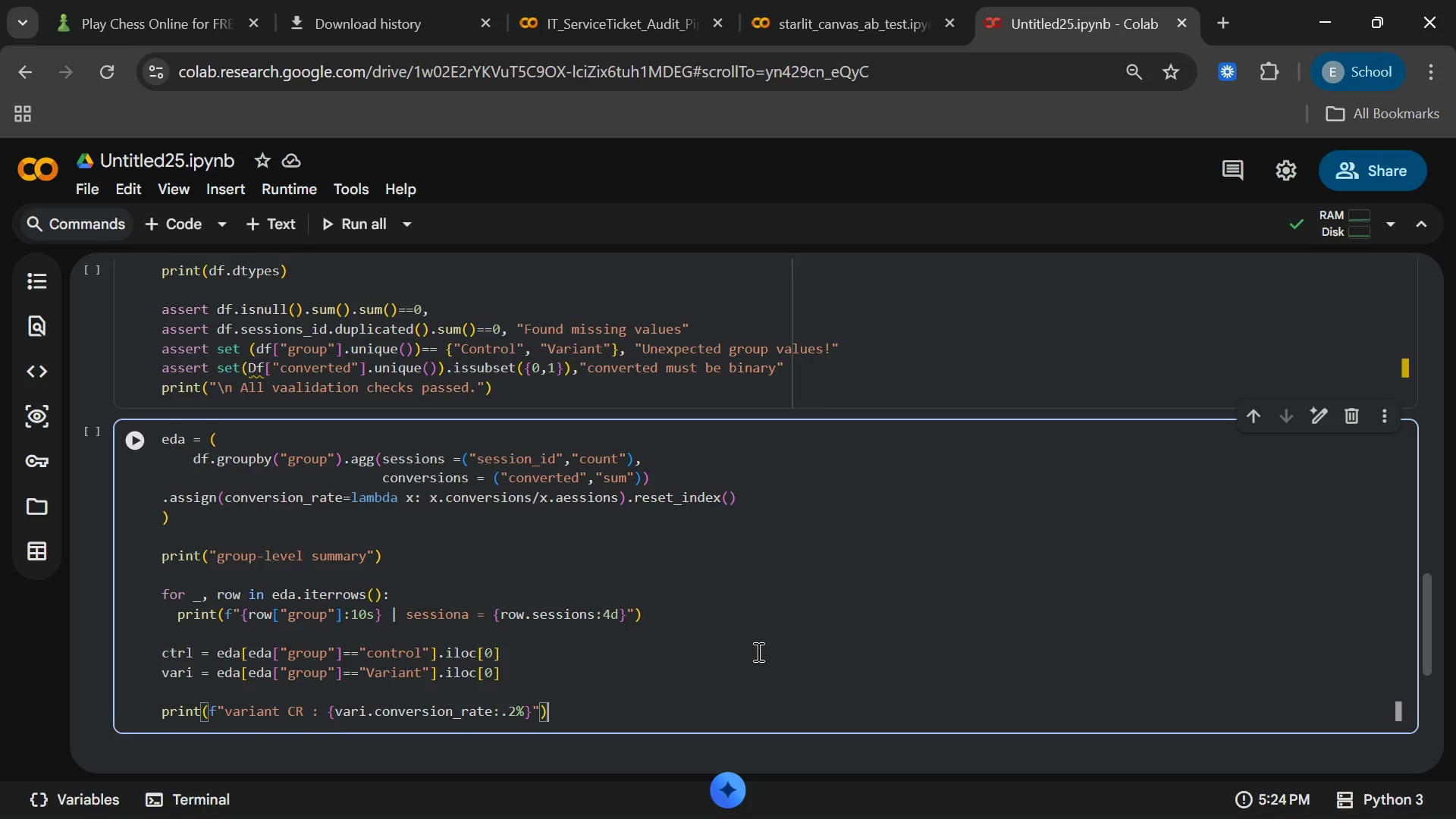 
key(Enter)
 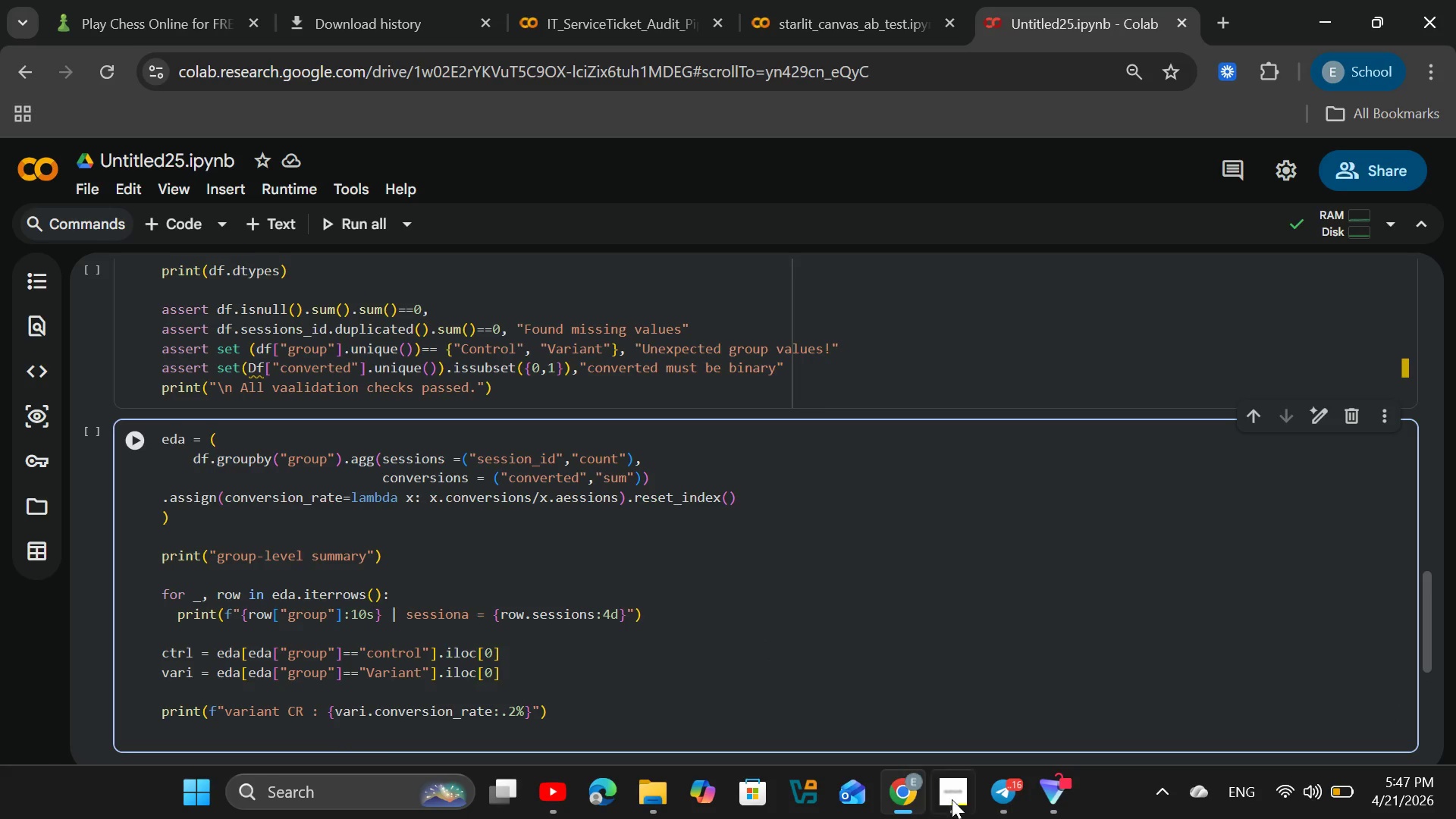 
mouse_move([886, 790])
 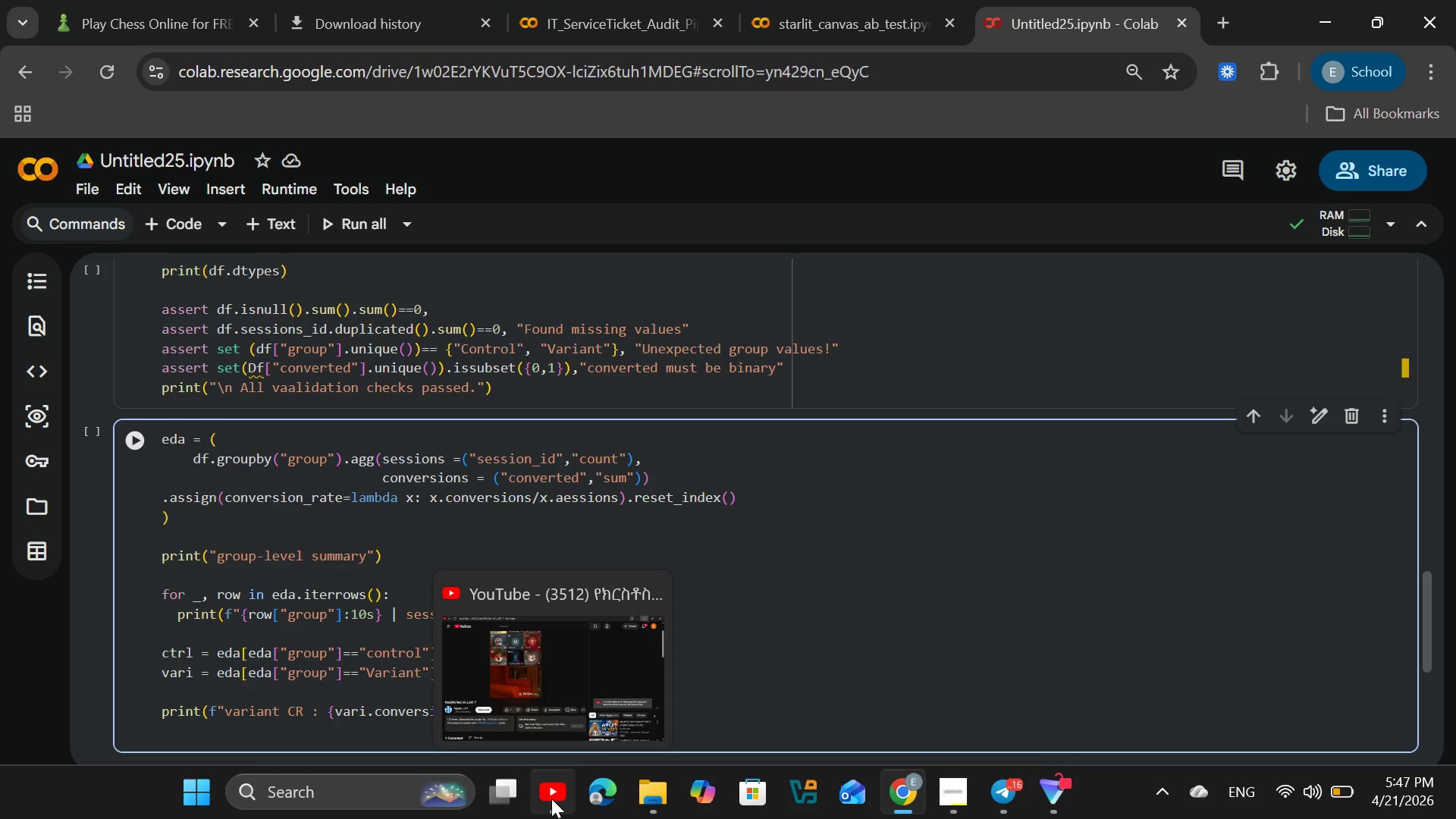 
left_click([551, 799])
 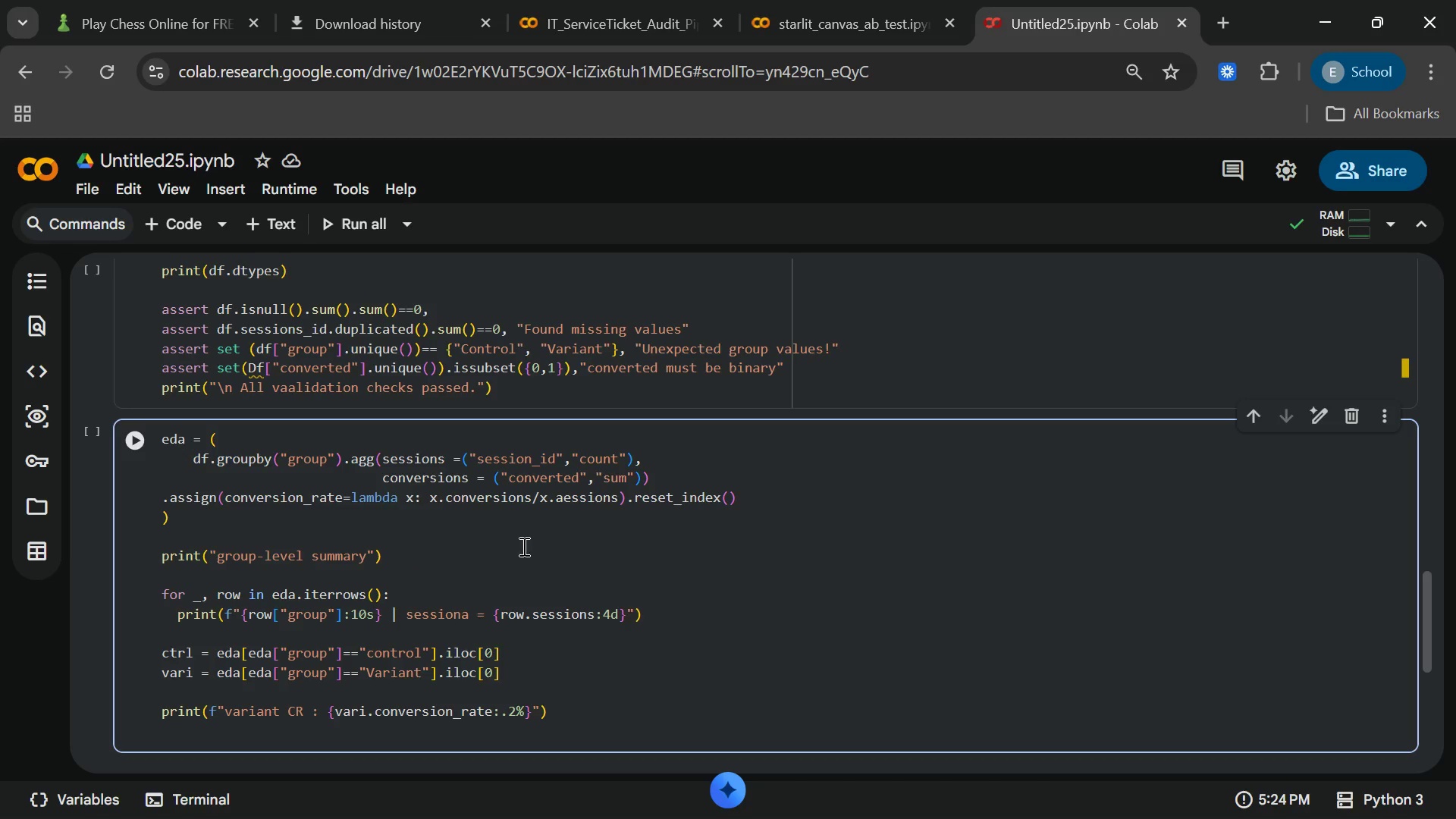 
wait(25.0)
 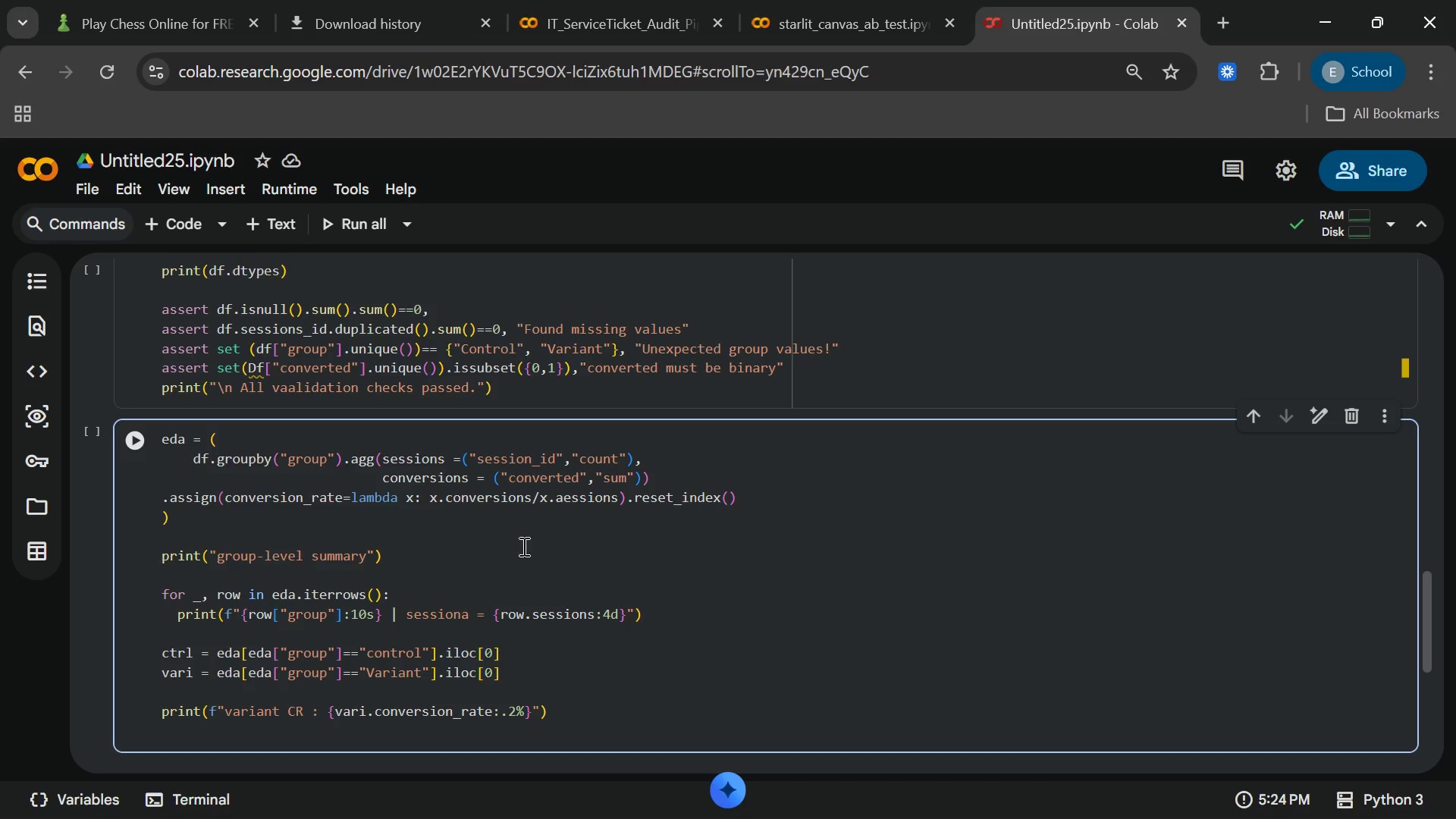 
left_click([197, 219])
 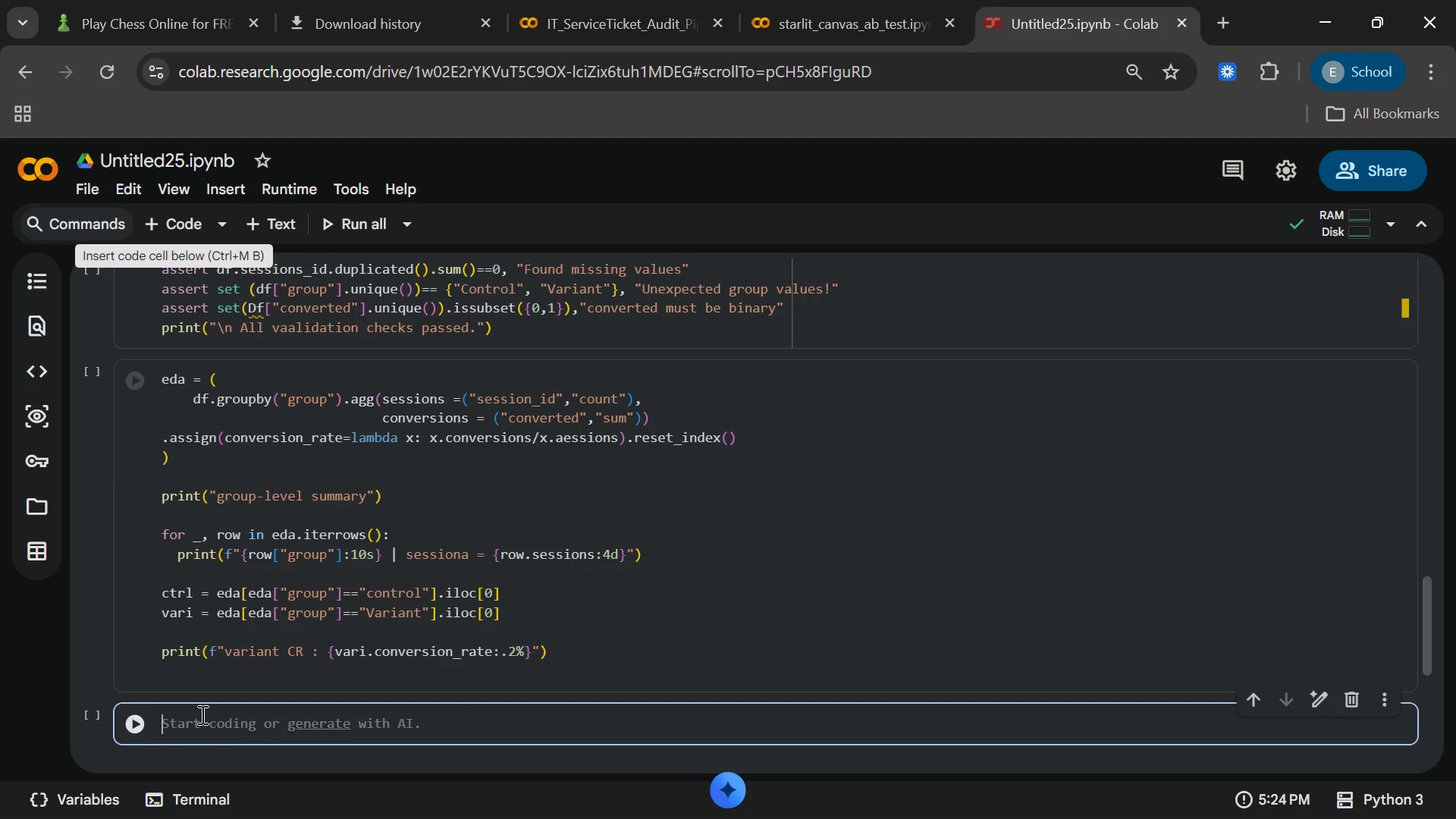 
left_click([196, 717])
 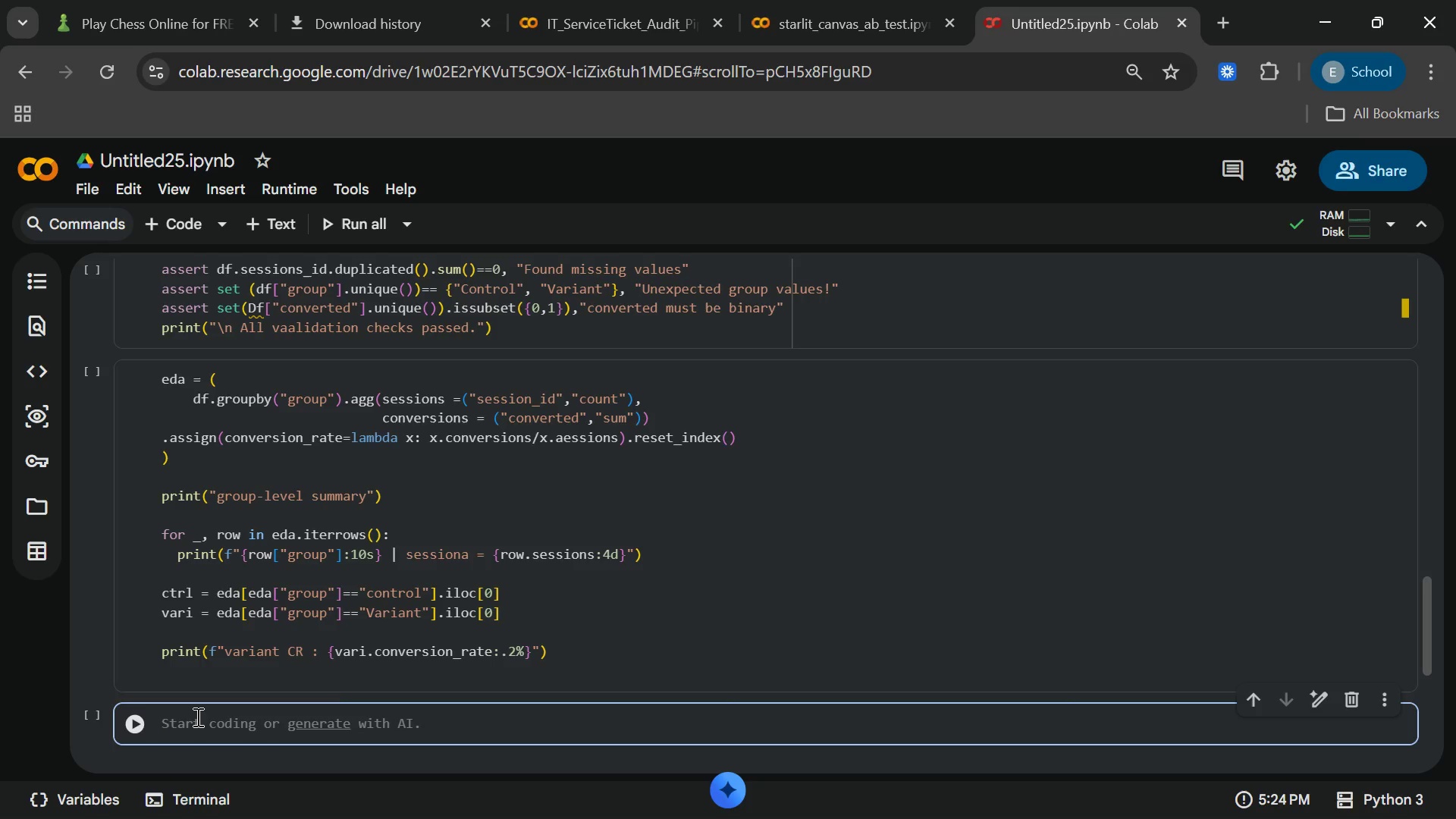 
type(print("Device Distribution)
key(Backspace)
key(Backspace)
key(Backspace)
key(Backspace)
 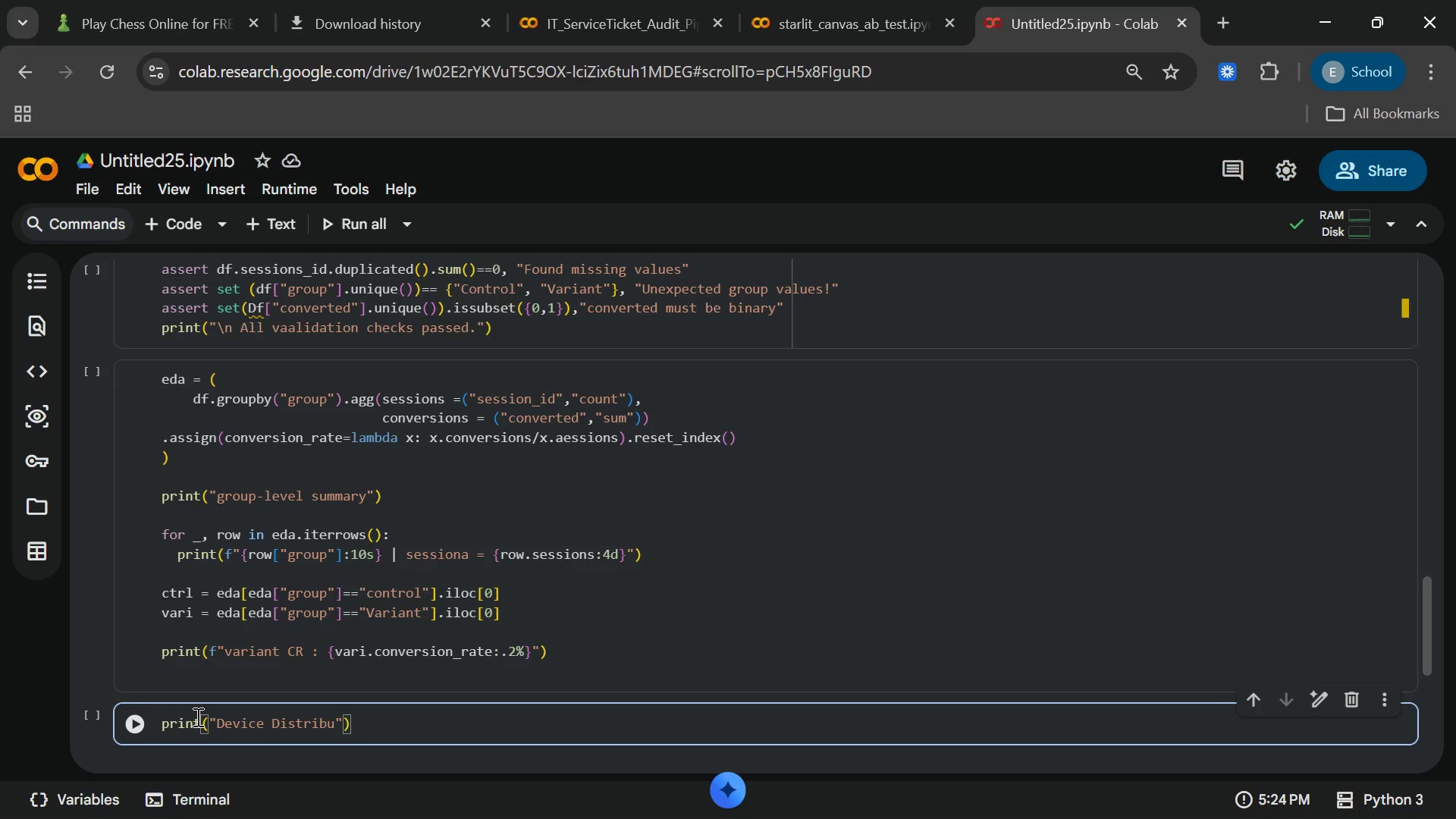 
type(tion)
 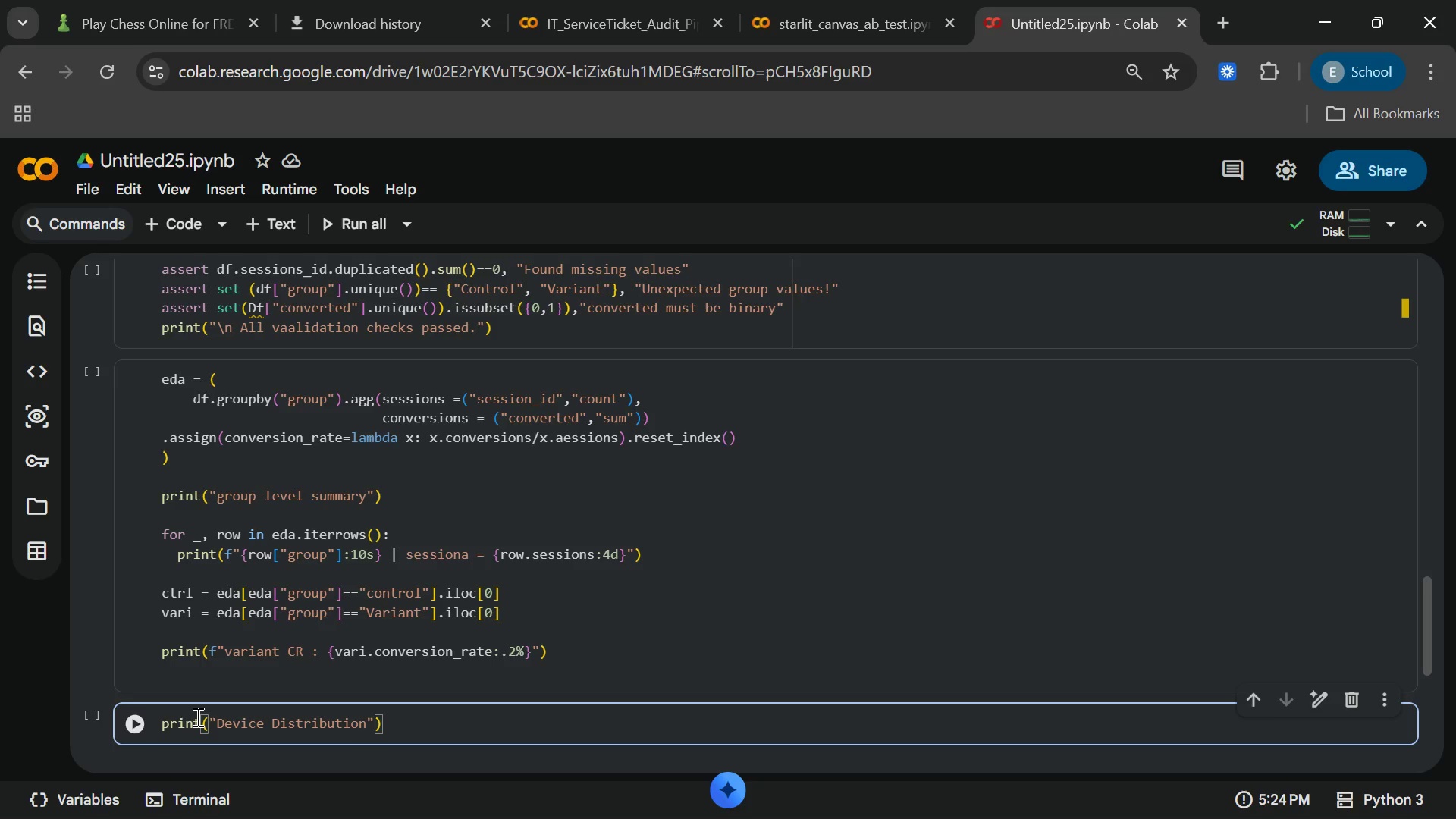 
type( by Group)
 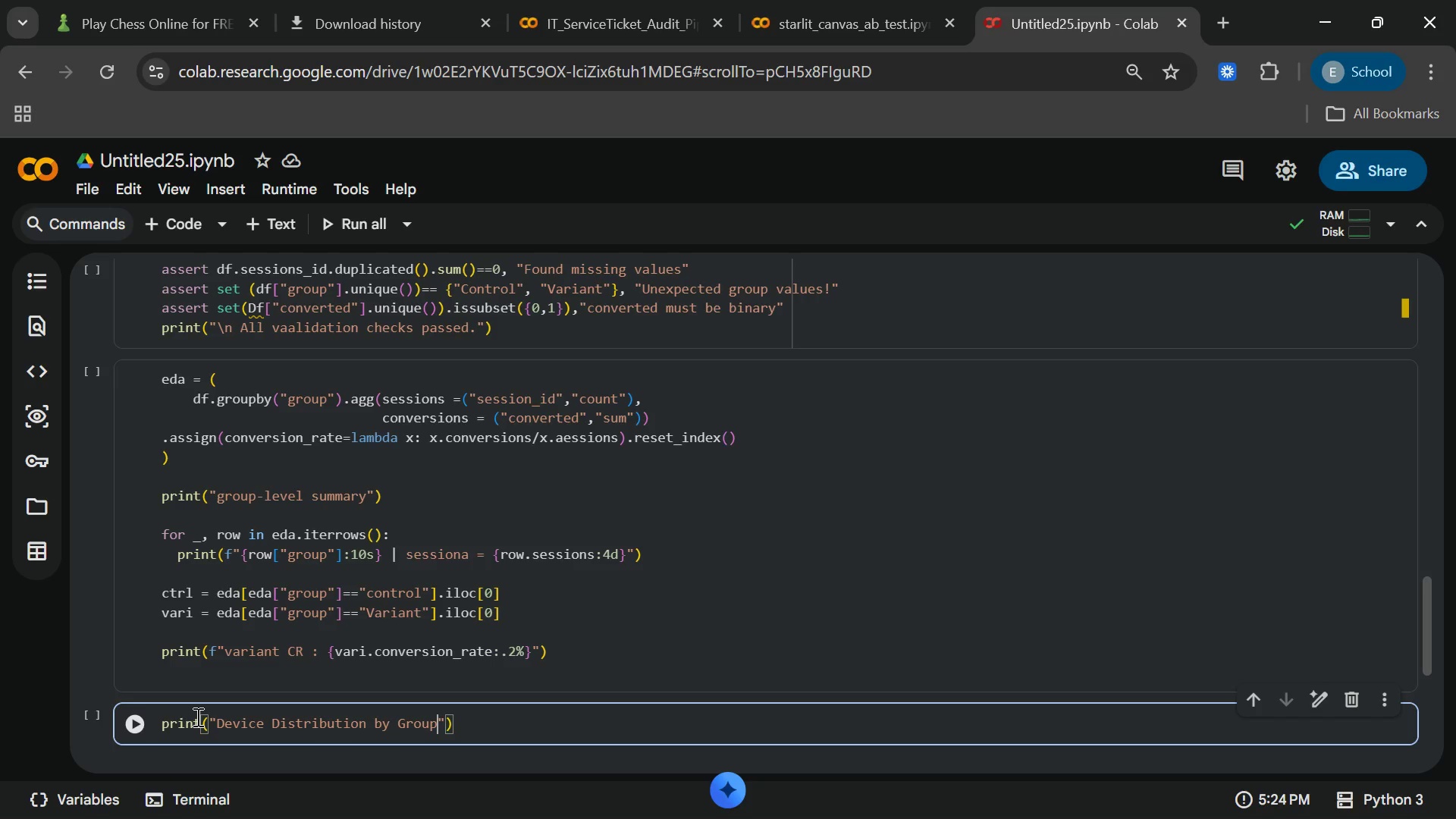 
key(ArrowRight)
 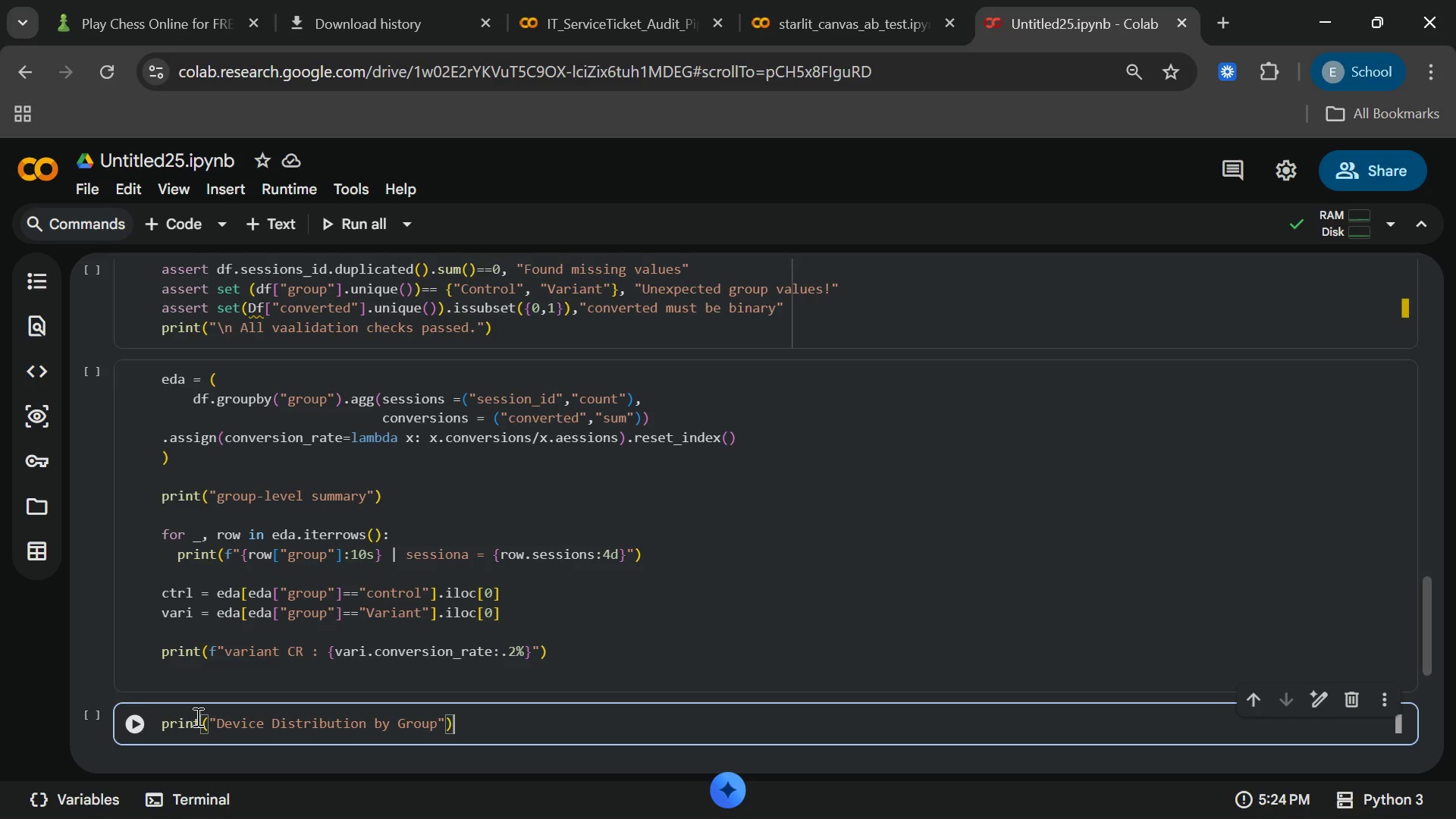 
key(ArrowRight)
 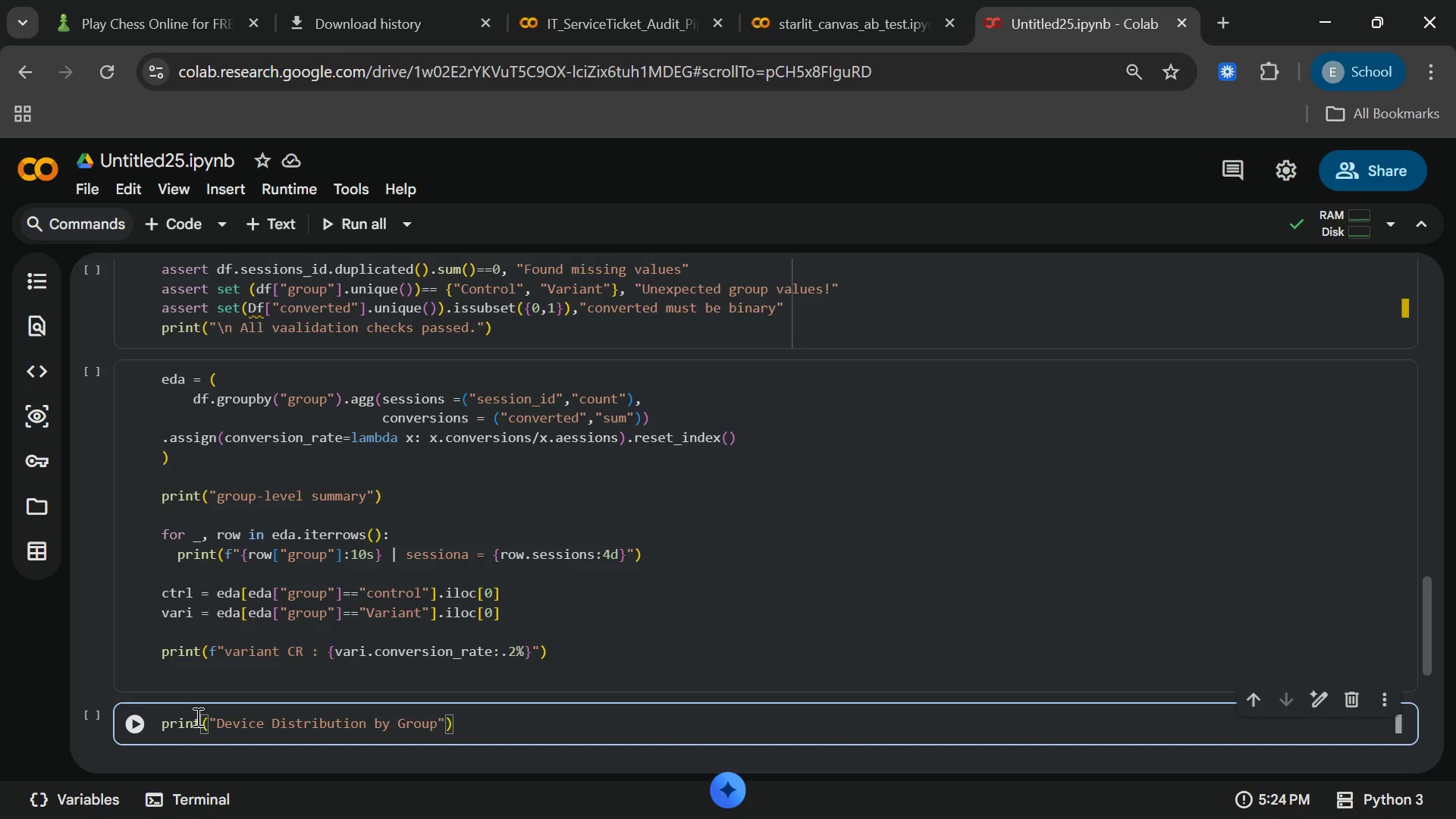 
key(Enter)
 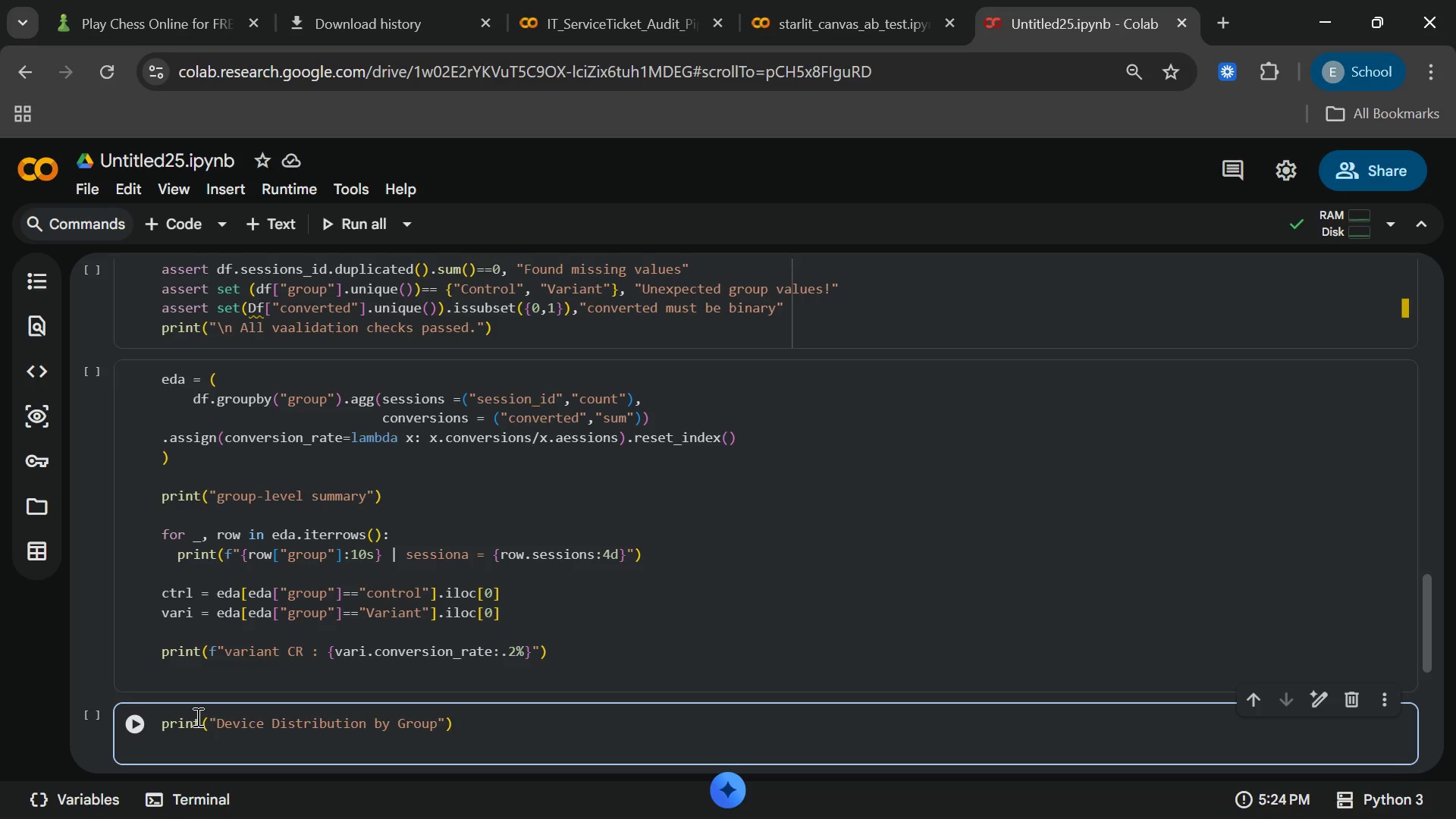 
type(display()
 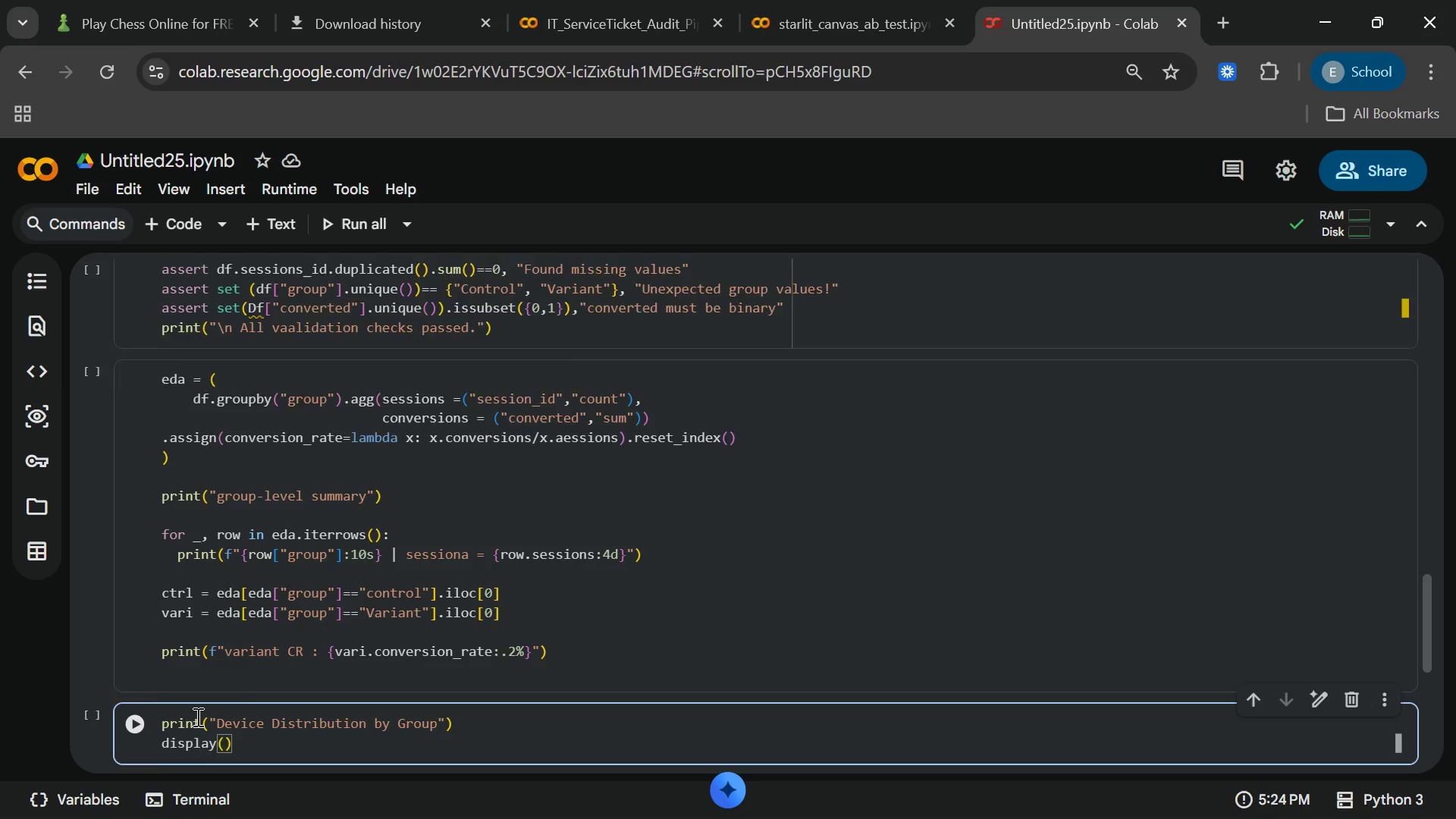 
key(Enter)
 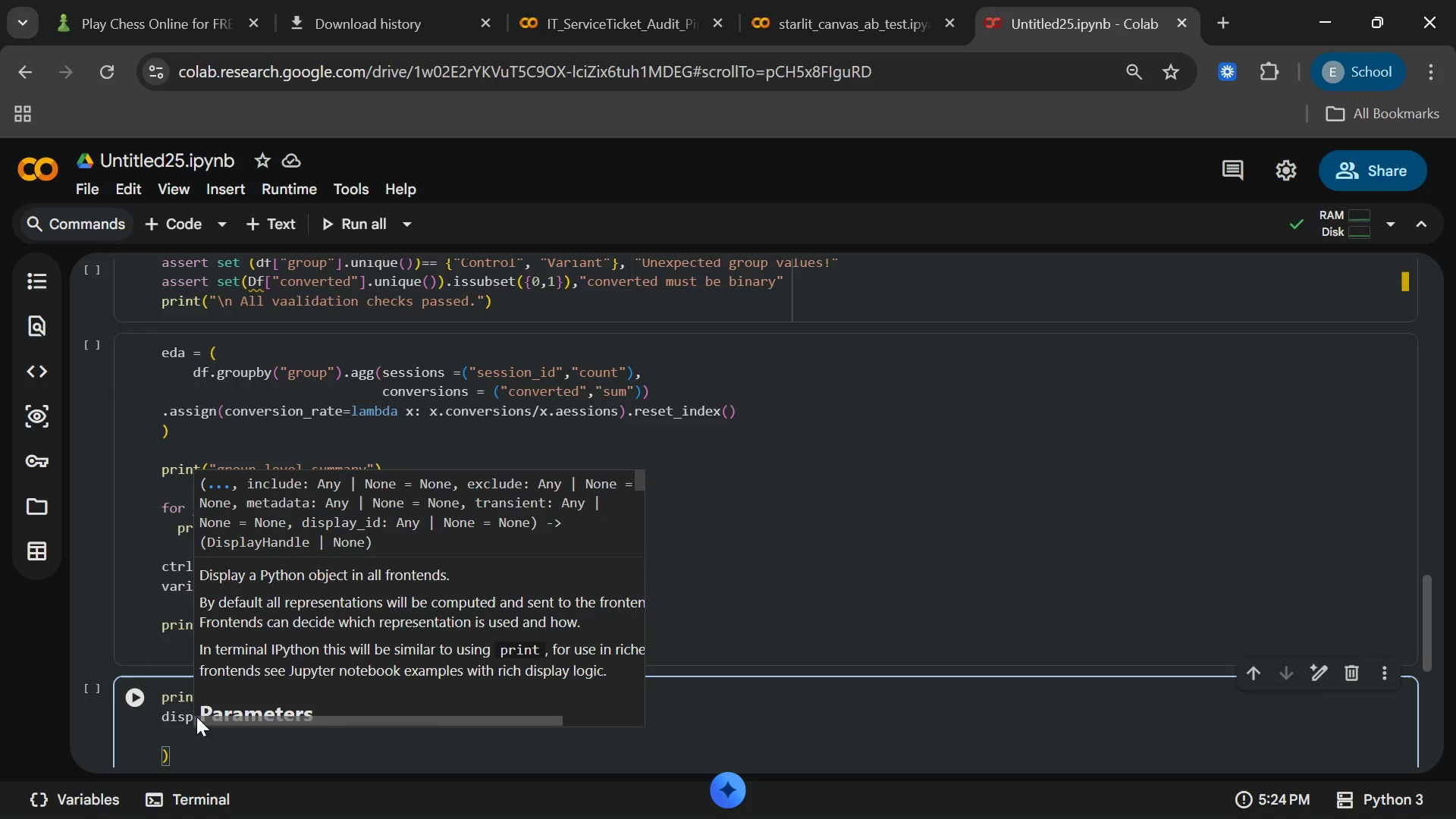 
type(df.grup)
 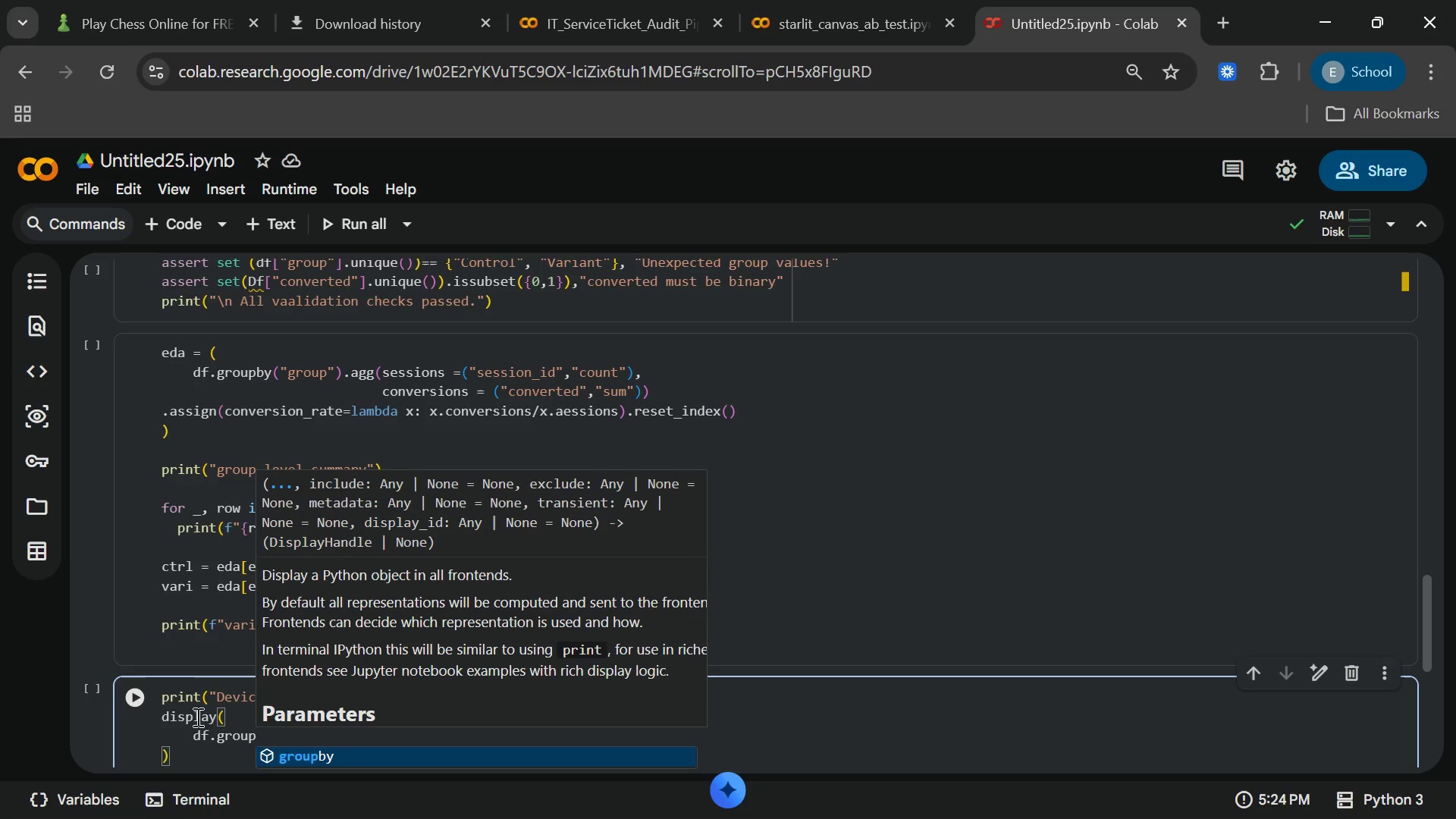 
hold_key(key=O, duration=0.42)
 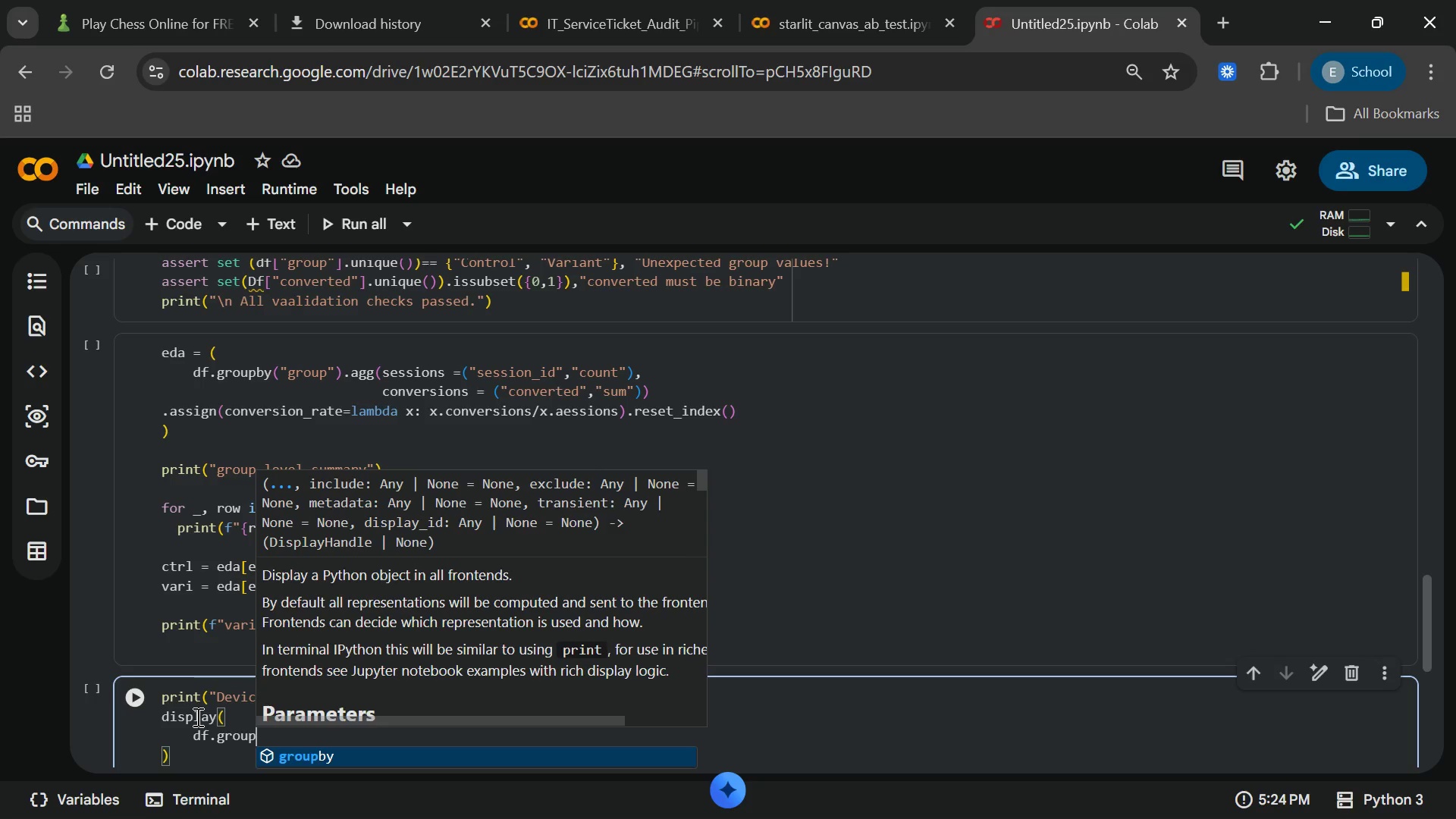 
key(Enter)
 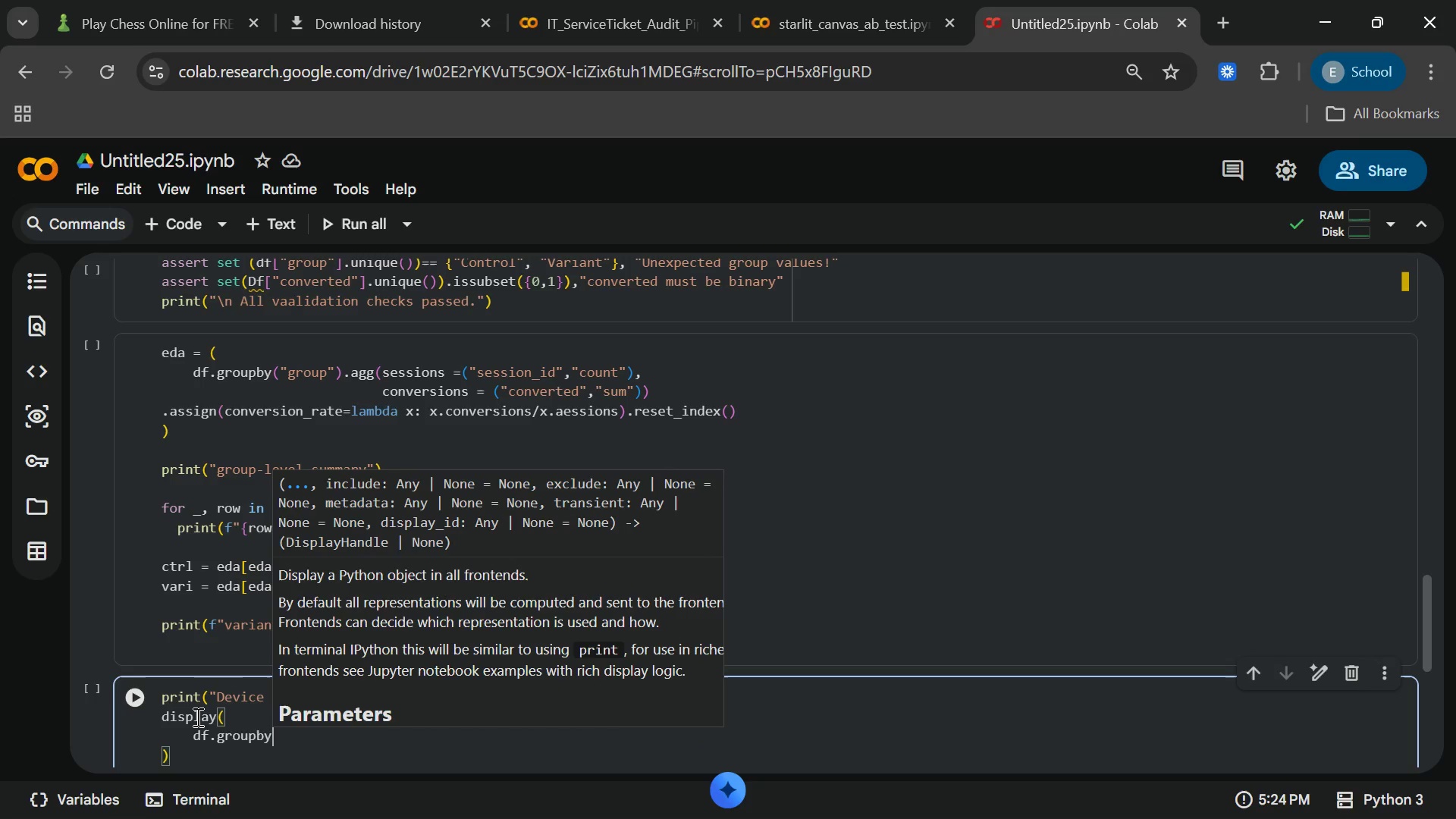 
type((["grup)
key(Backspace)
key(Backspace)
key(Backspace)
key(Backspace)
type(rup)
 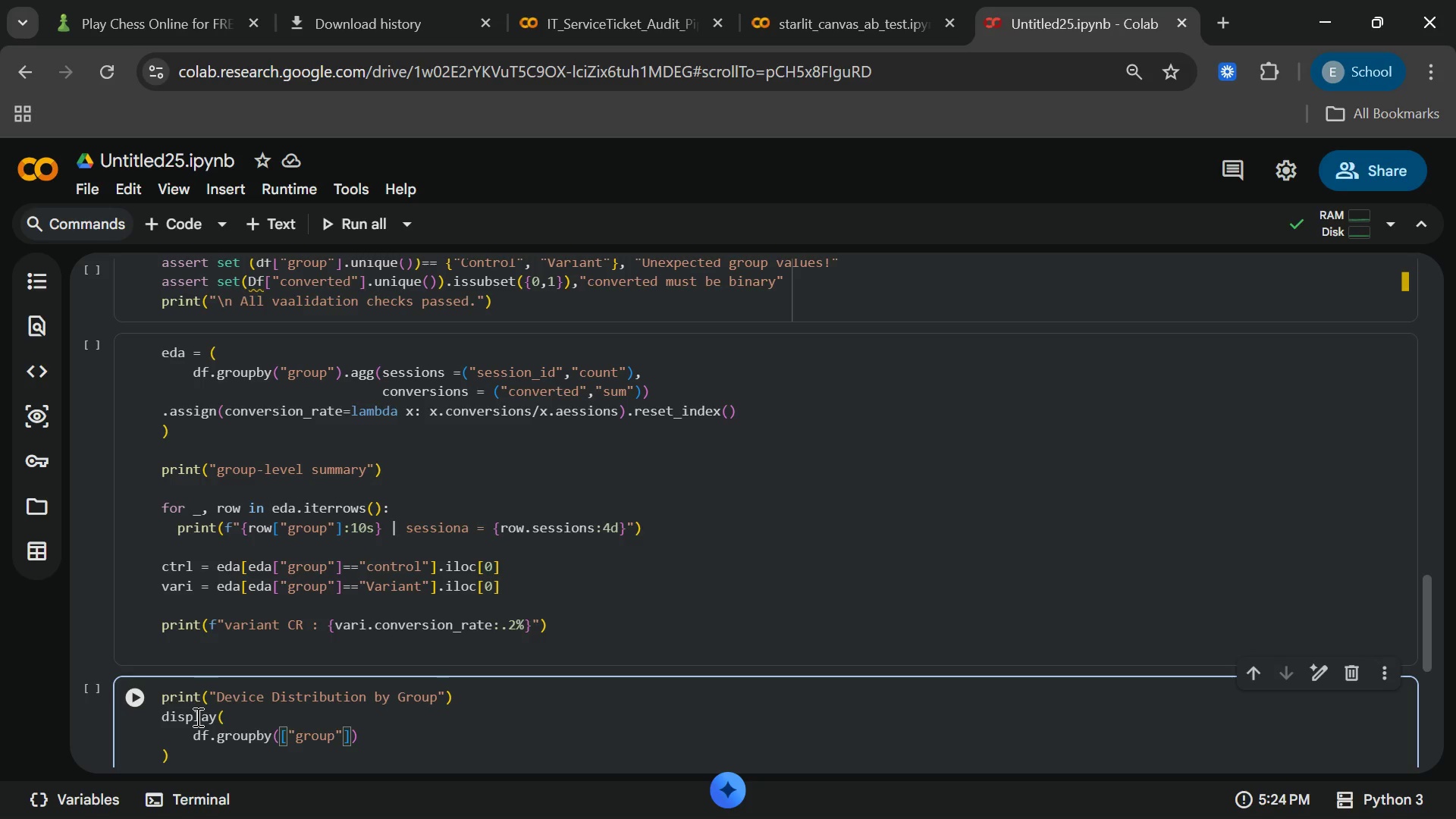 
 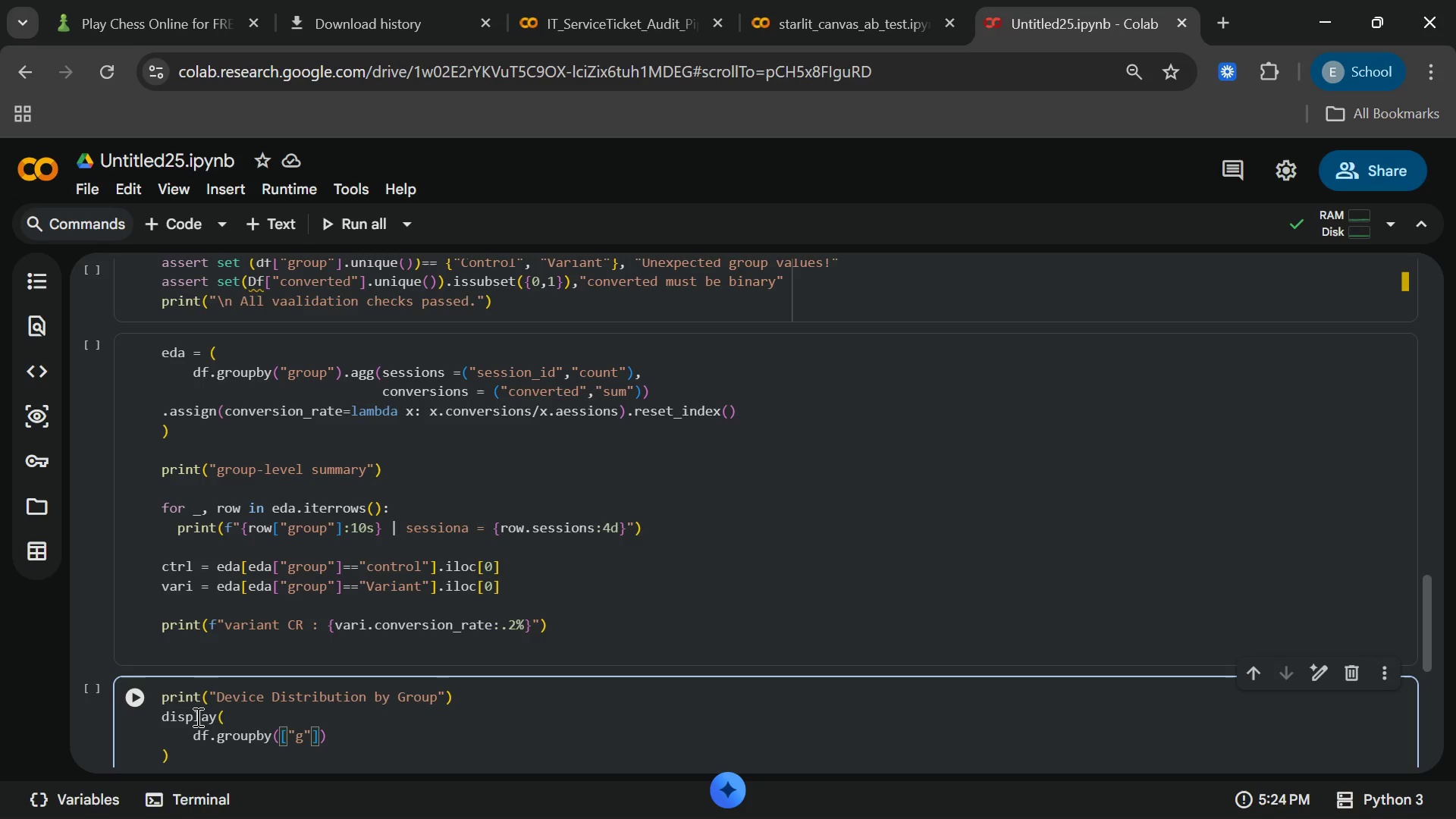 
hold_key(key=O, duration=0.53)
 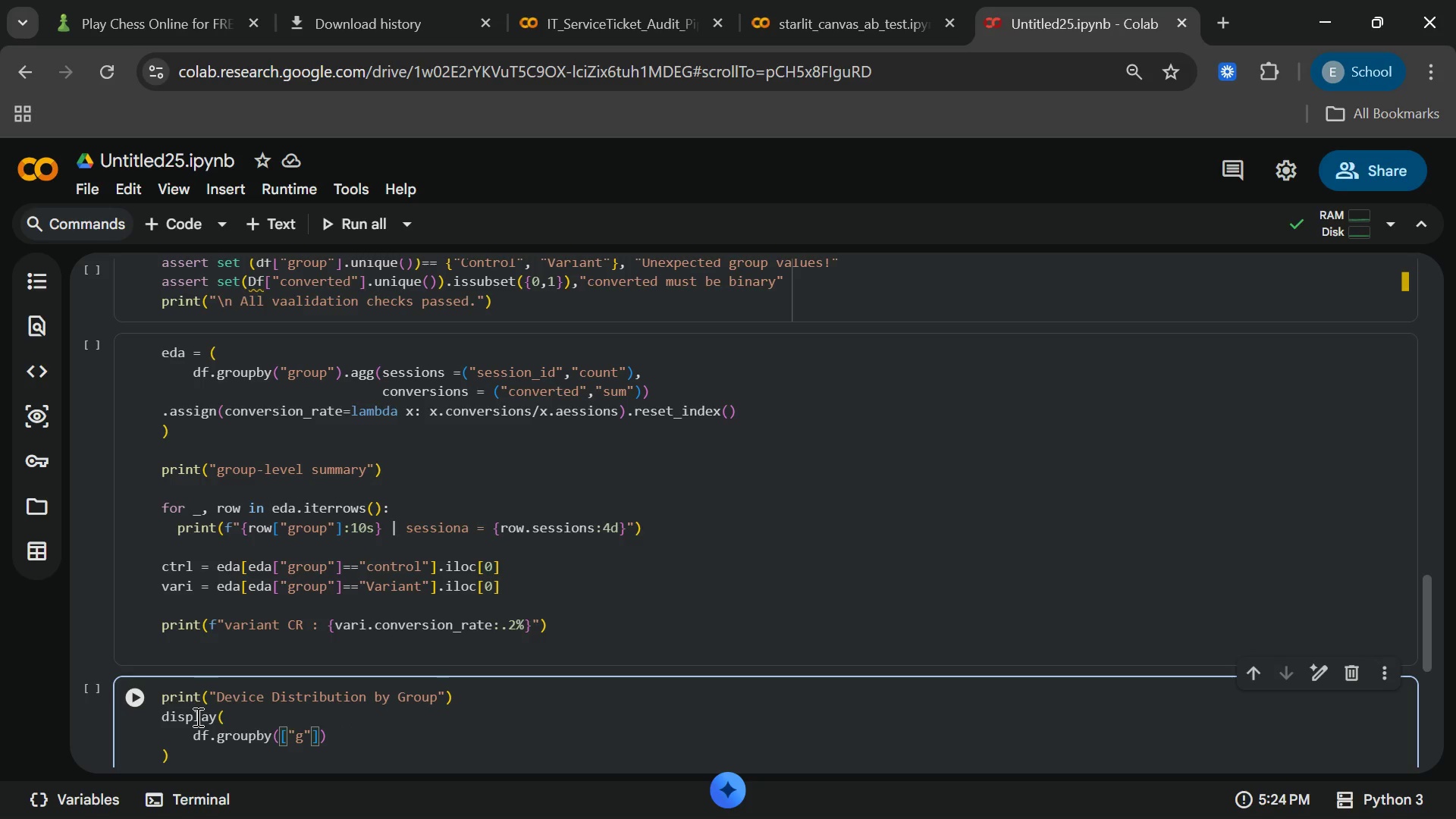 
hold_key(key=O, duration=0.33)
 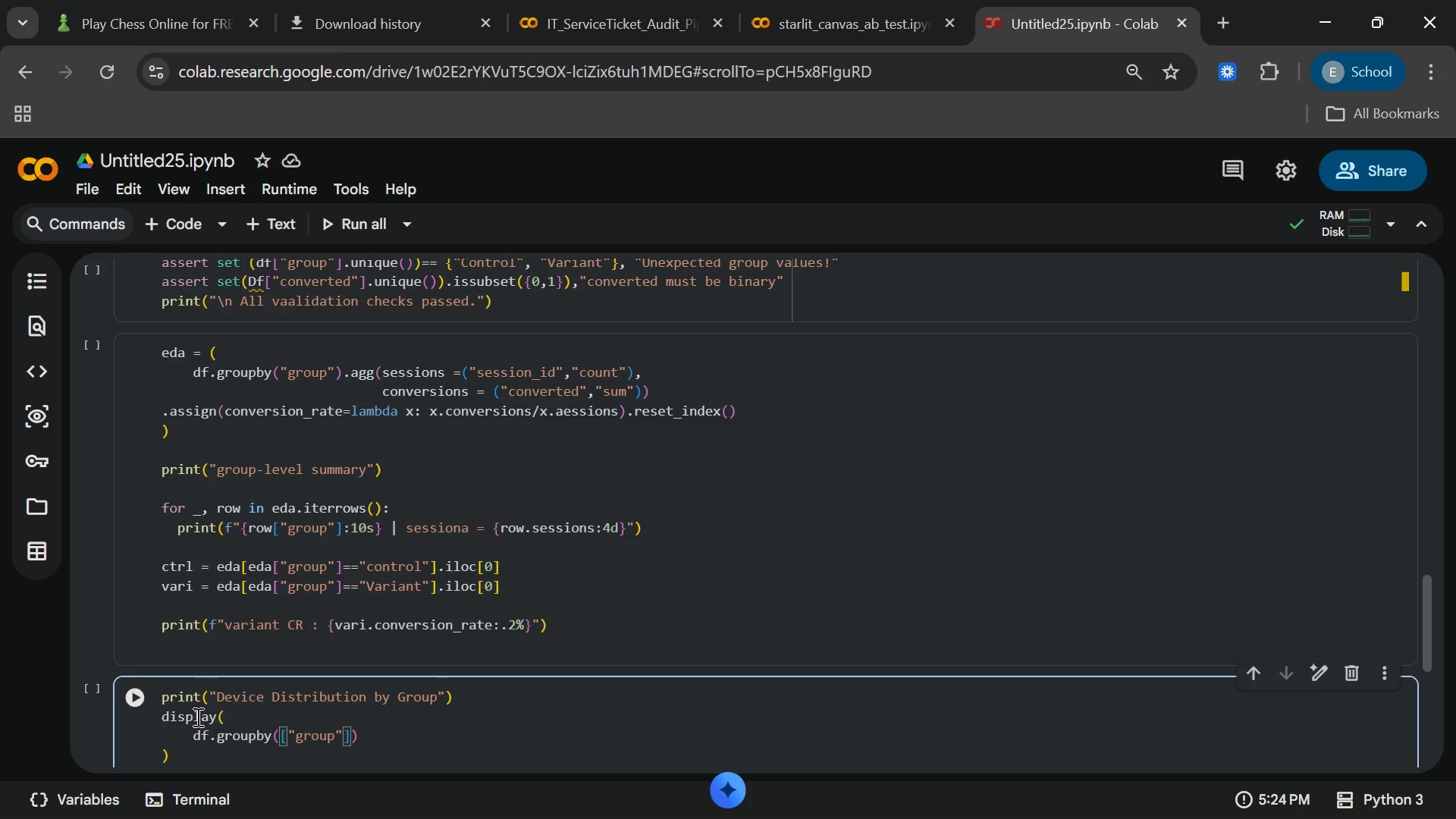 
key(ArrowDown)
 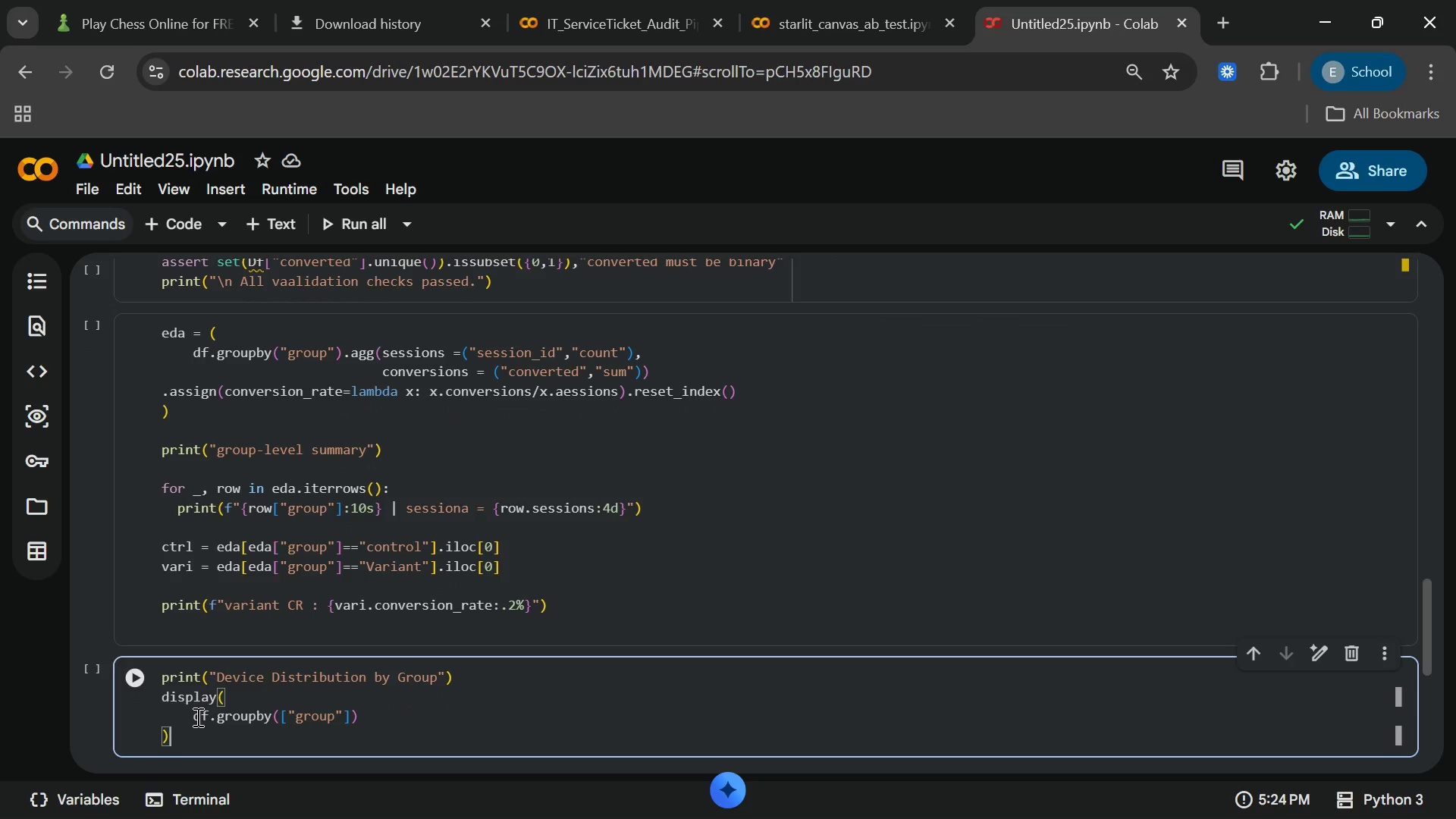 
key(ArrowUp)
 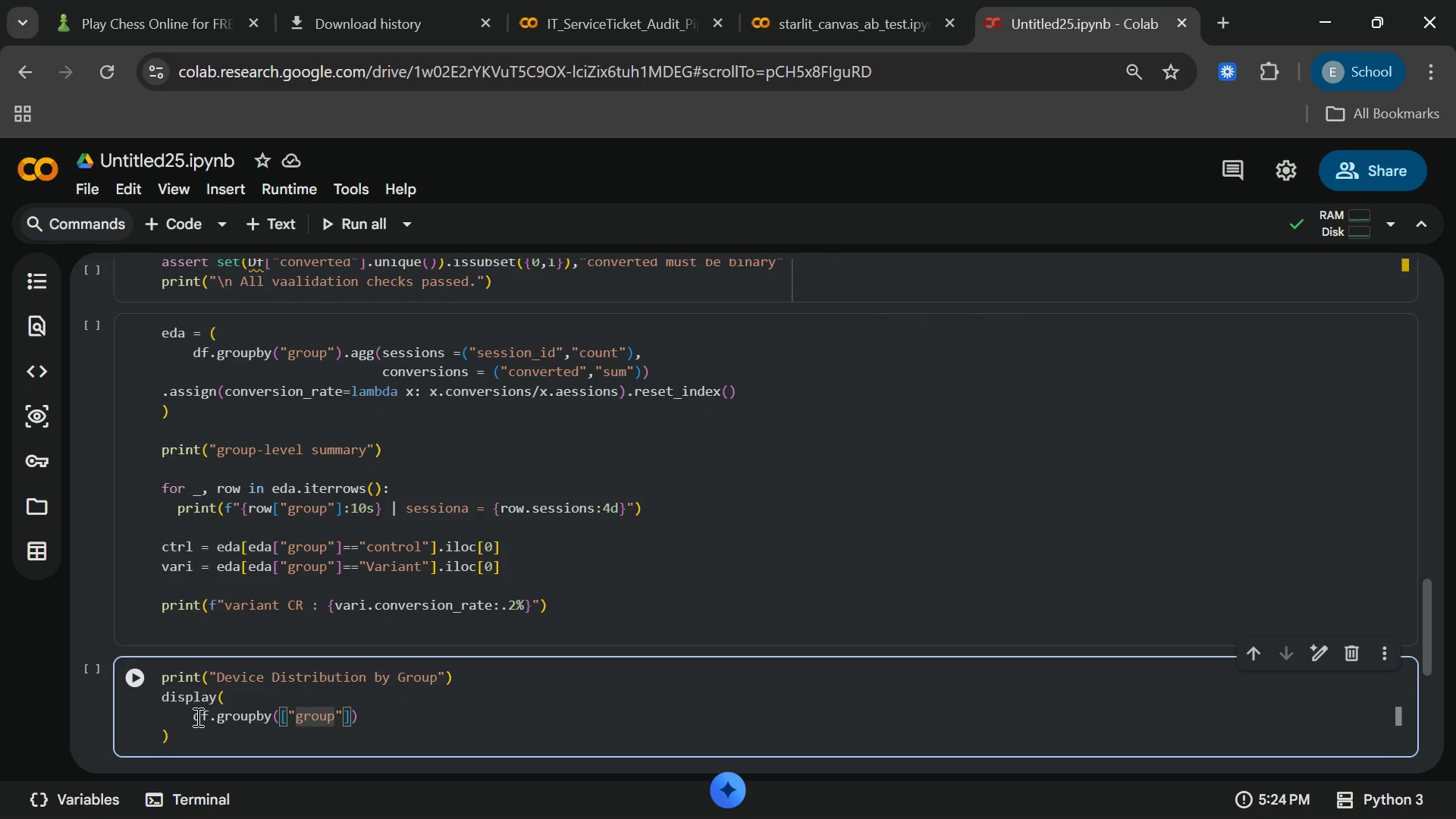 
key(ArrowRight)
 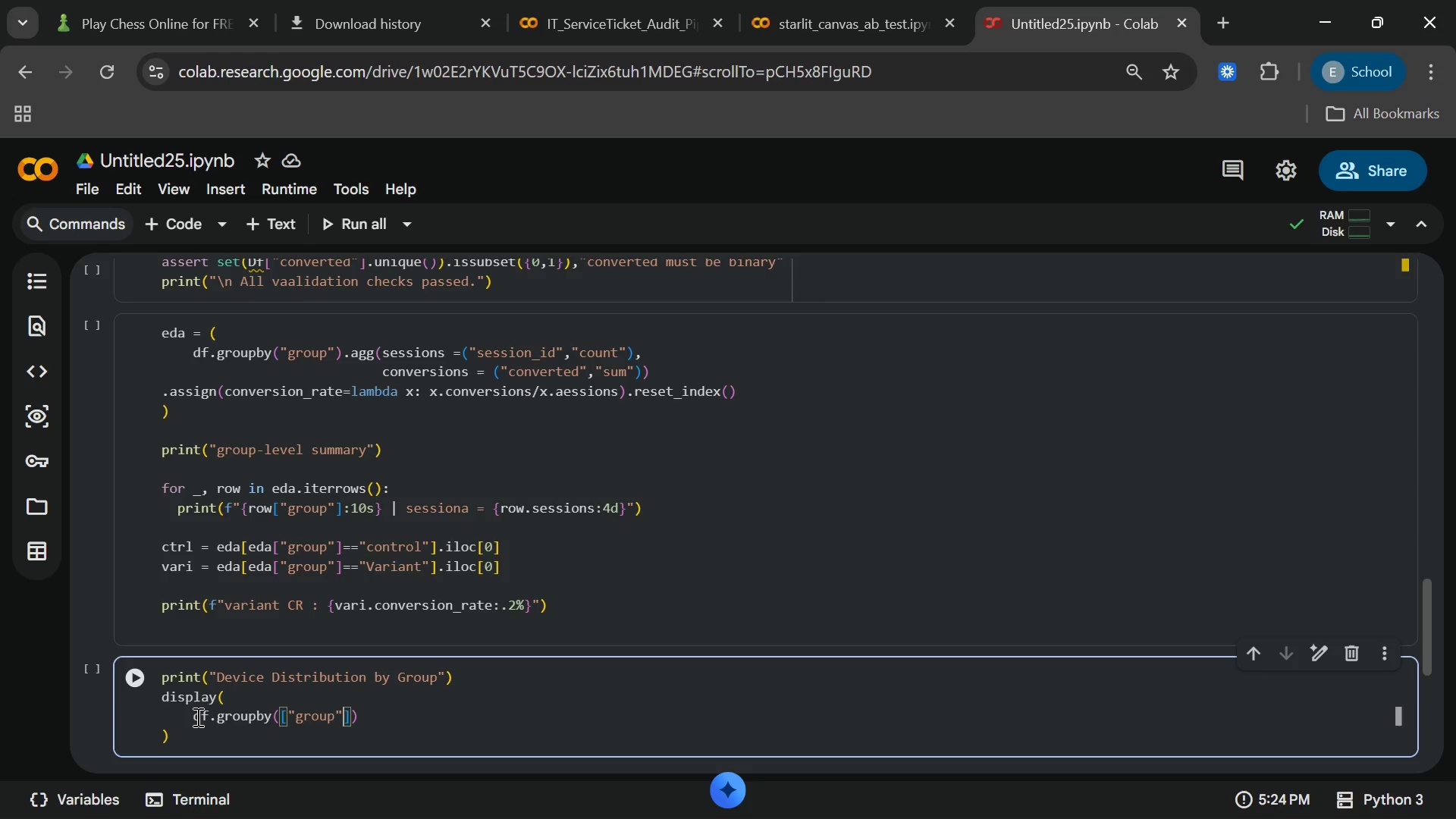 
key(Comma)
 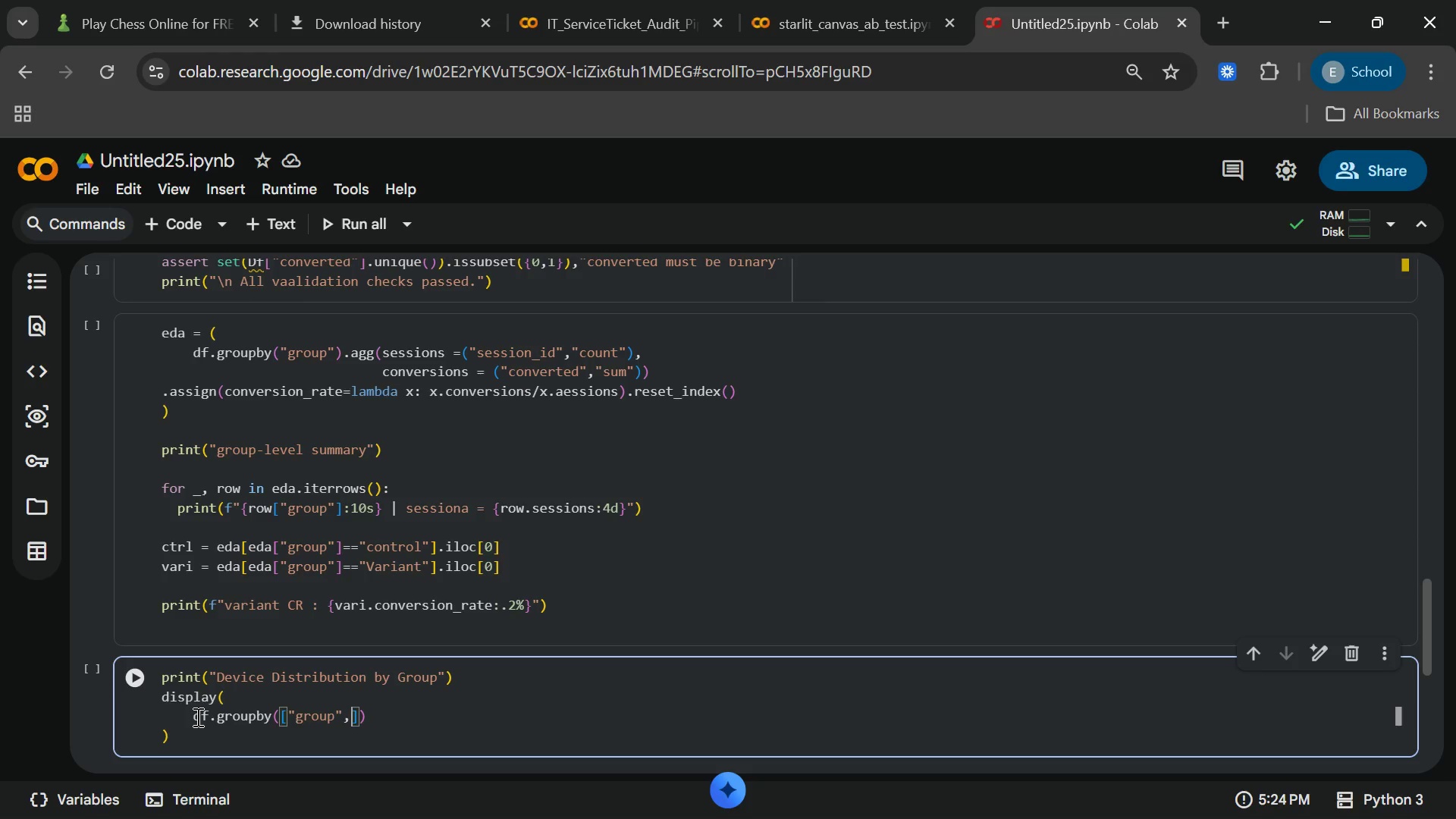 
key(Shift+Quote)
 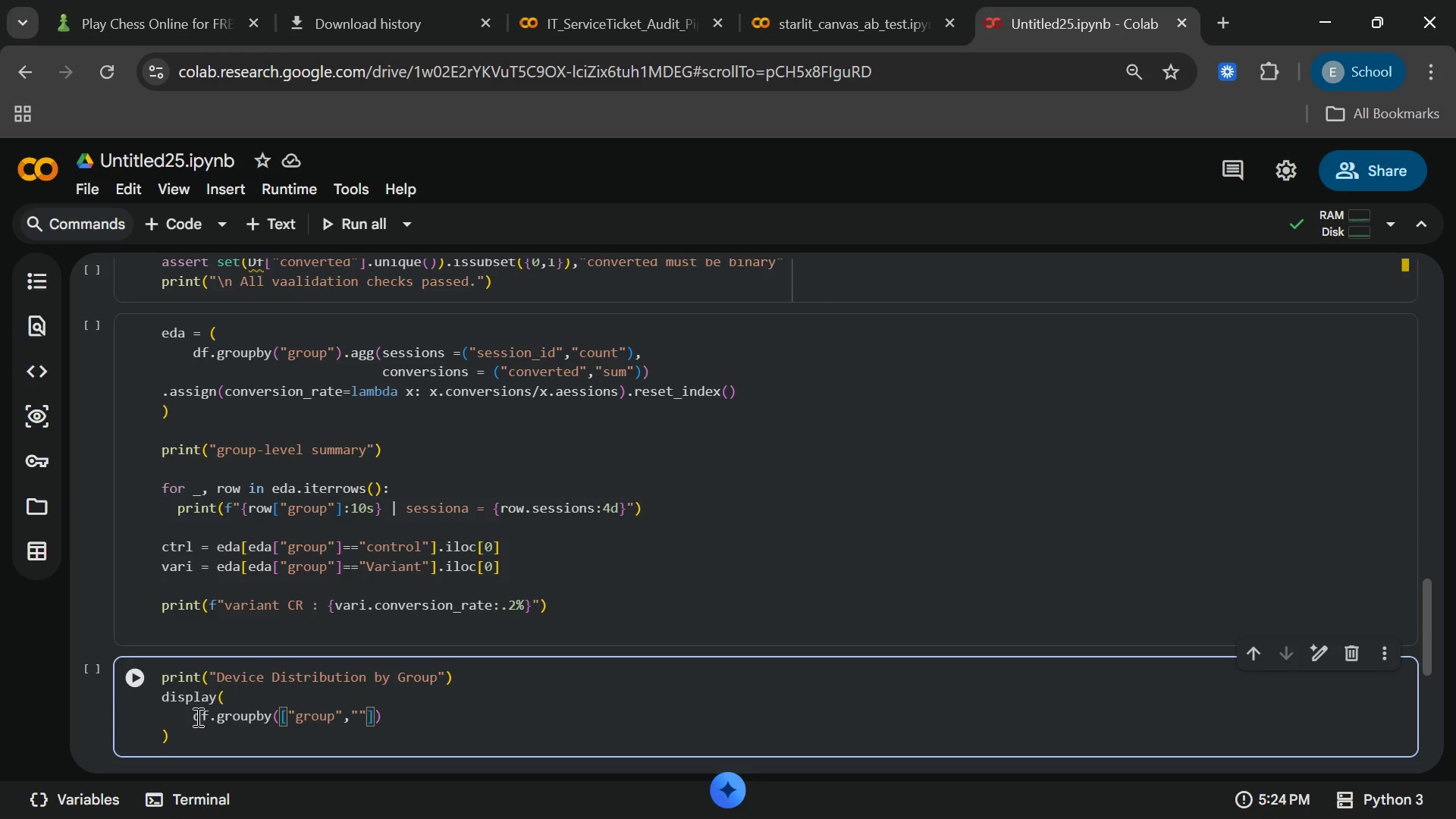 
wait(8.59)
 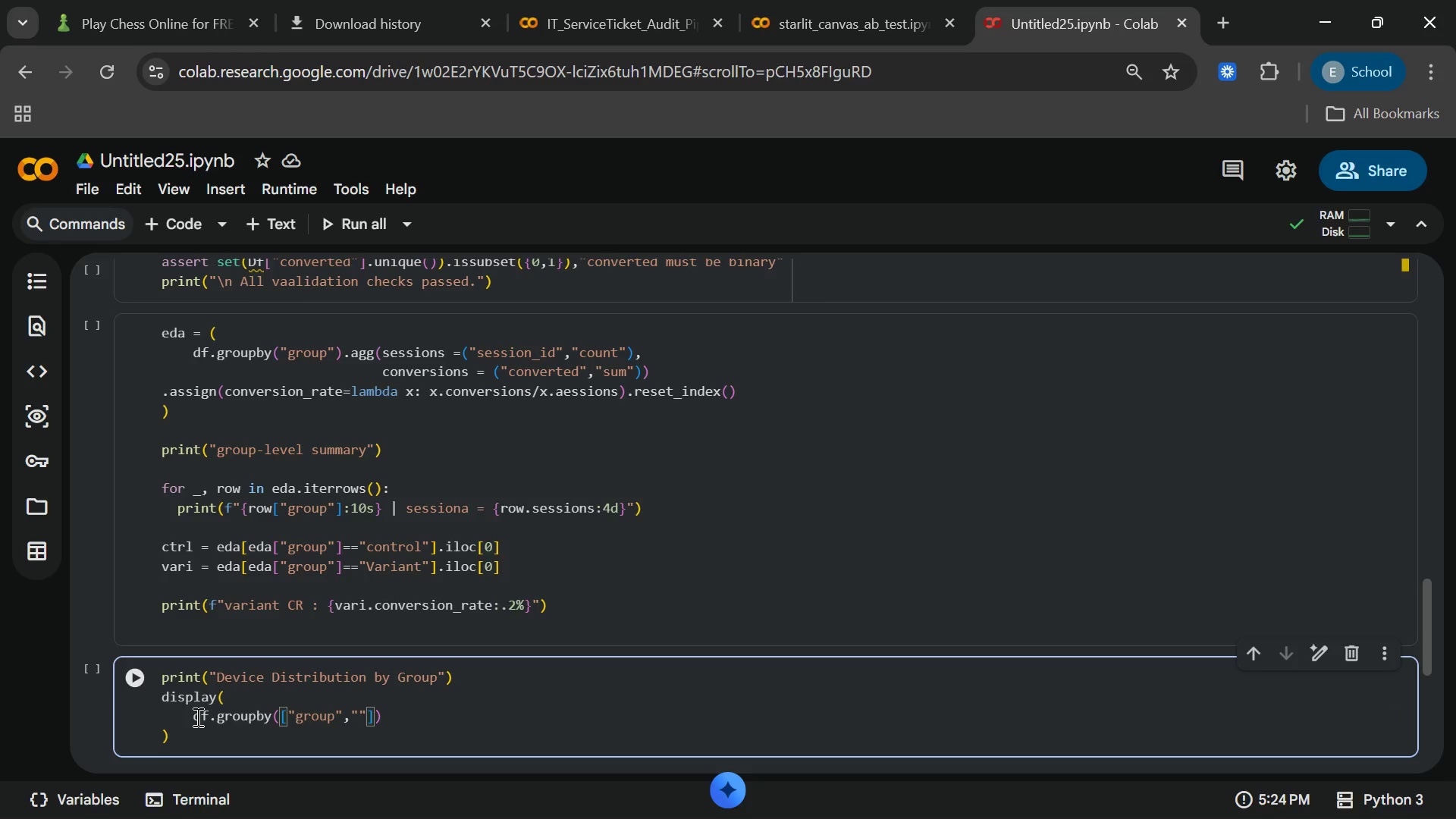 
type(device)
 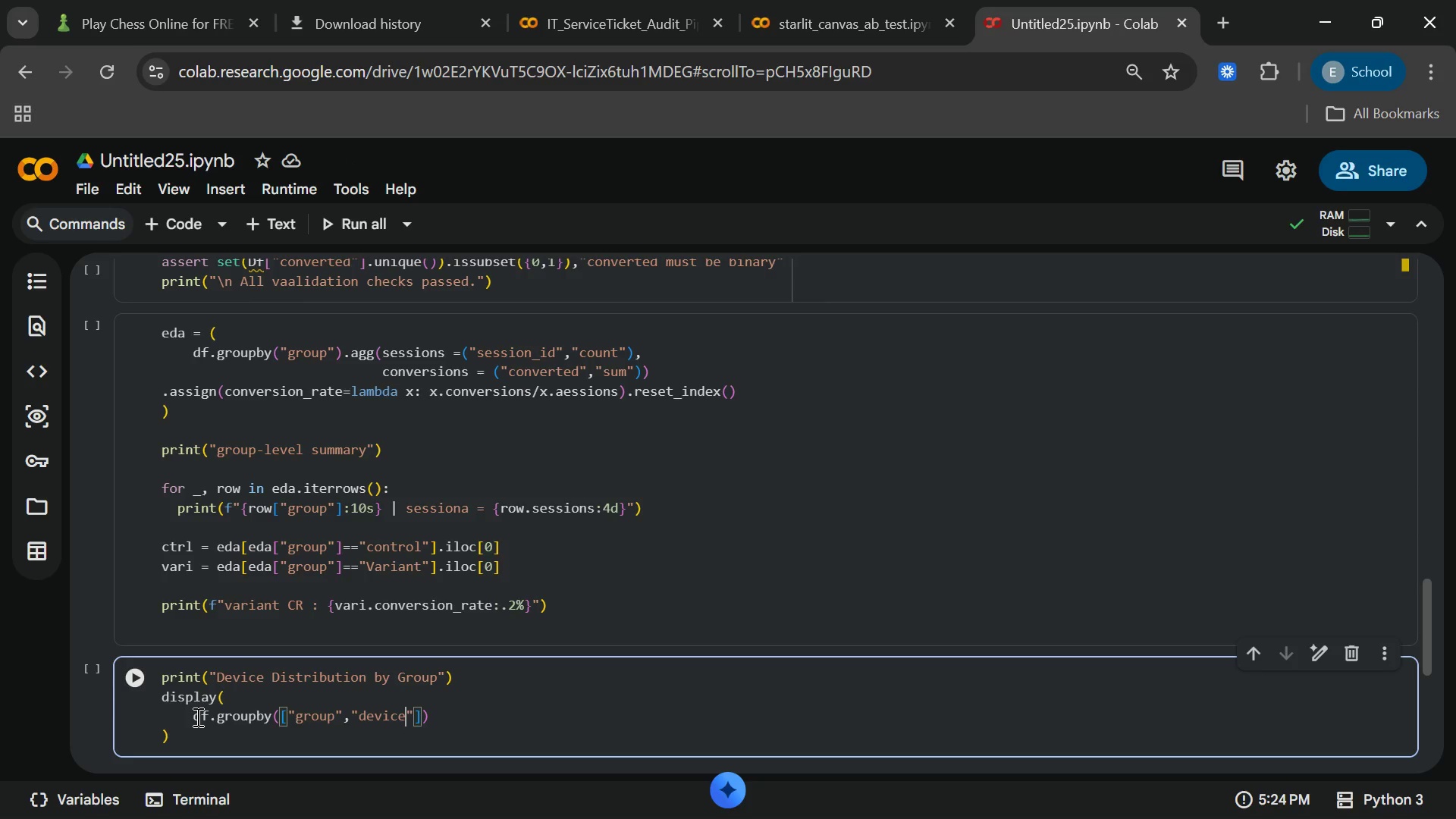 
type(_type)
 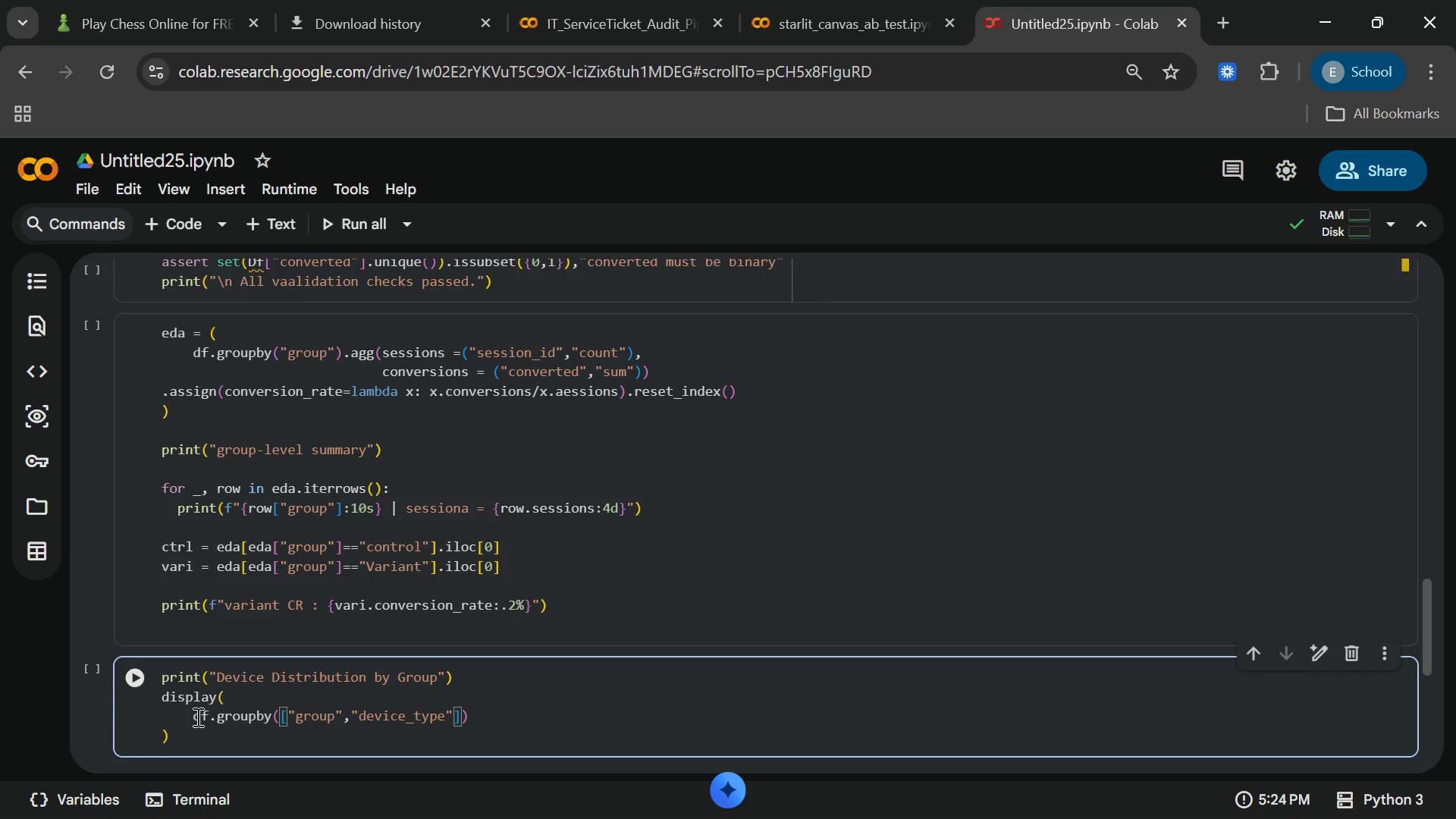 
key(ArrowRight)
 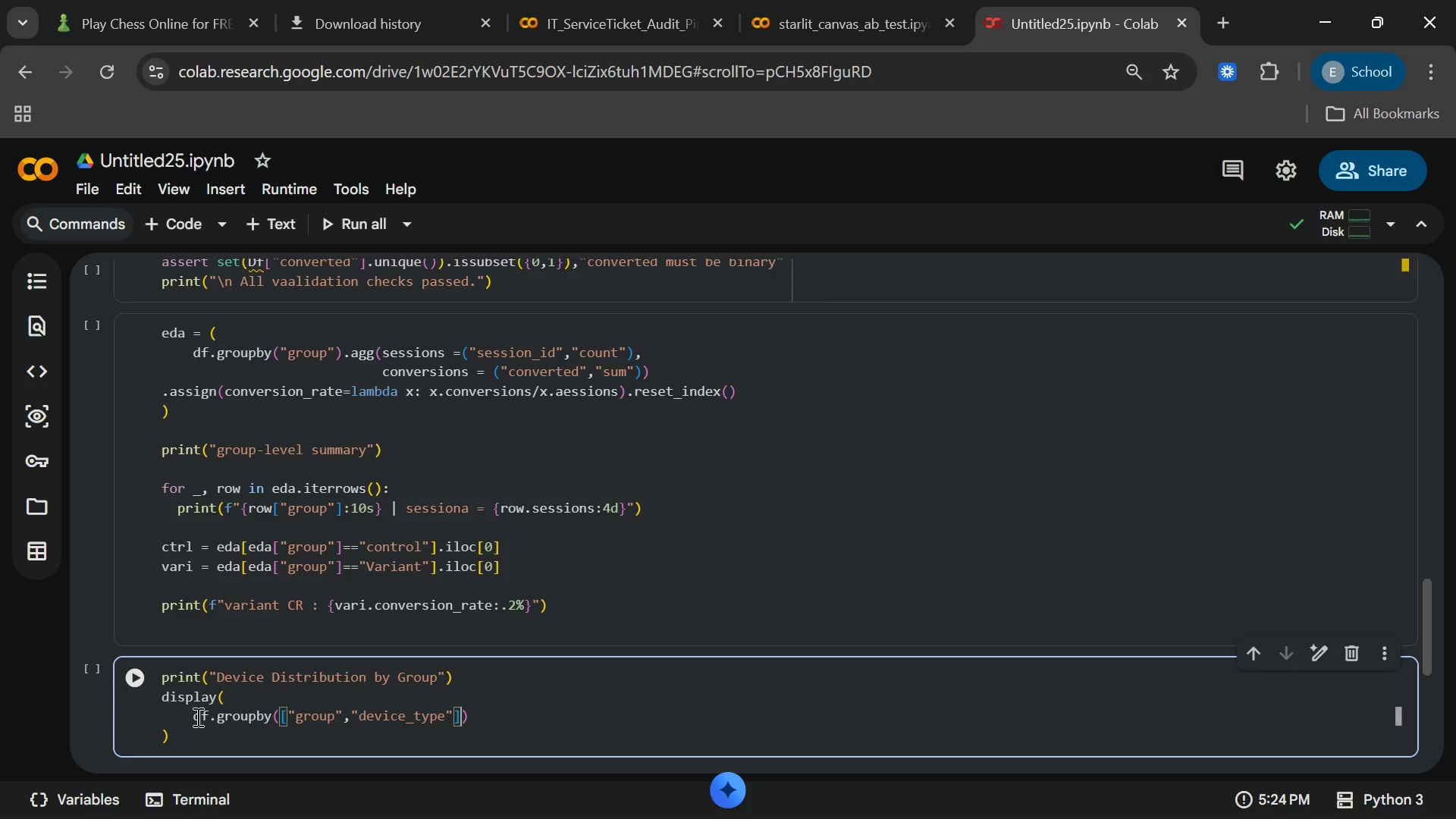 
key(ArrowRight)
 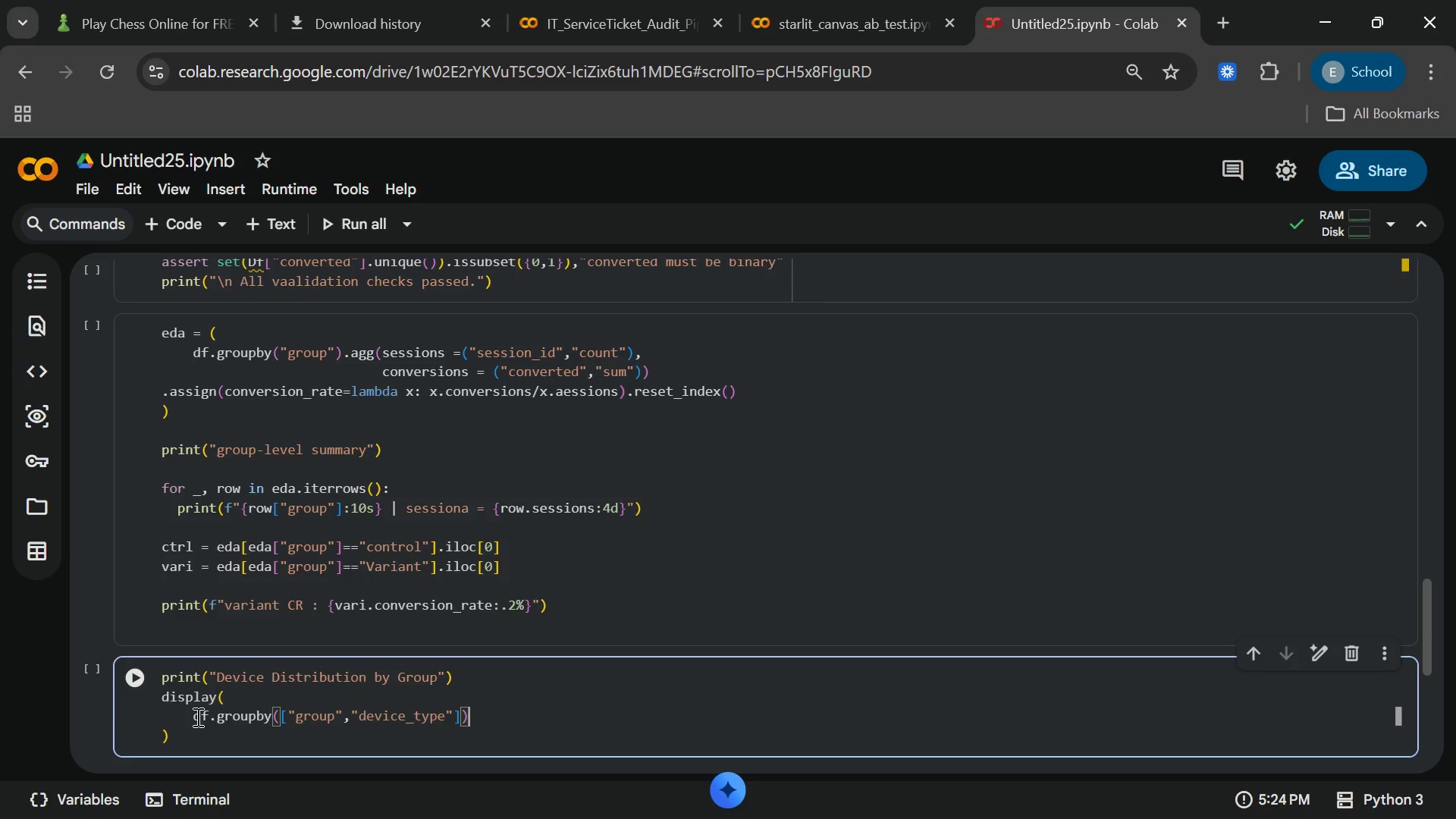 
key(ArrowRight)
 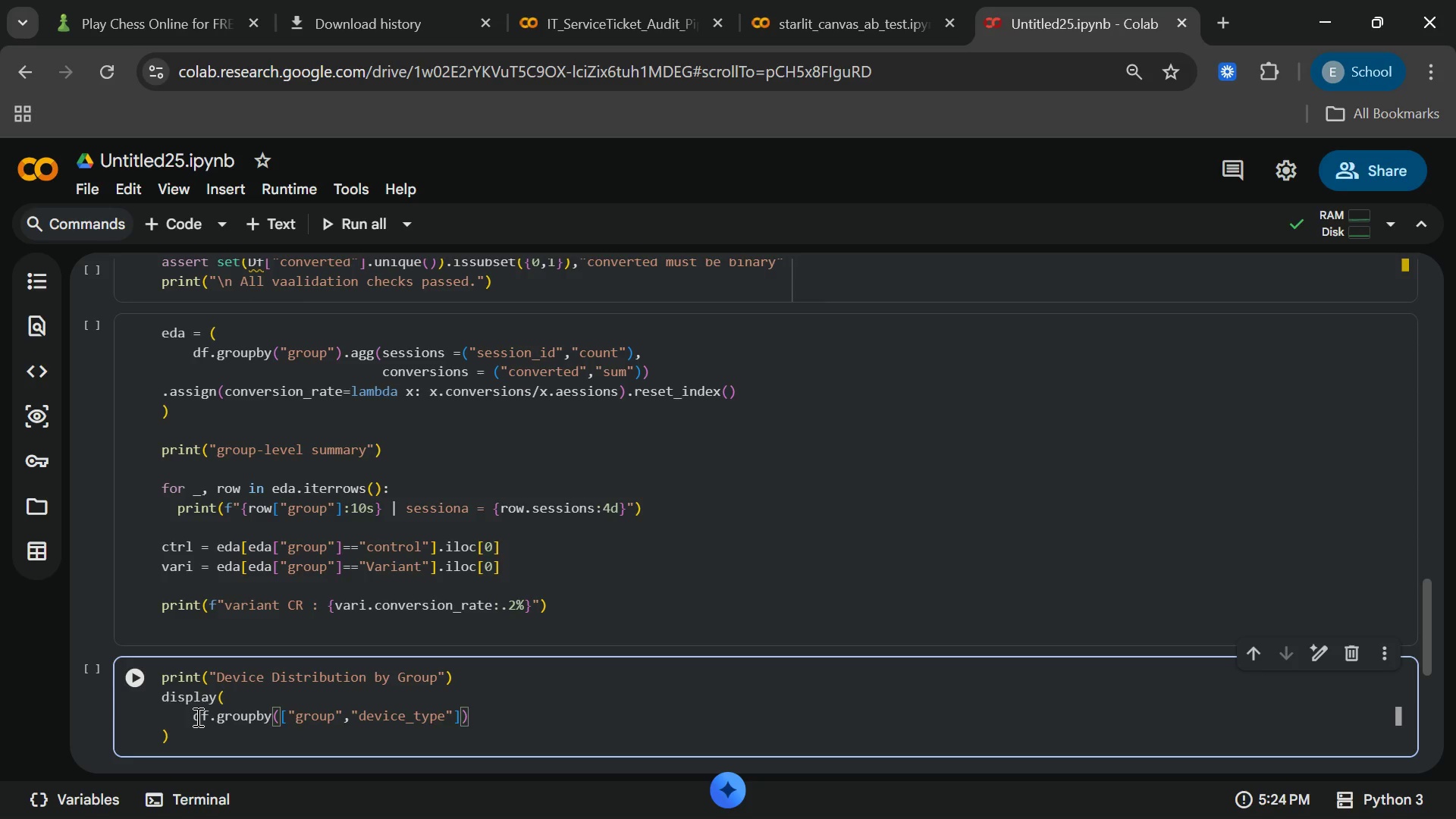 
type(["session_id)
 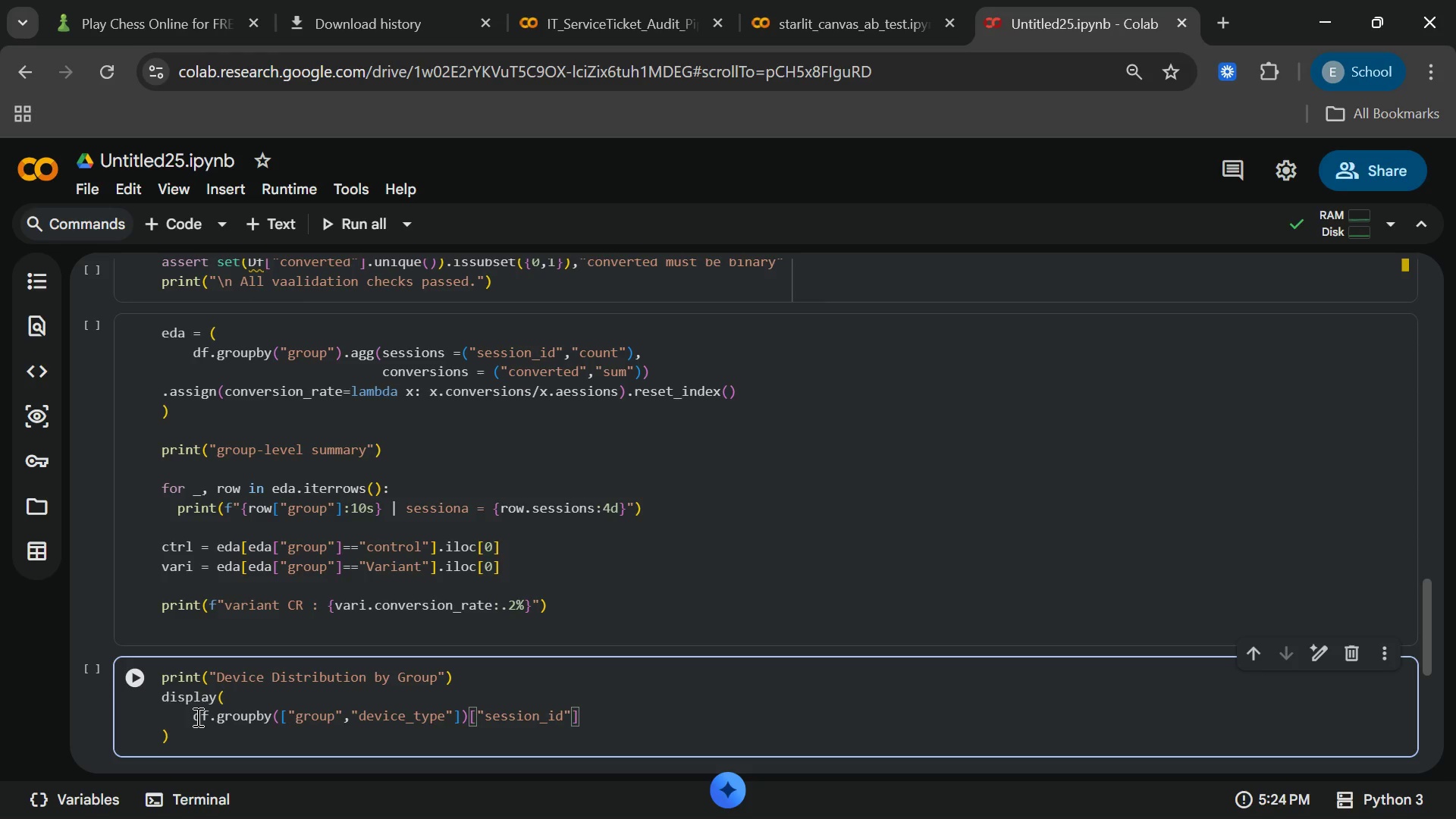 
key(ArrowRight)
 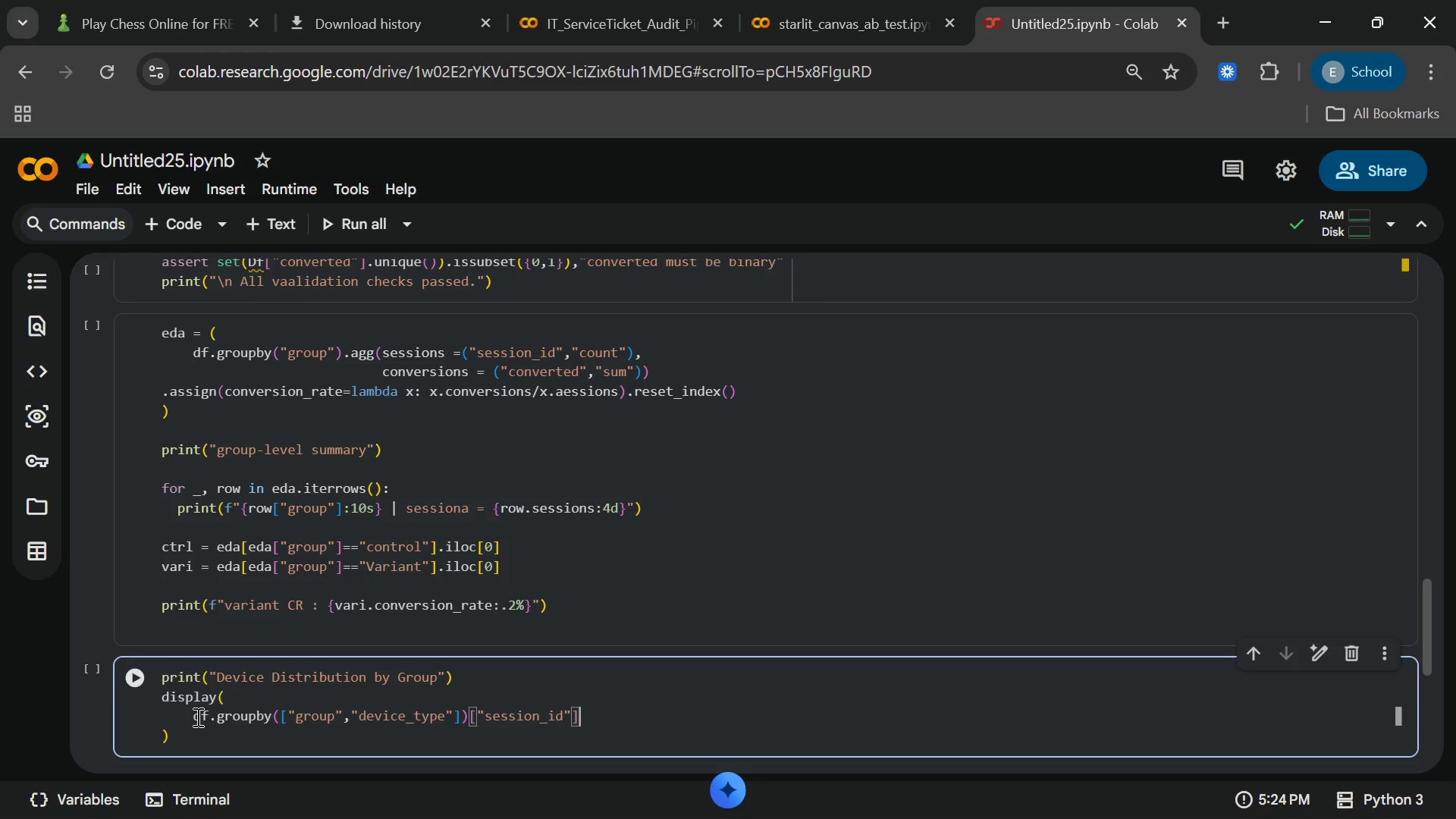 
key(ArrowRight)
 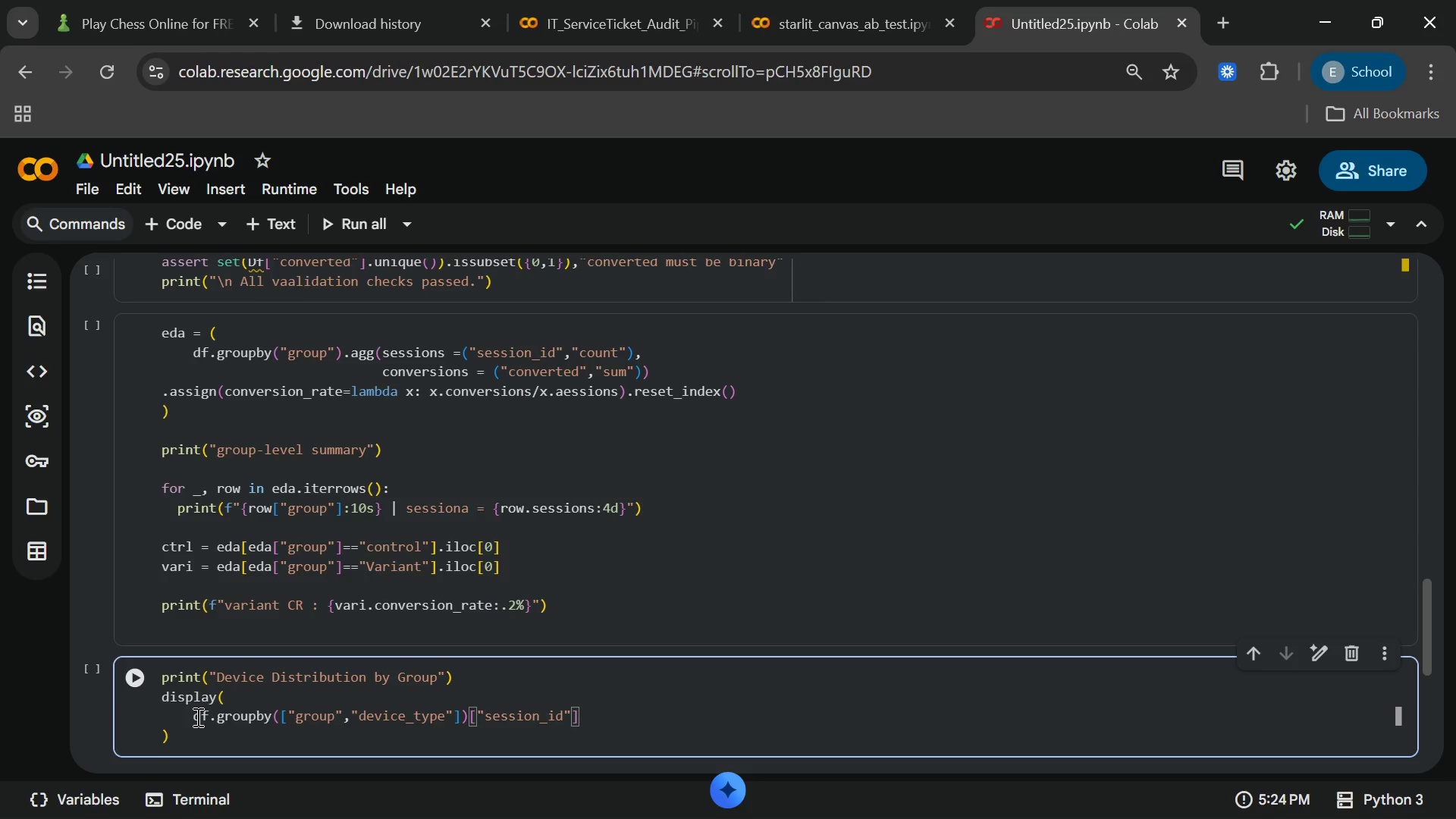 
type(.count()
 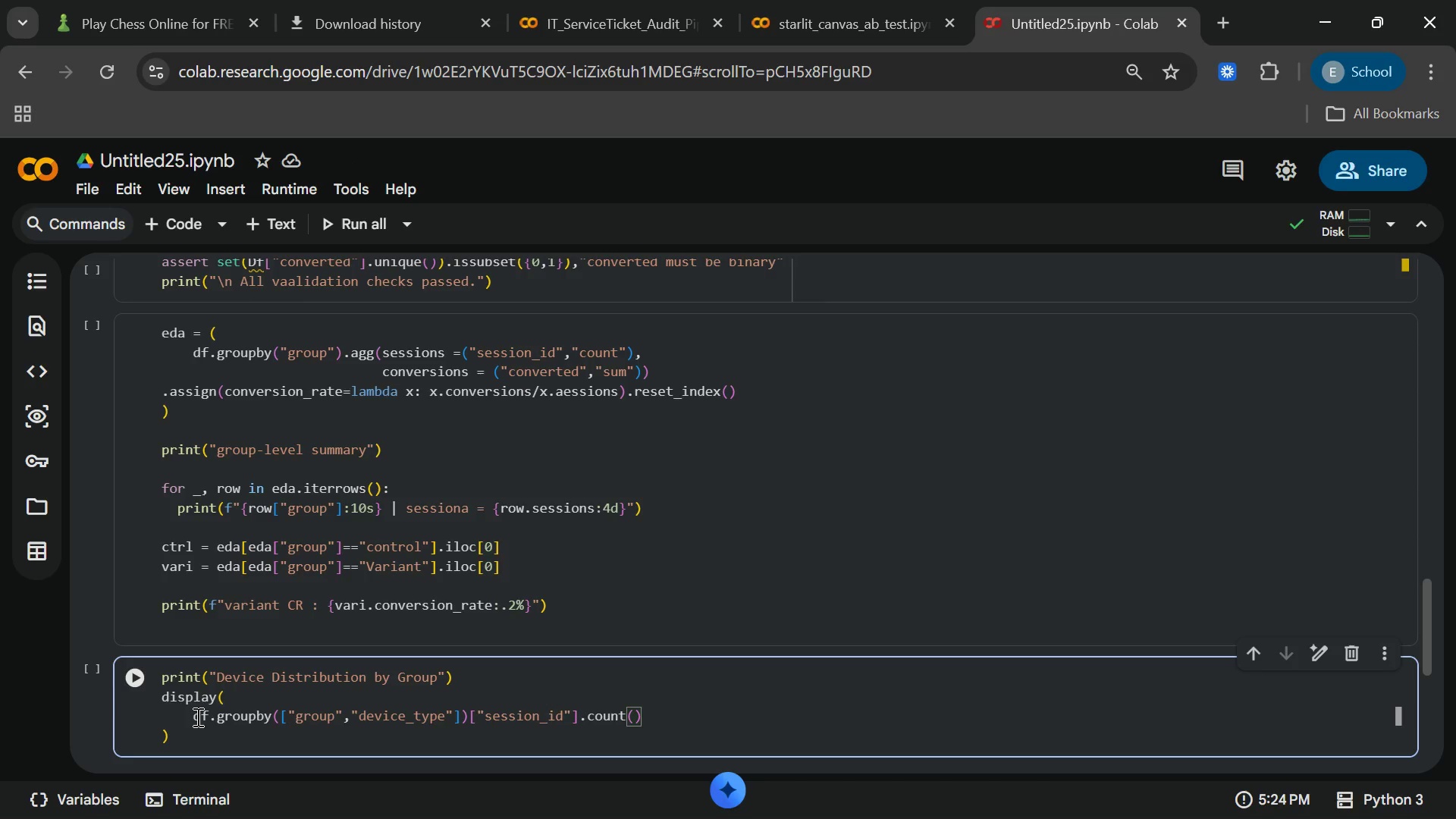 
key(ArrowRight)
 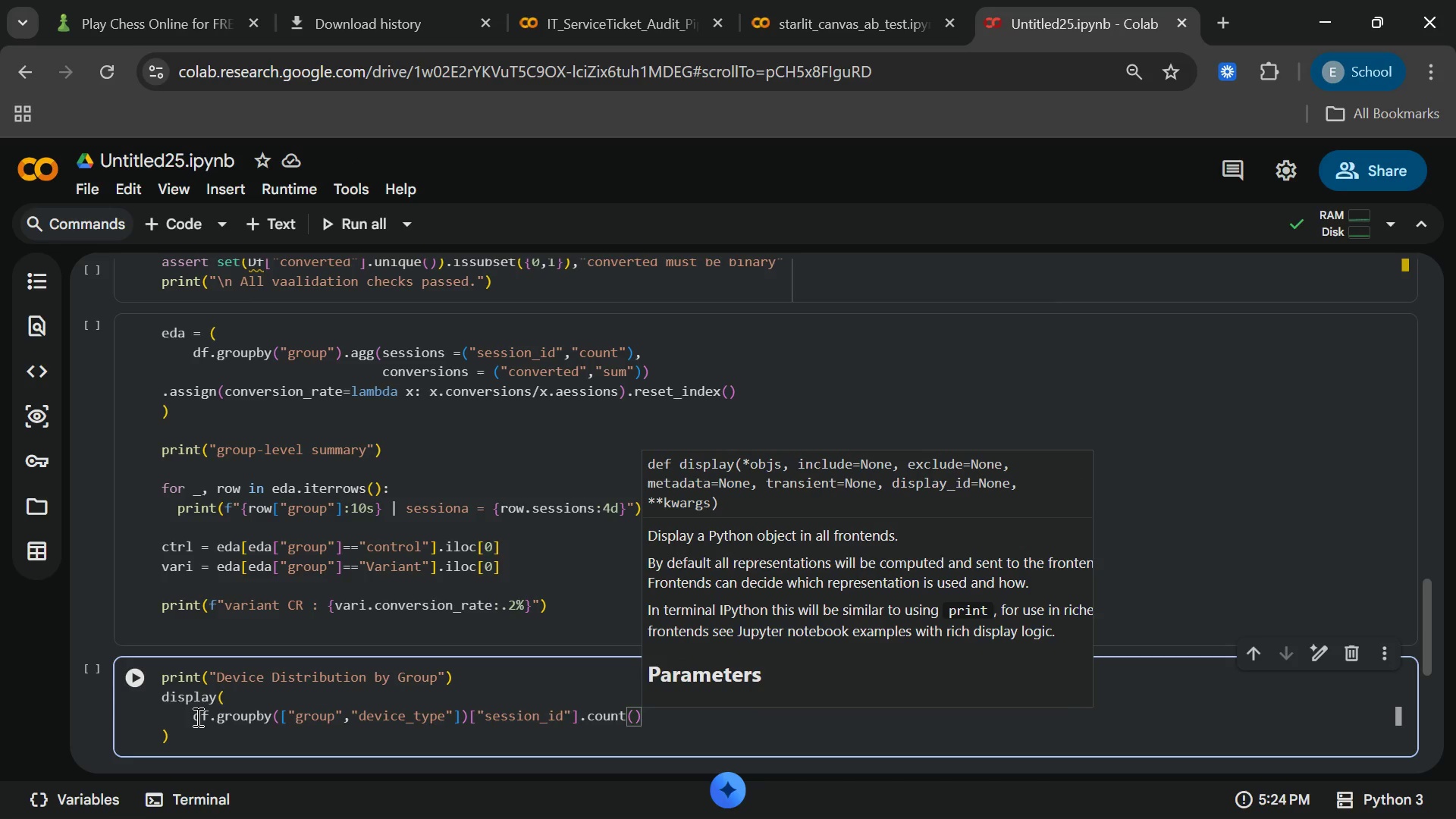 
type(.unstack)
 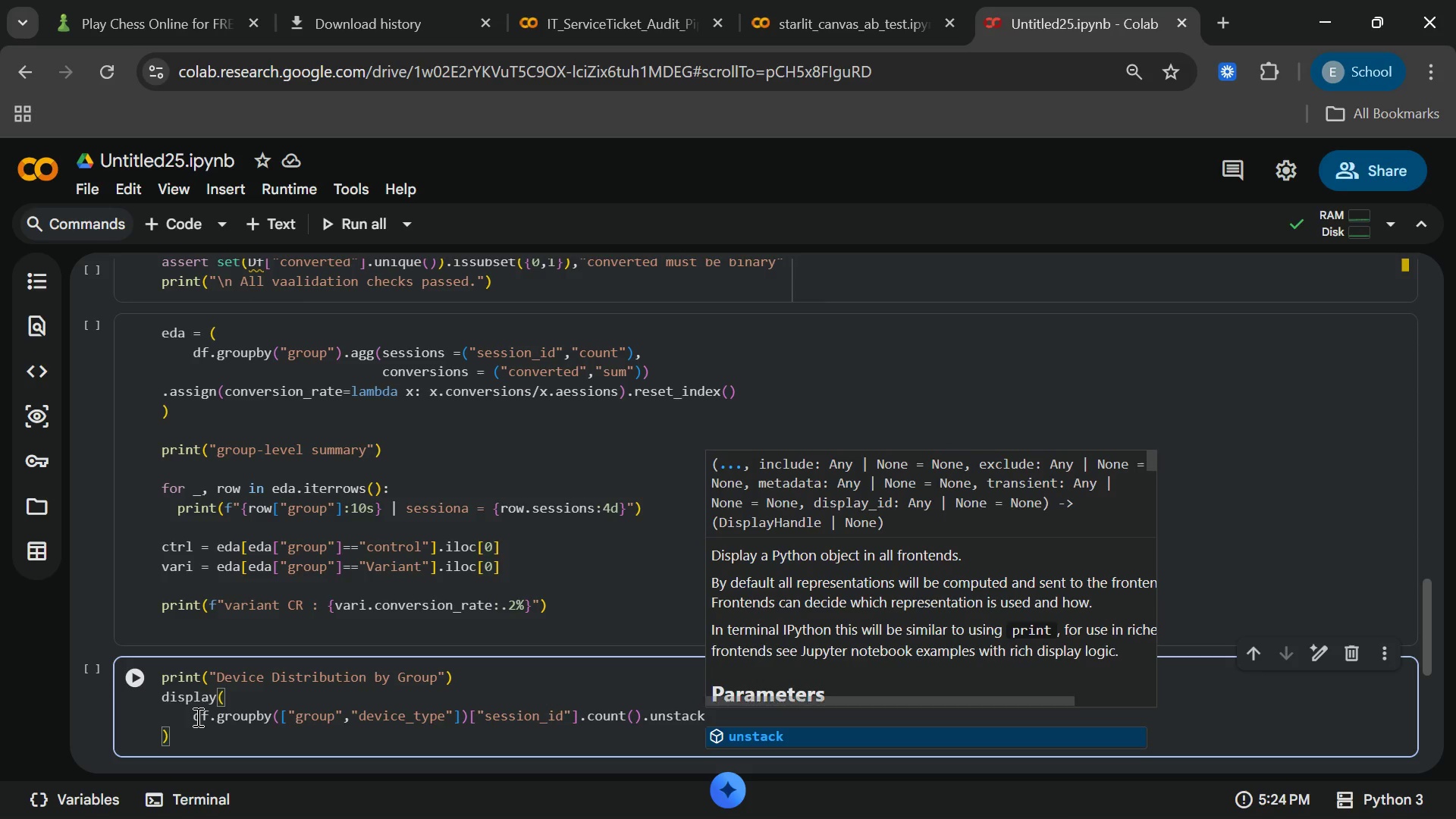 
key(Enter)
 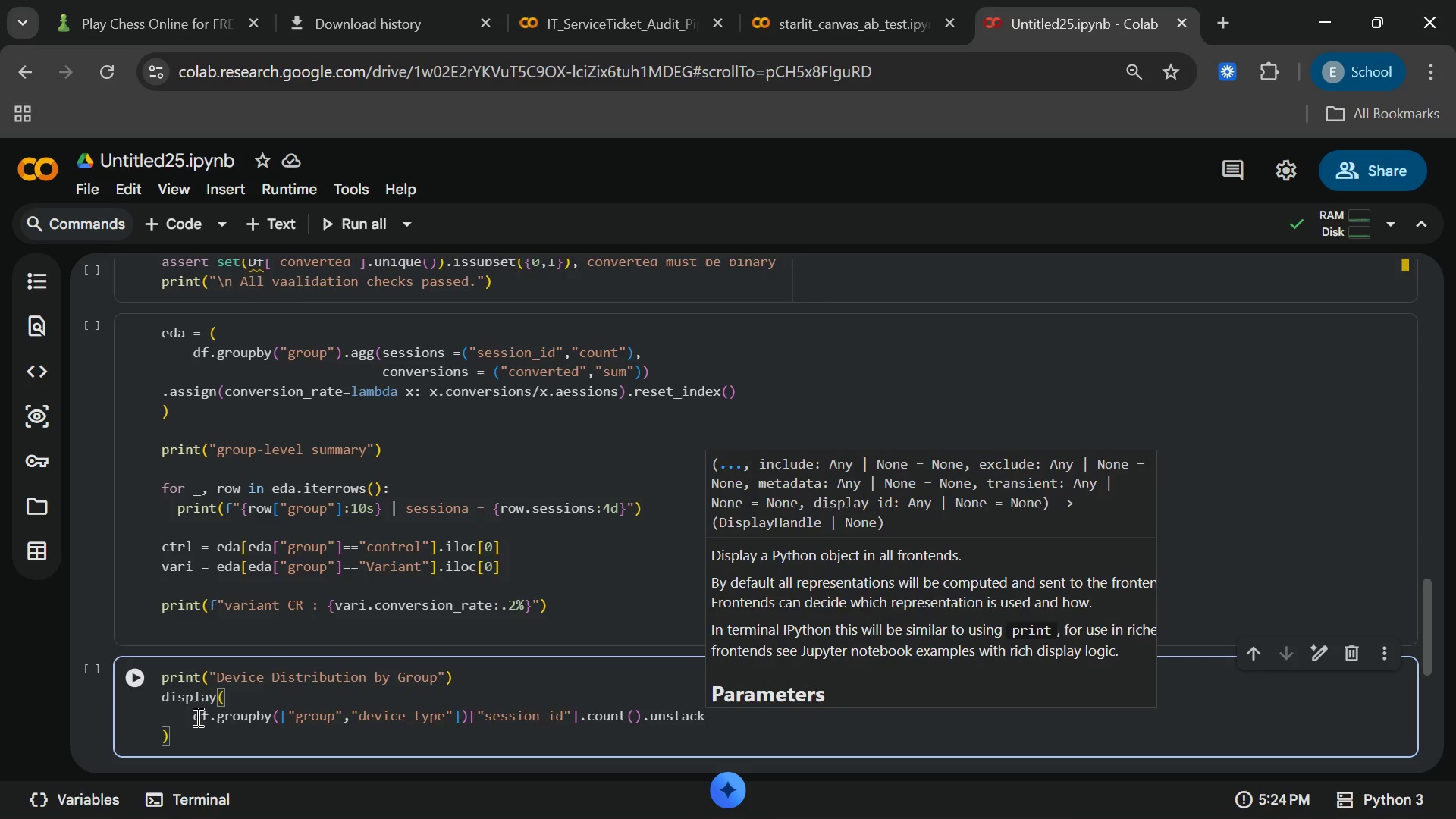 
type((fill_)
 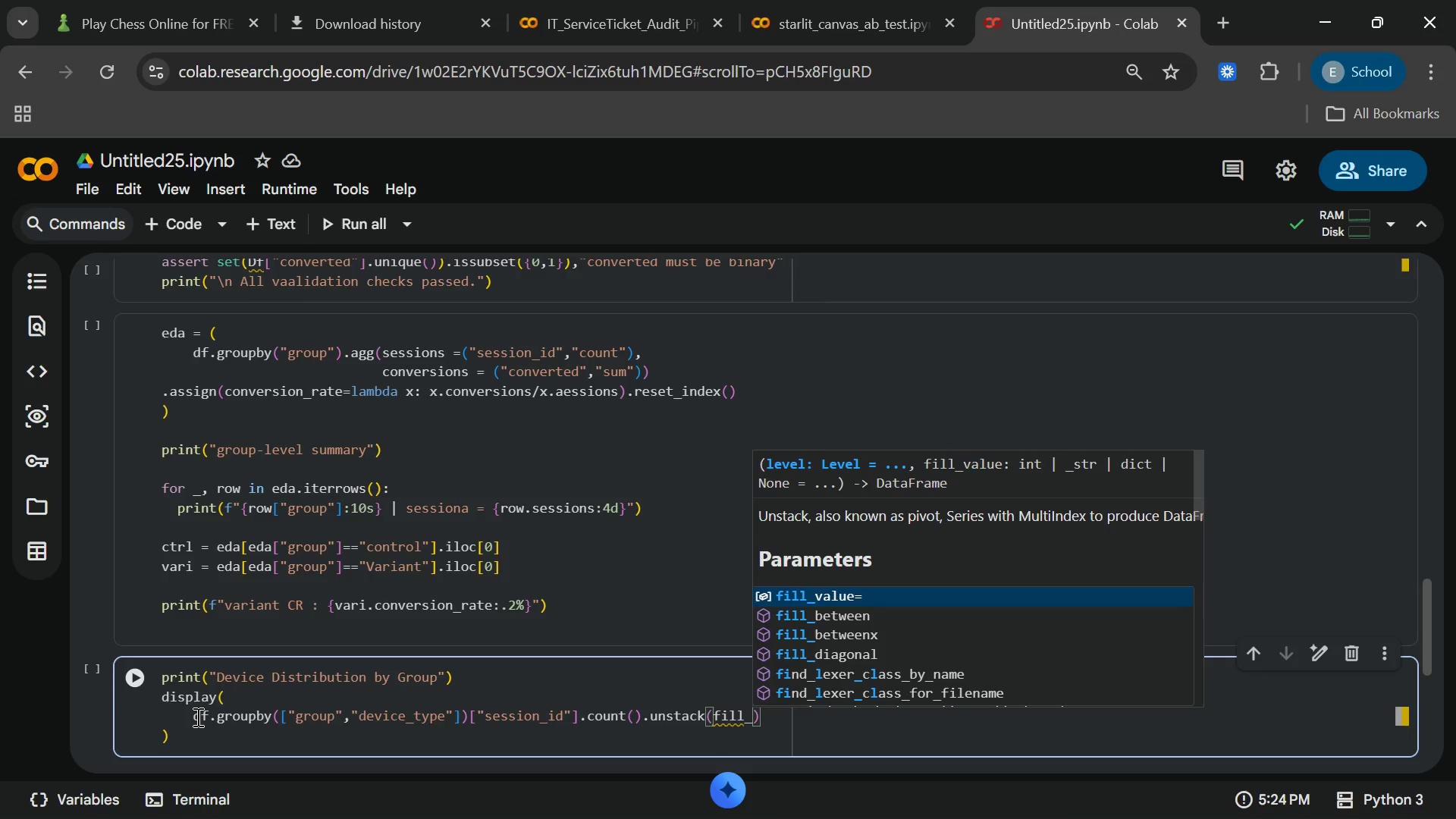 
left_click([799, 593])
 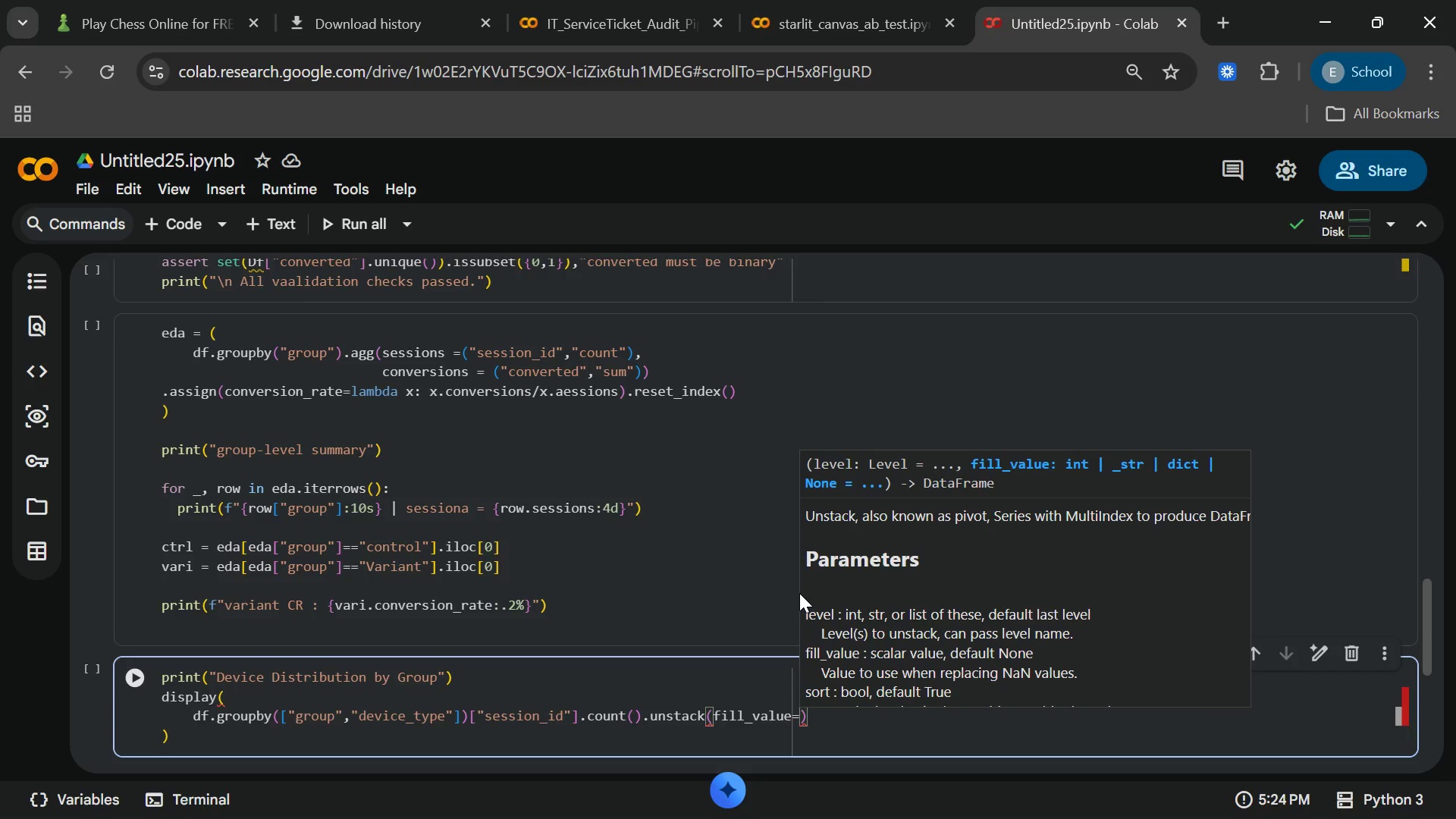 
key(0)
 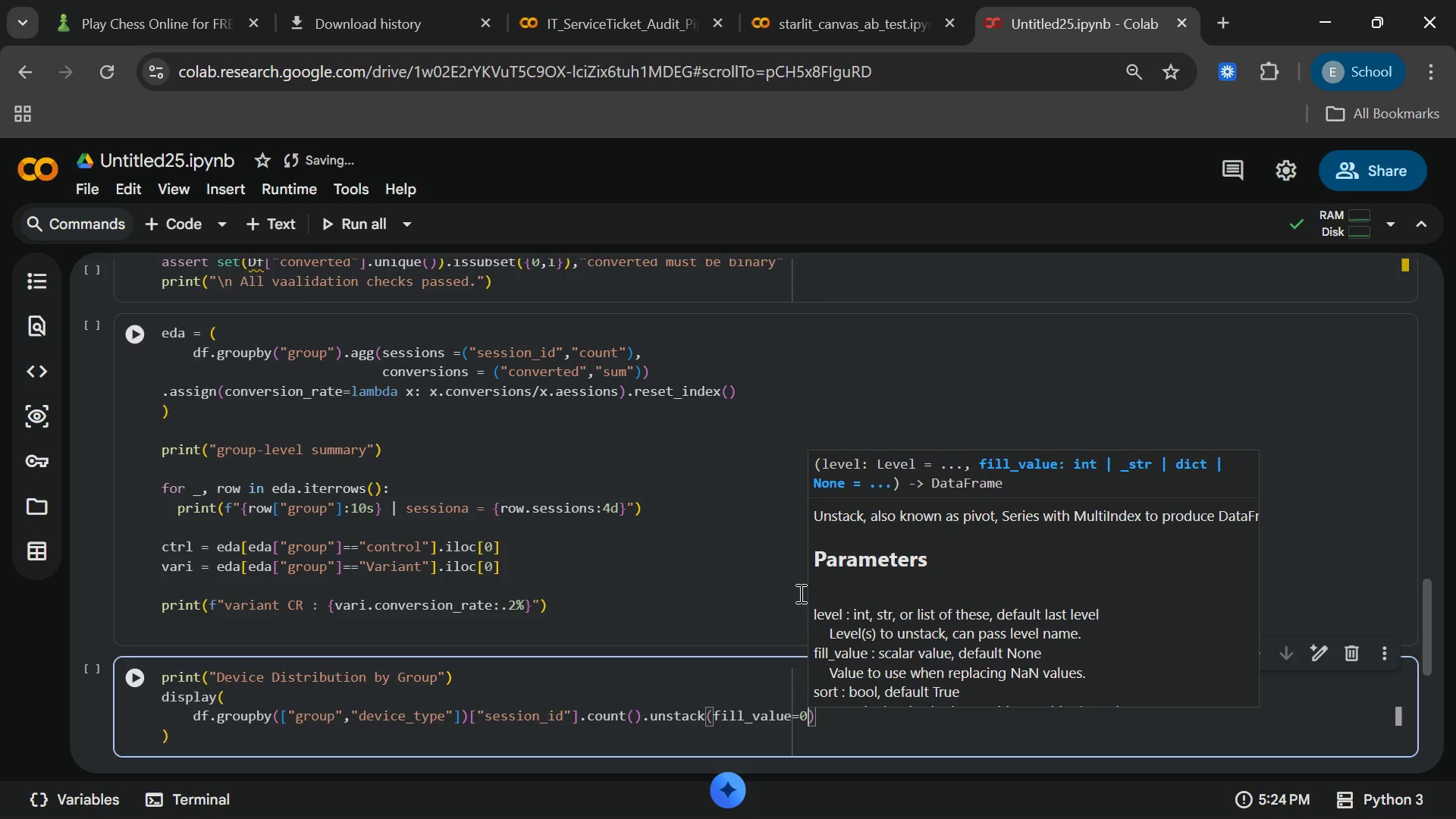 
wait(5.28)
 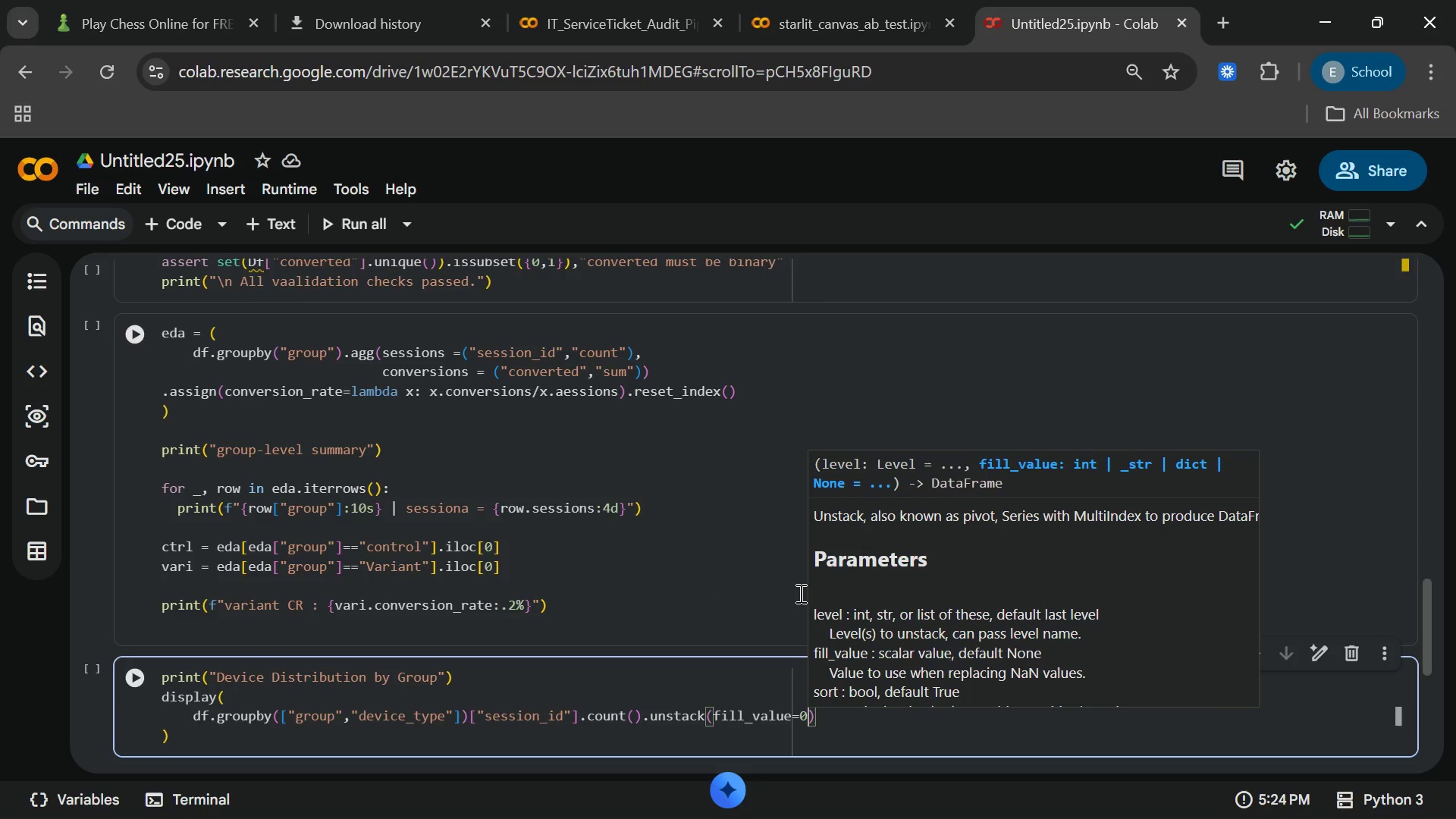 
left_click([827, 720])
 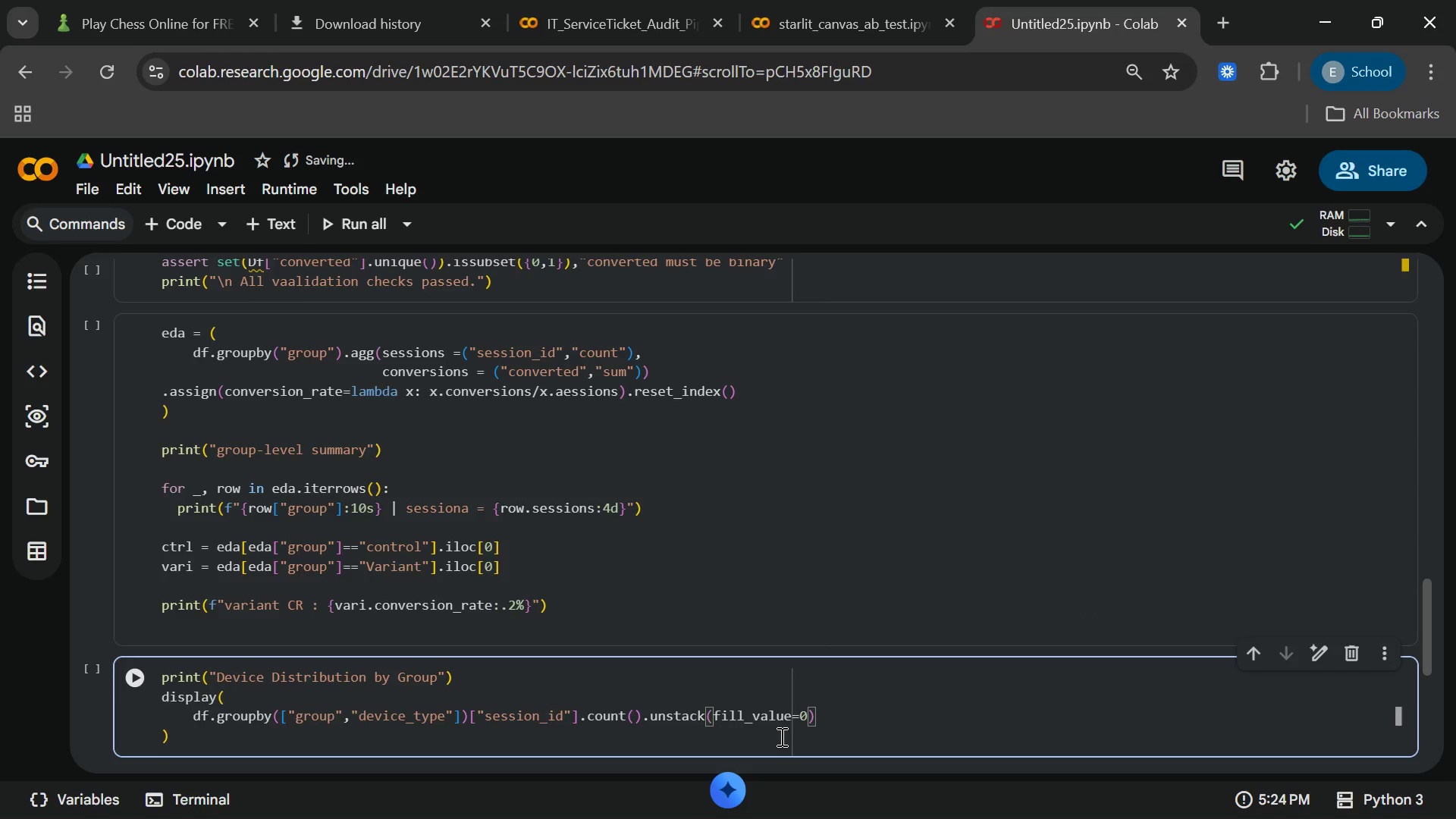 
left_click([780, 736])
 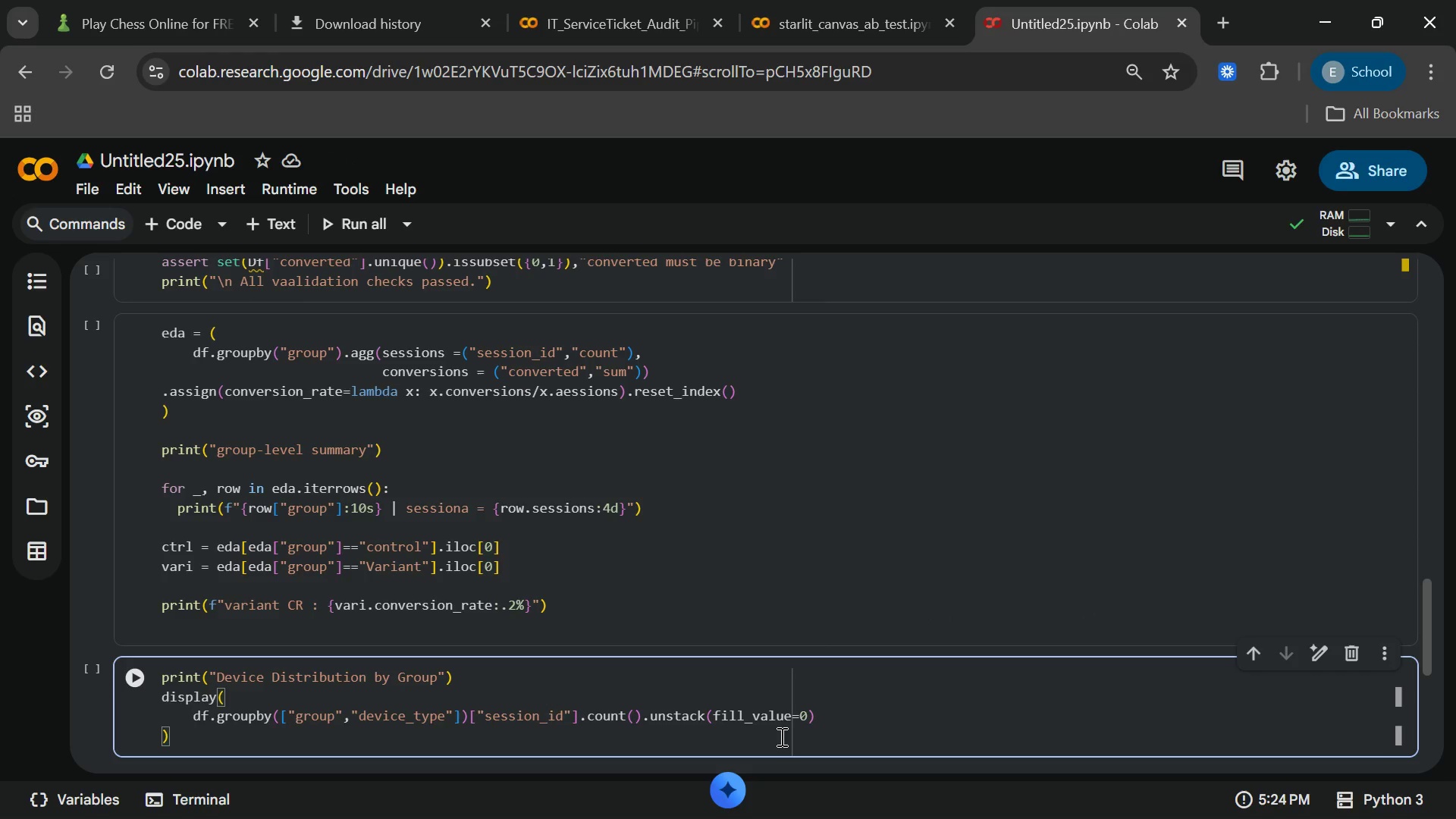 
wait(12.55)
 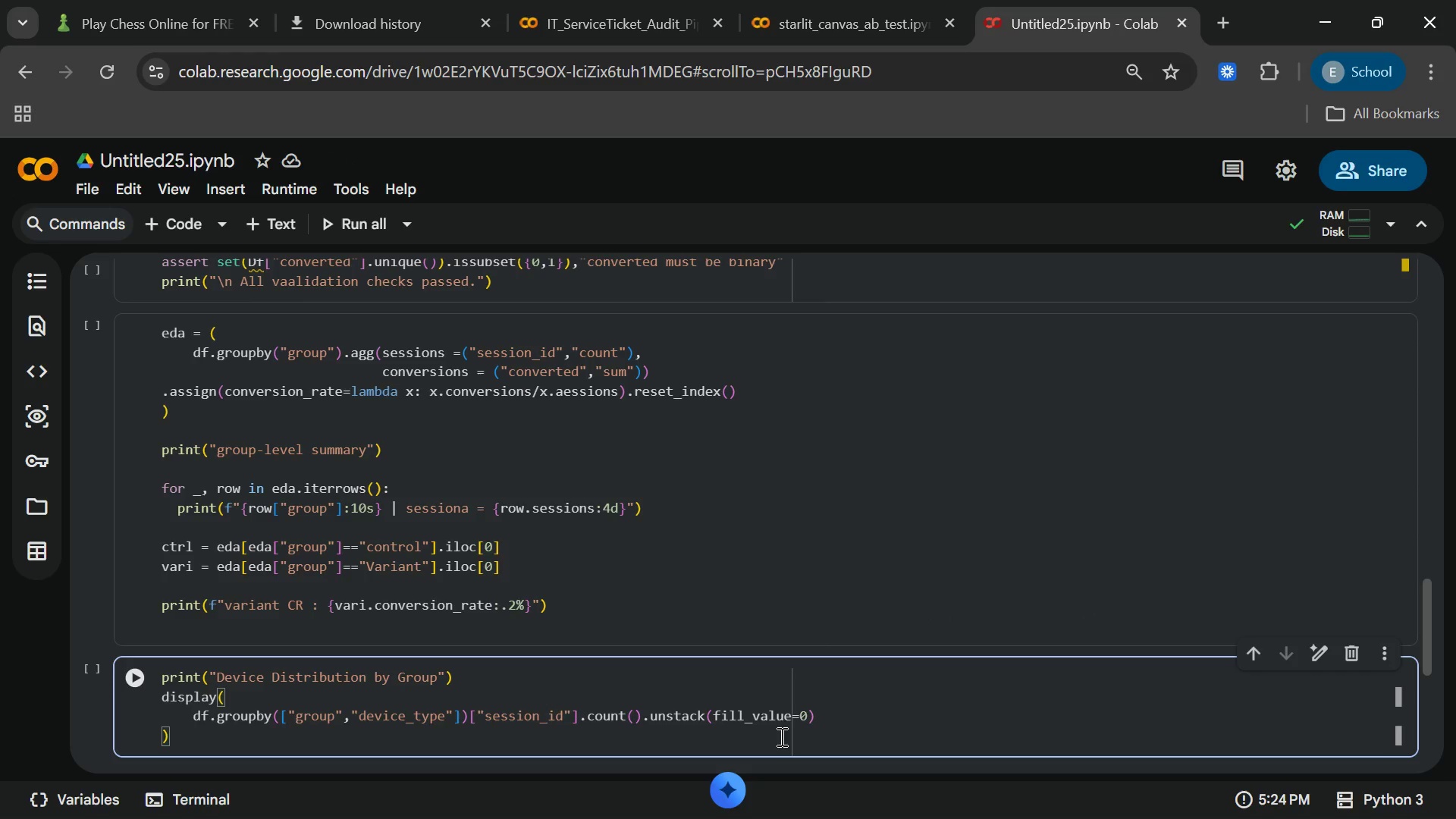 
left_click([155, 217])
 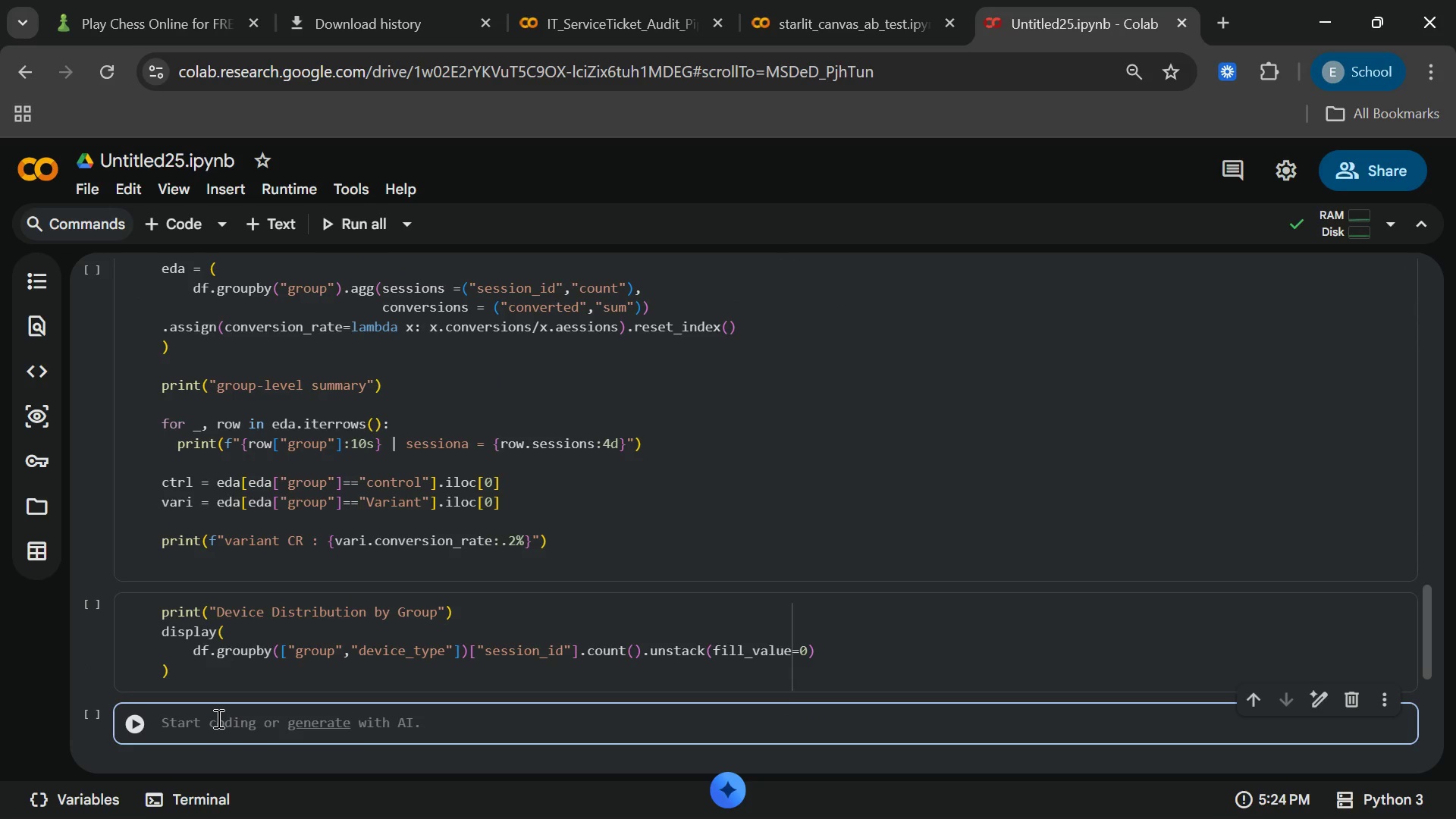 
wait(5.25)
 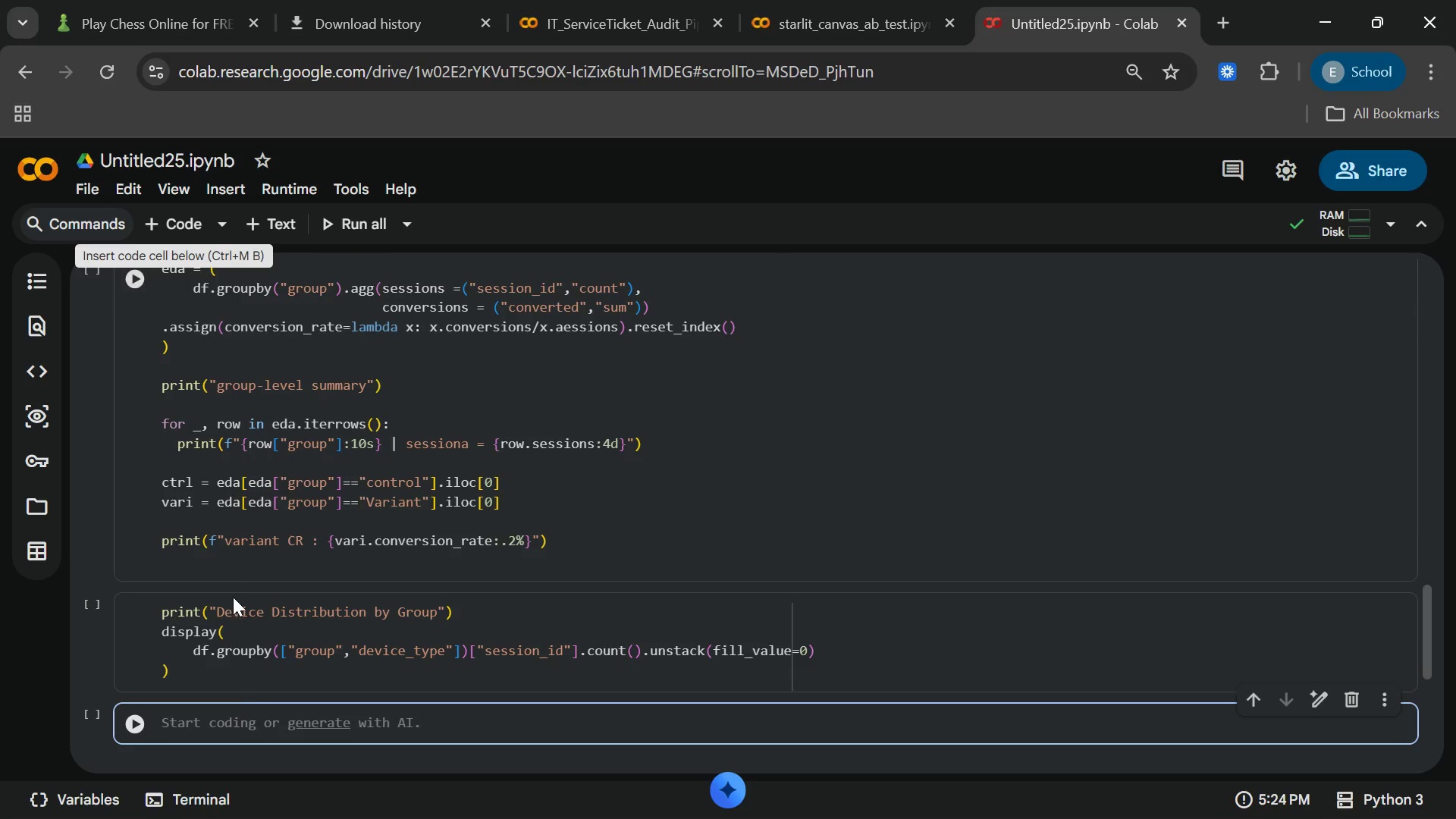 
type(PALETTE = {"Control)
 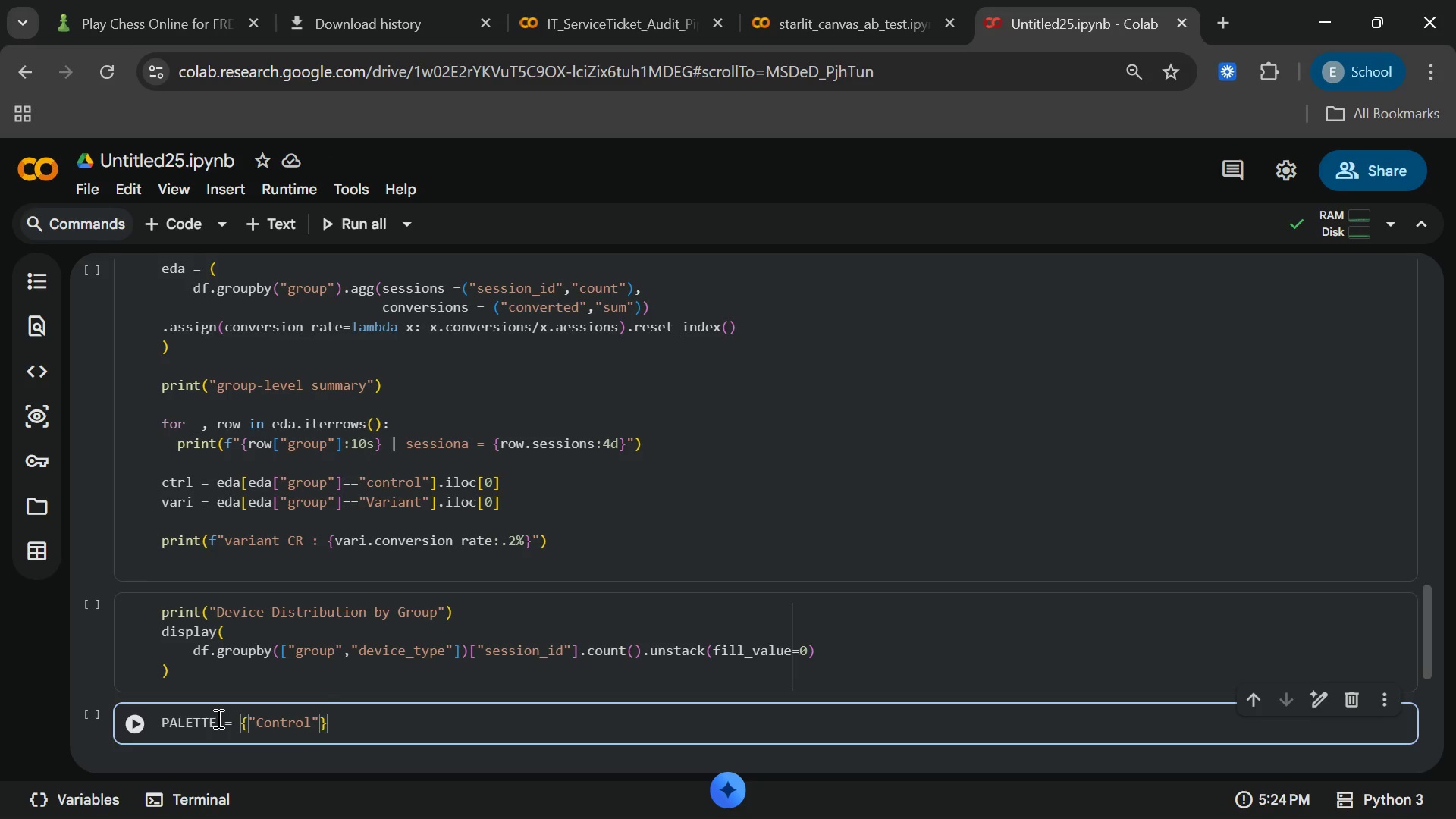 
key(ArrowRight)
 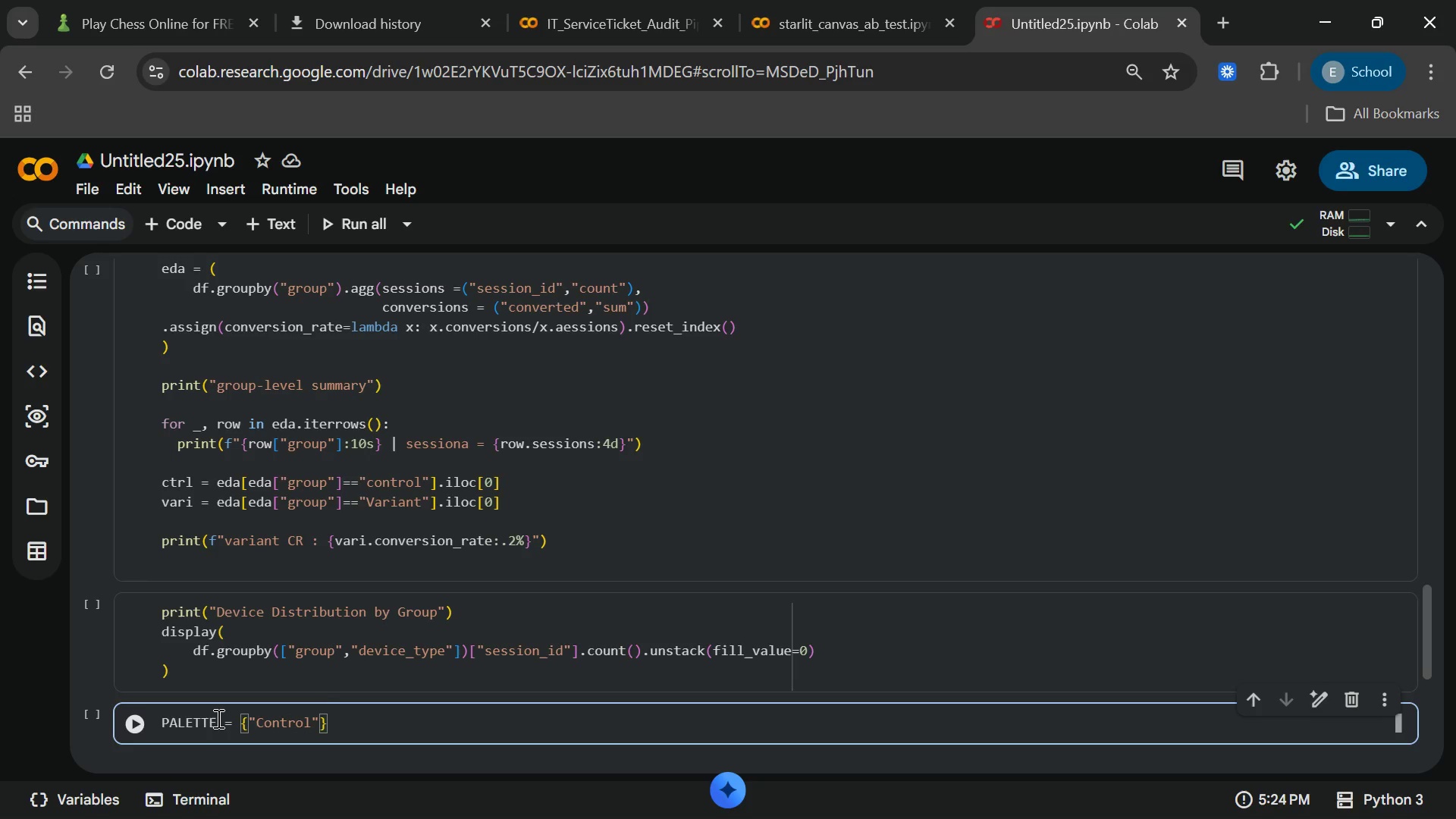 
type(: "#4a6fa5)
 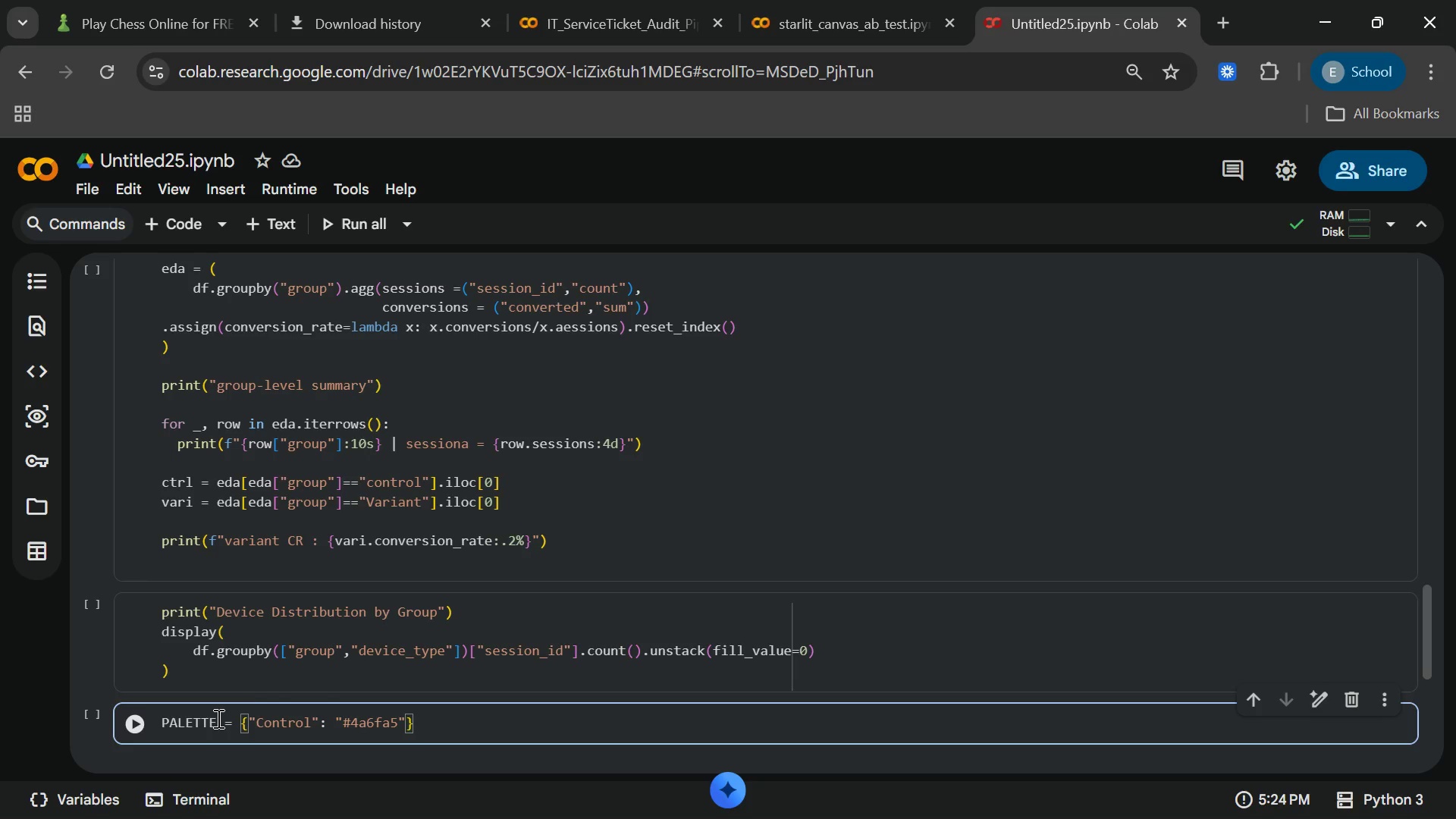 
key(ArrowRight)
 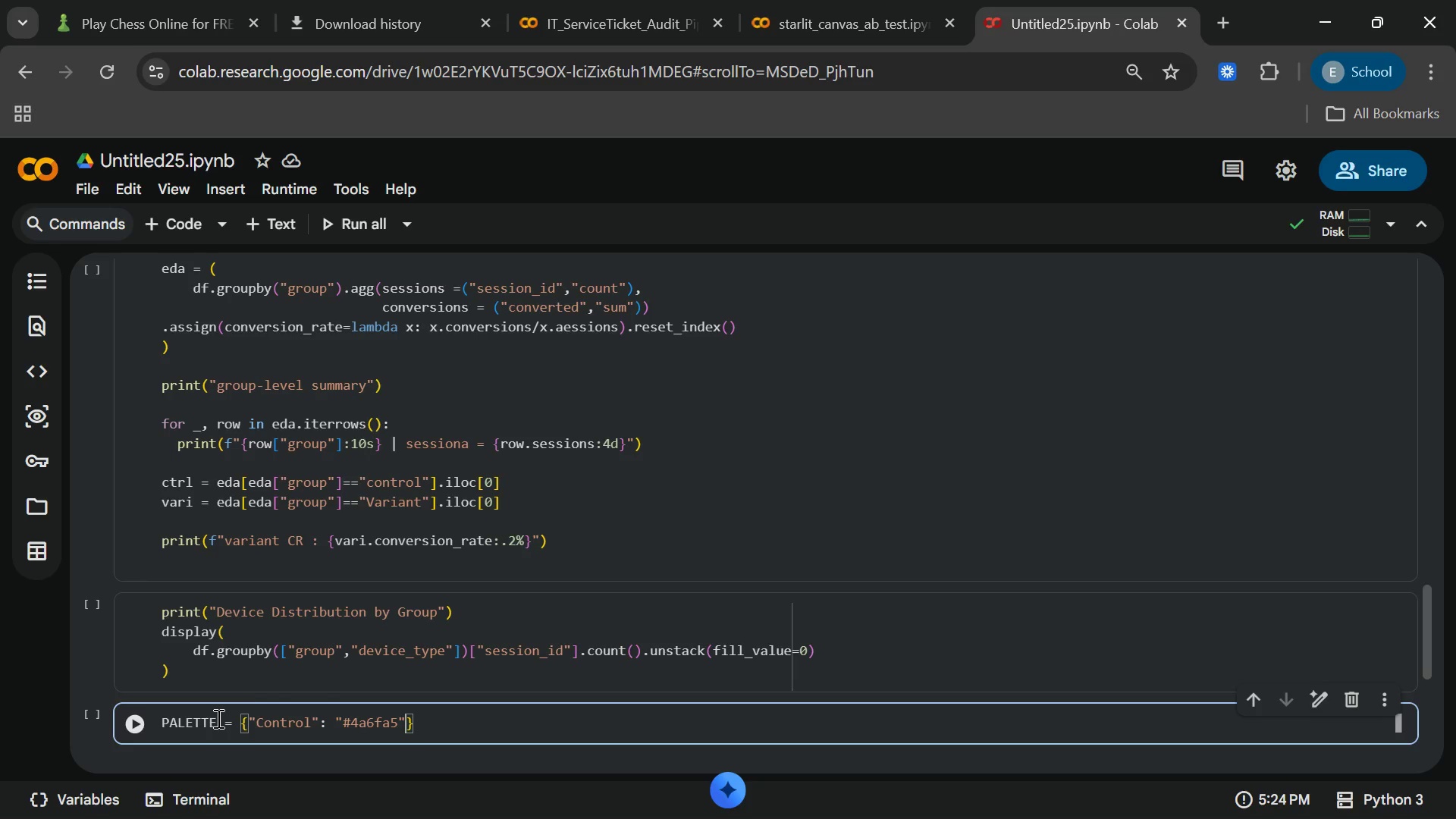 
type(,"variant)
 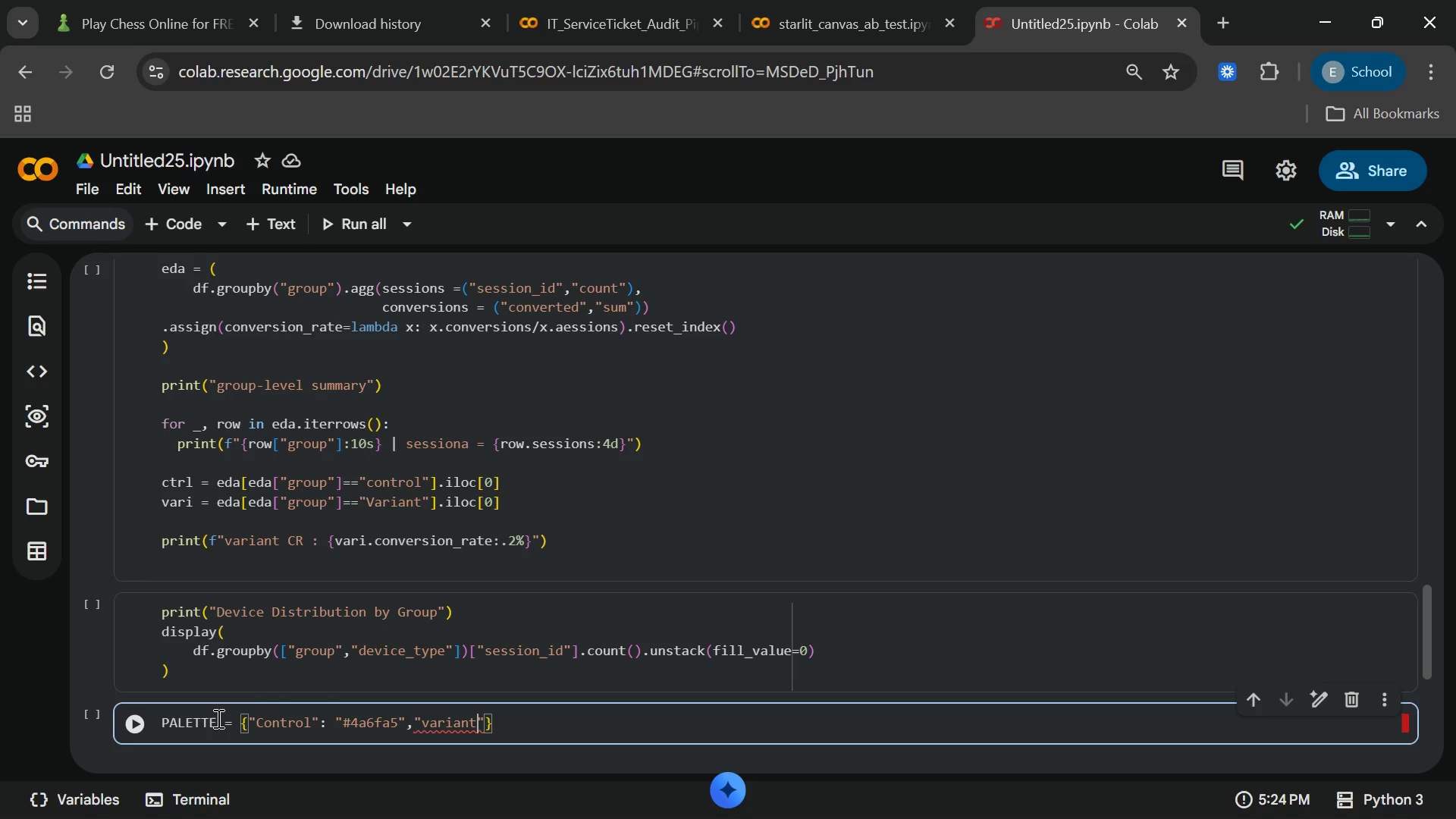 
key(ArrowRight)
 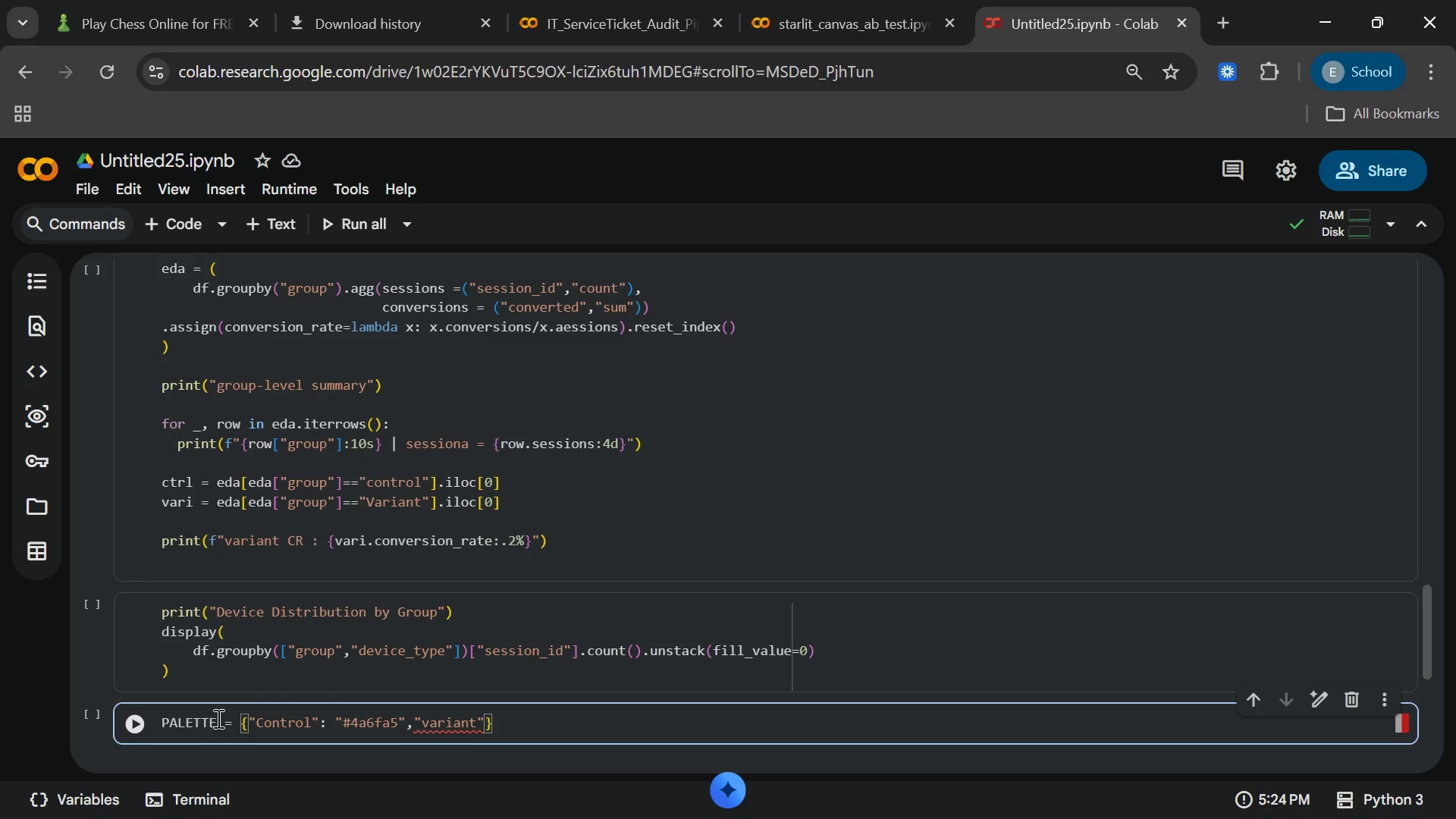 
key(Comma)
 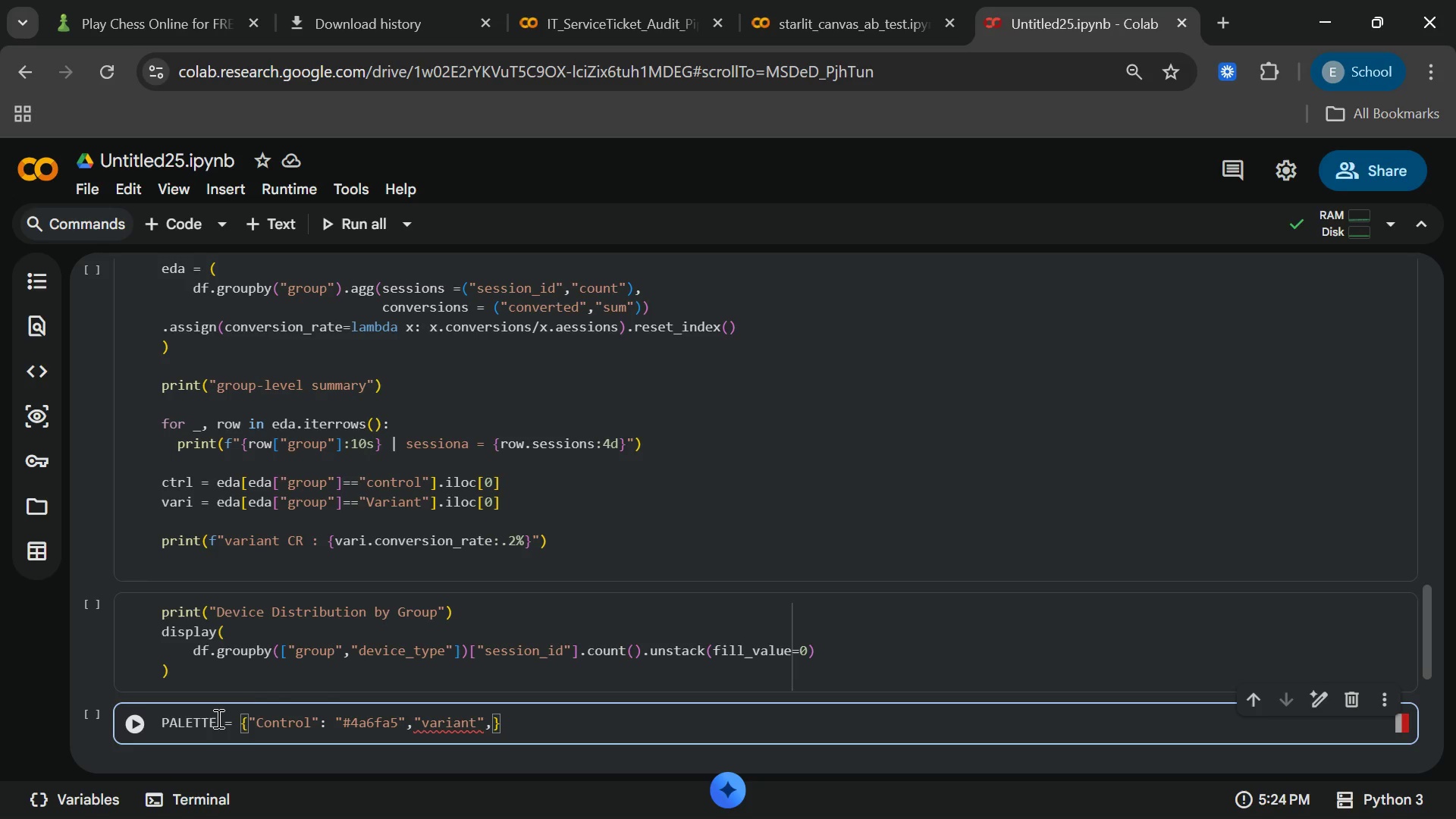 
hold_key(key=ShiftRight, duration=0.62)
 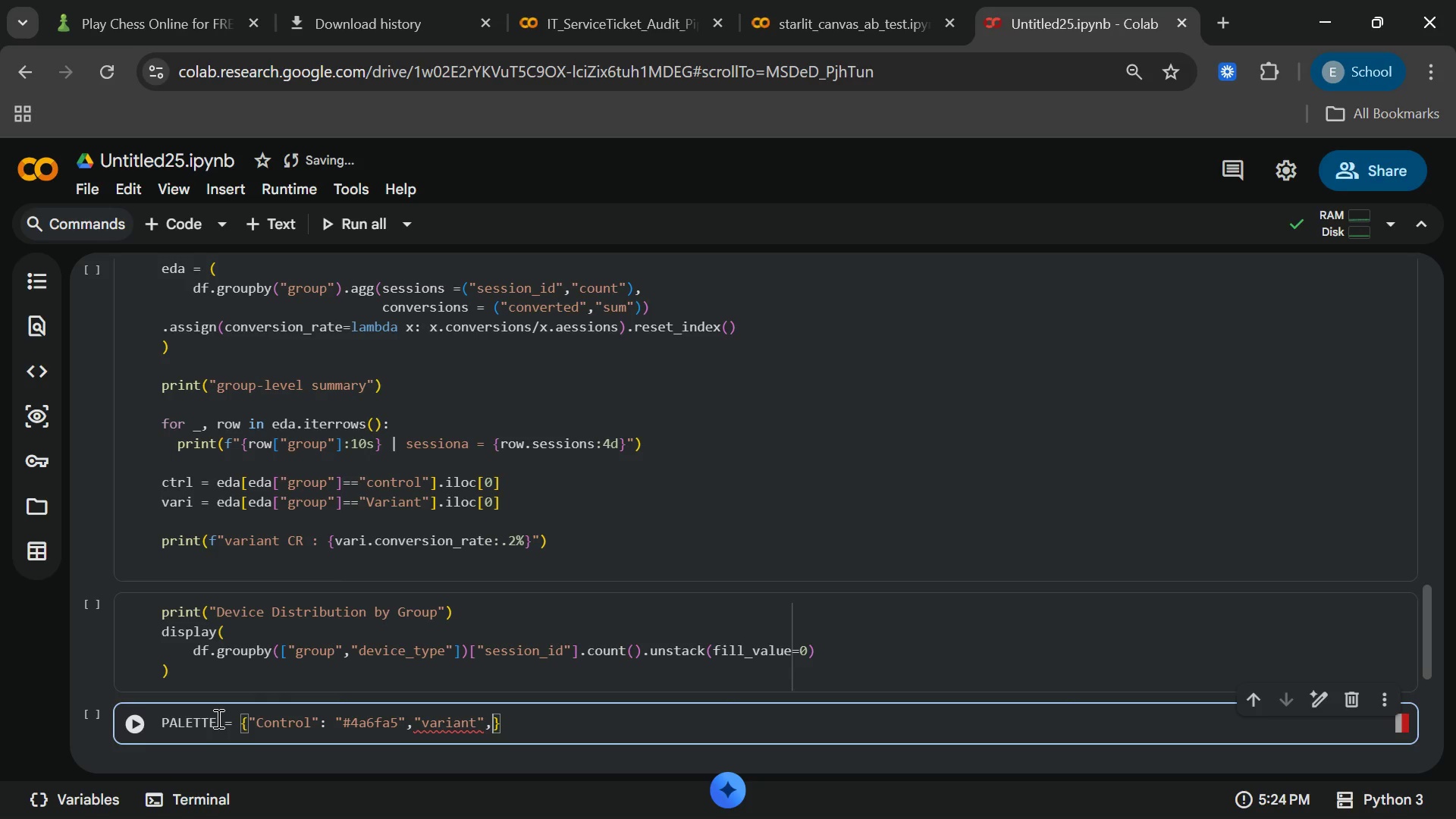 
type(")
key(Backspace)
key(Backspace)
type(: "#eo)
key(Backspace)
type(07b)
 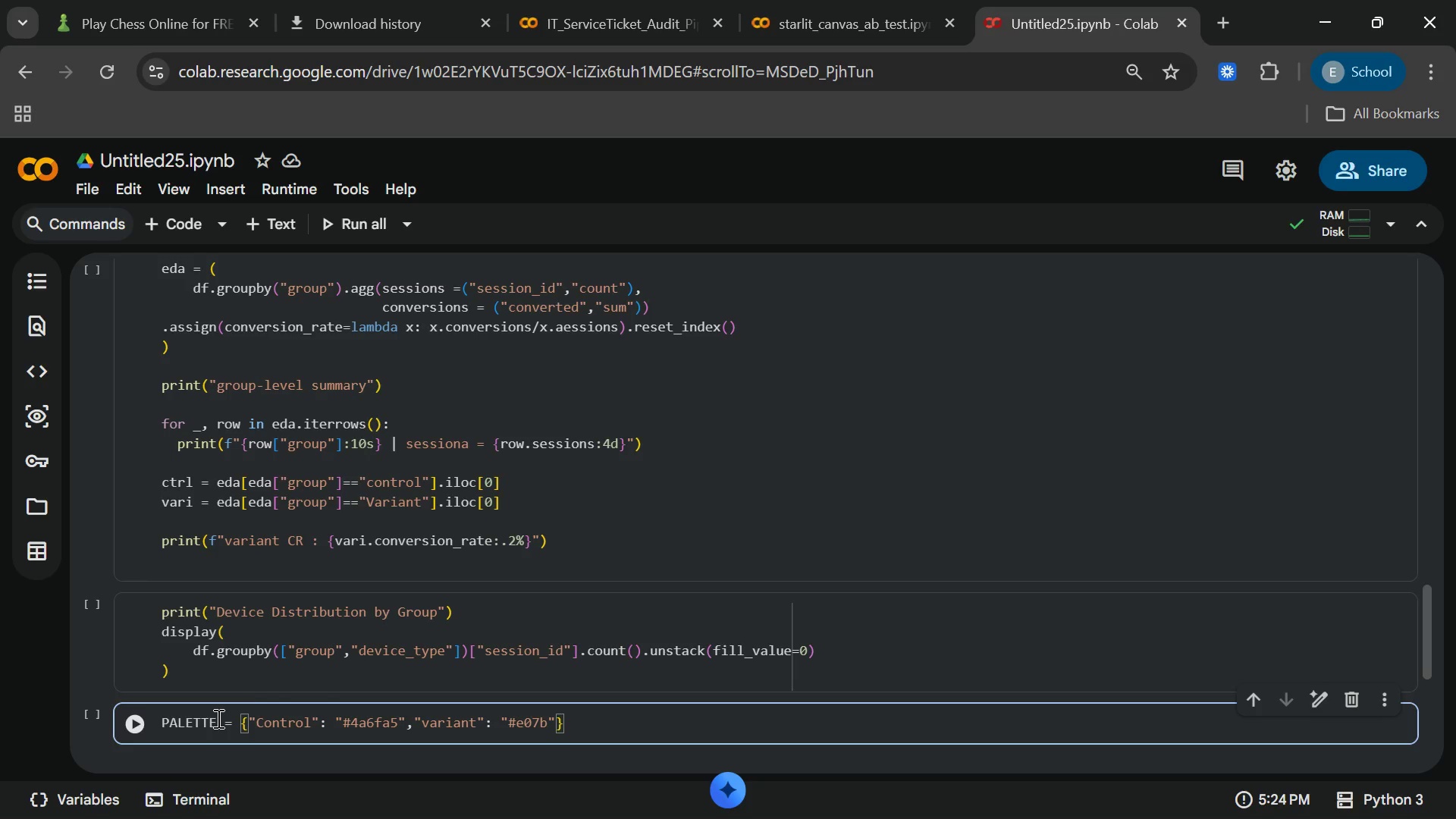 
wait(9.39)
 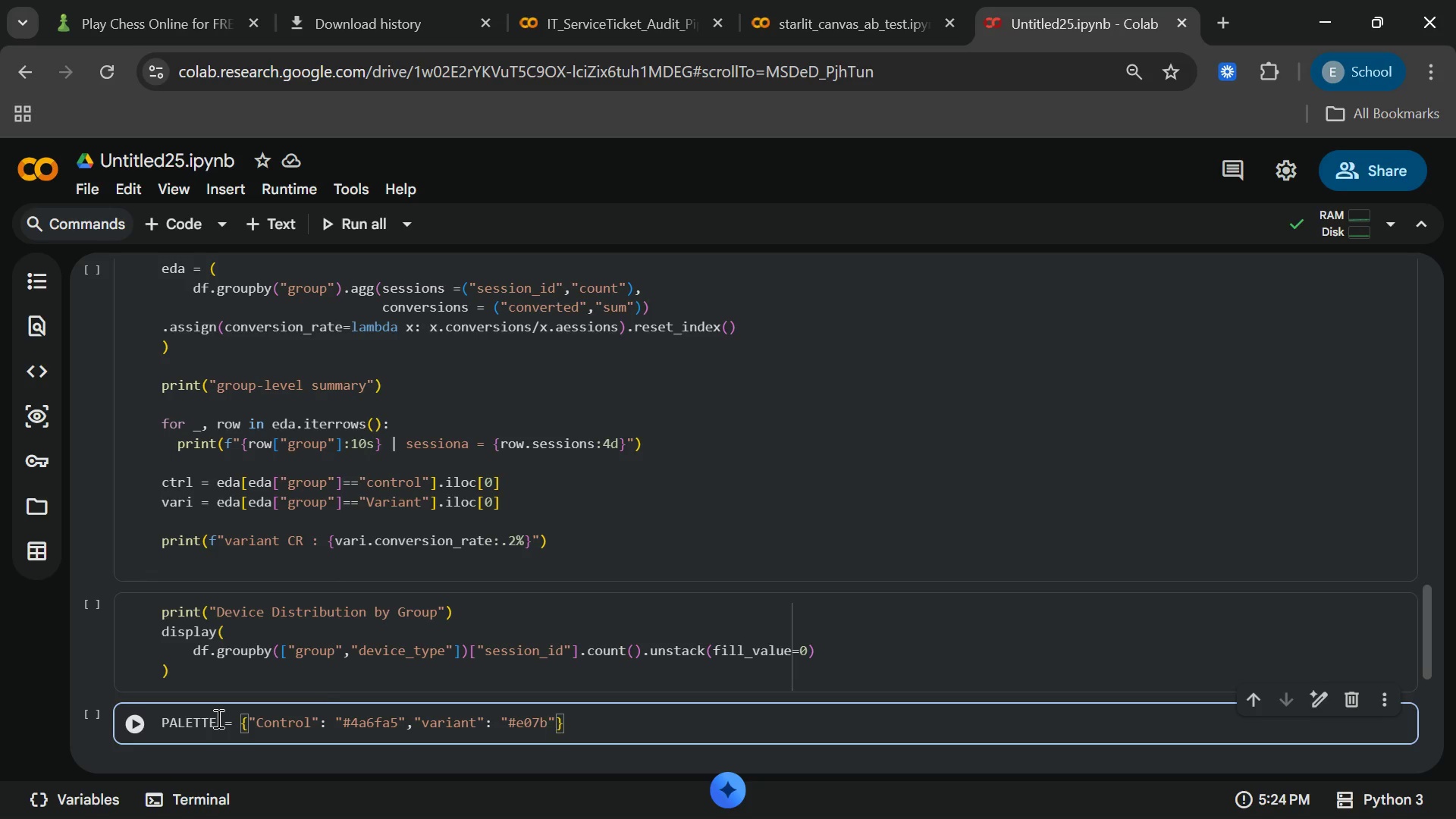 
key(3)
 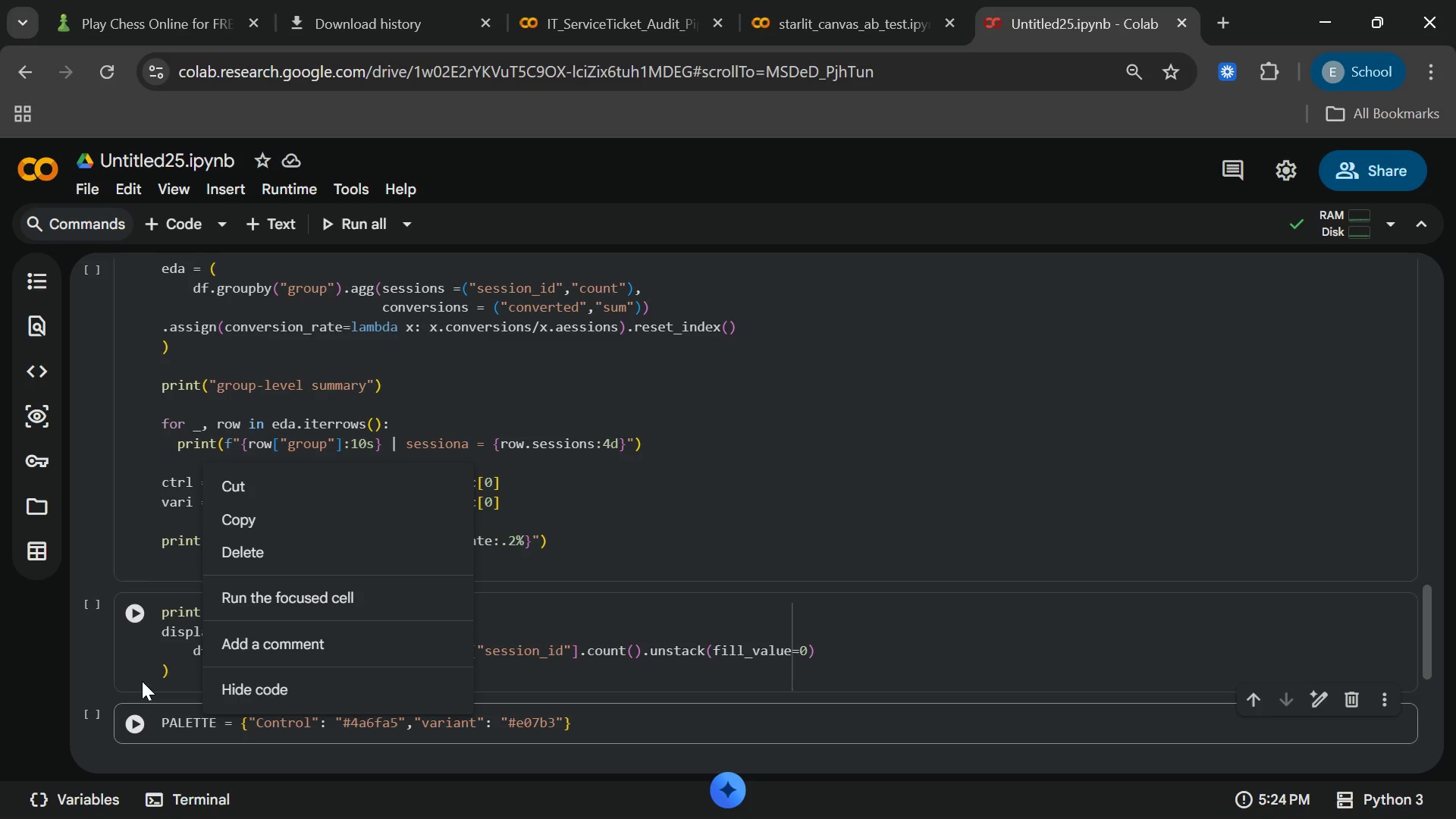 
key(9)
 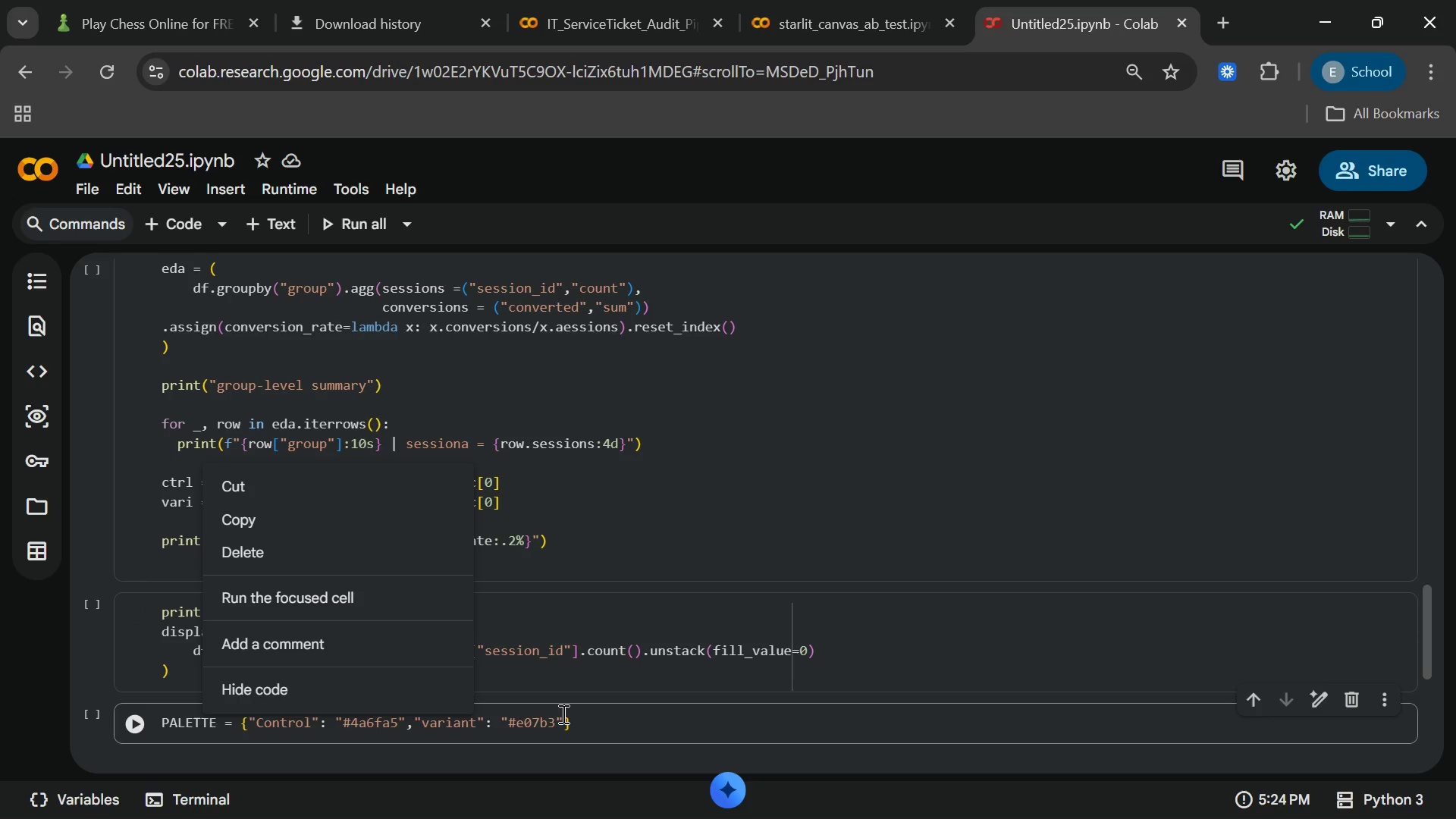 
left_click([554, 722])
 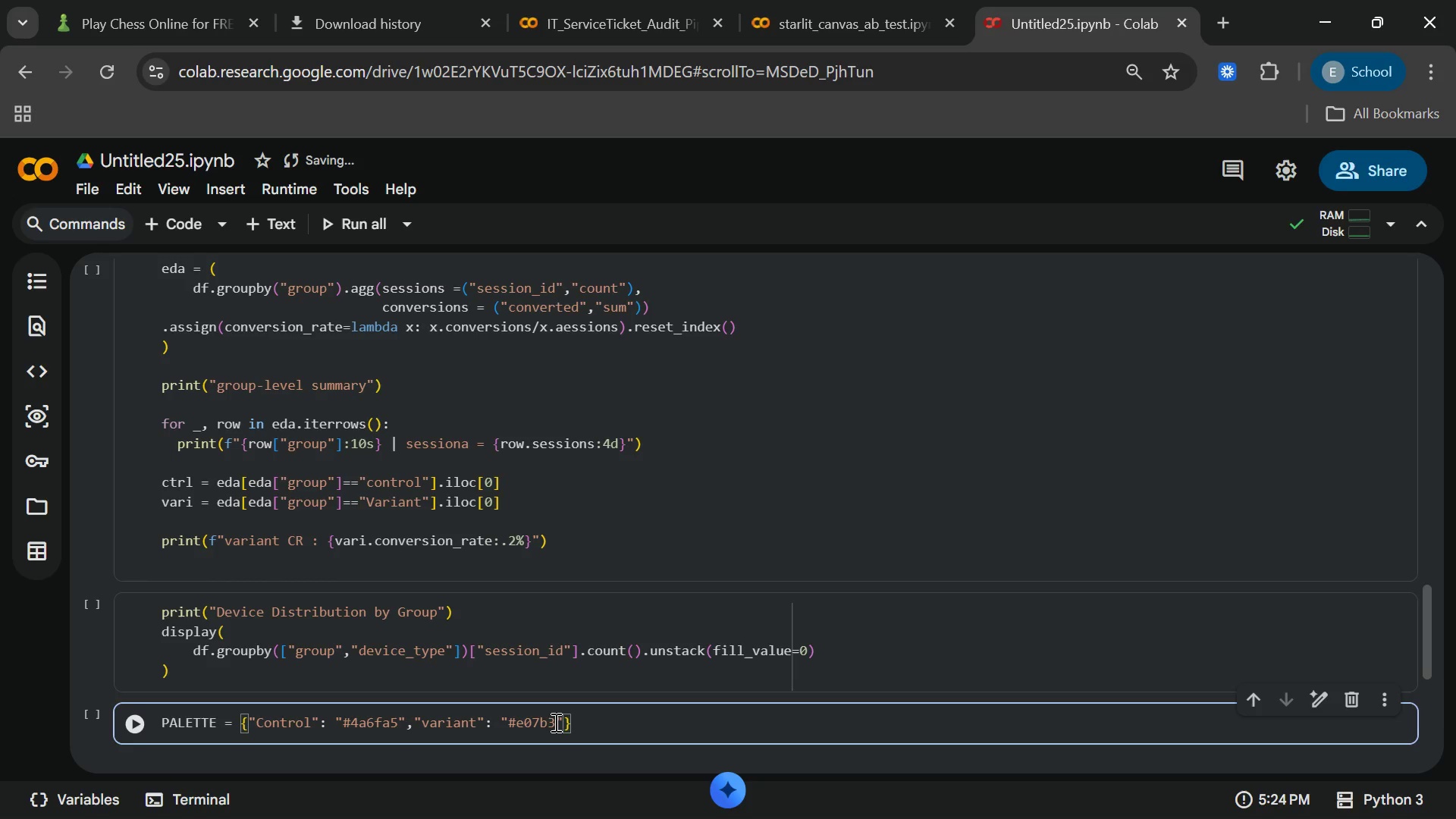 
key(9)
 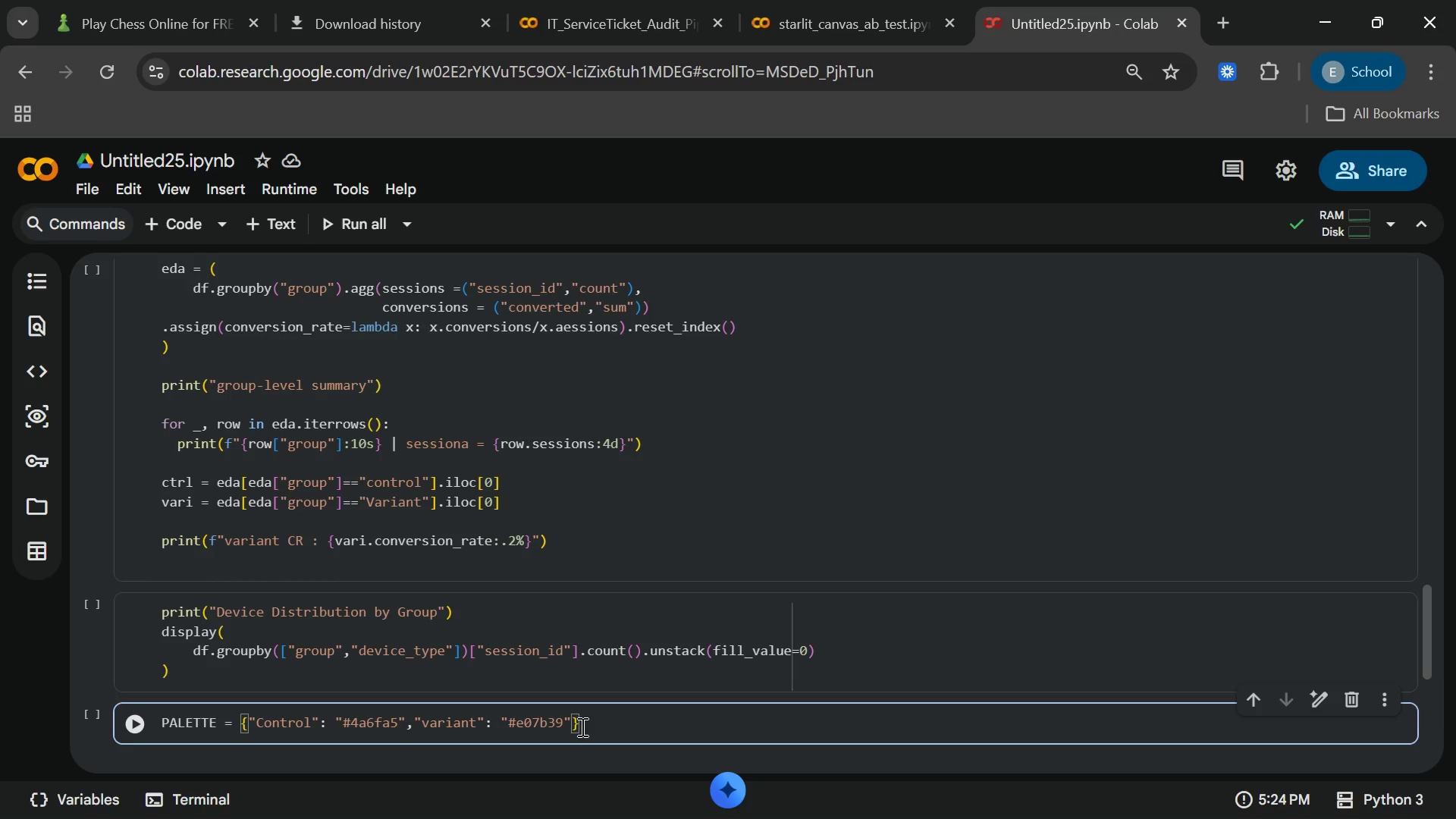 
wait(7.61)
 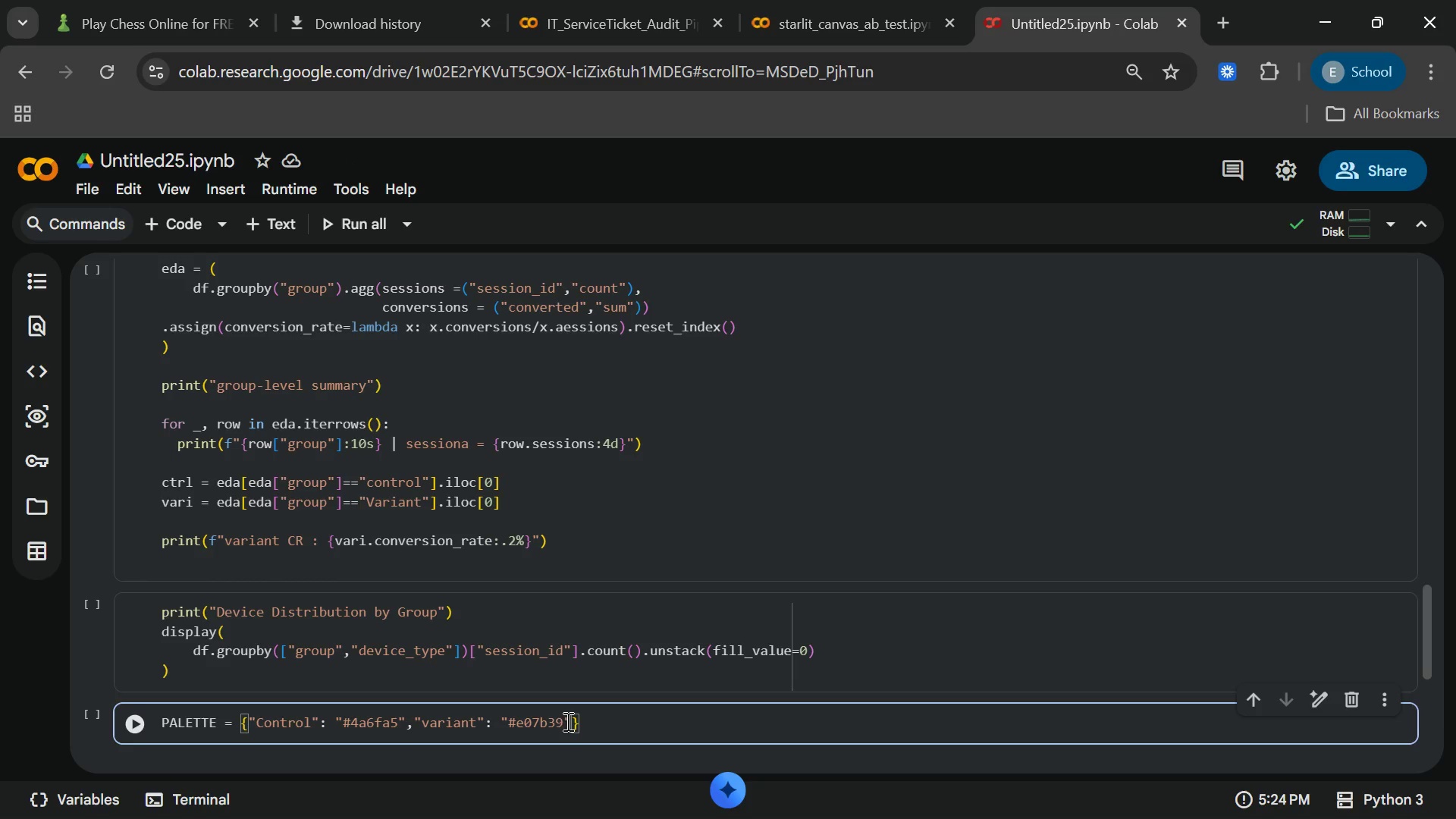 
left_click([601, 726])
 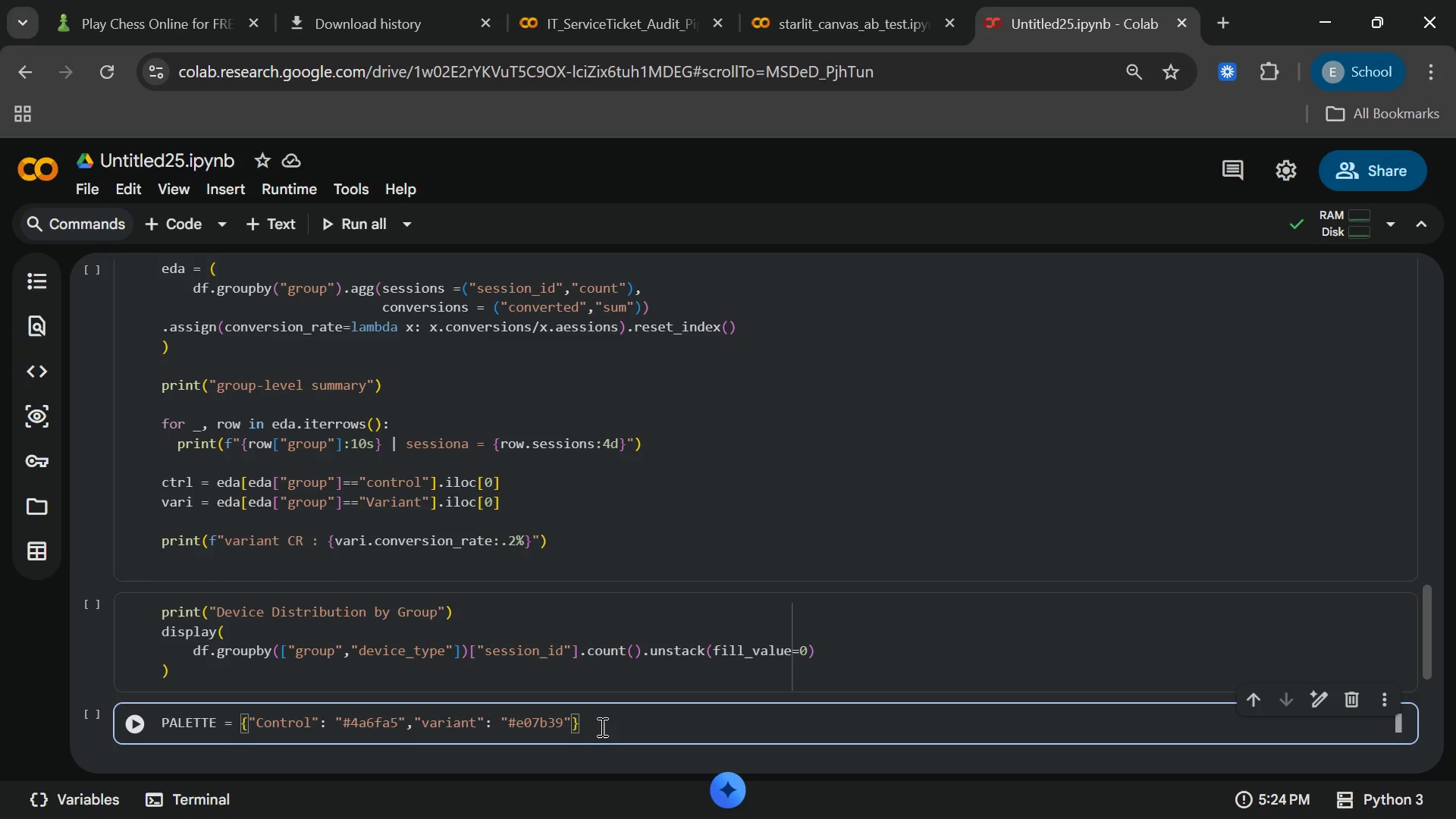 
key(Enter)
 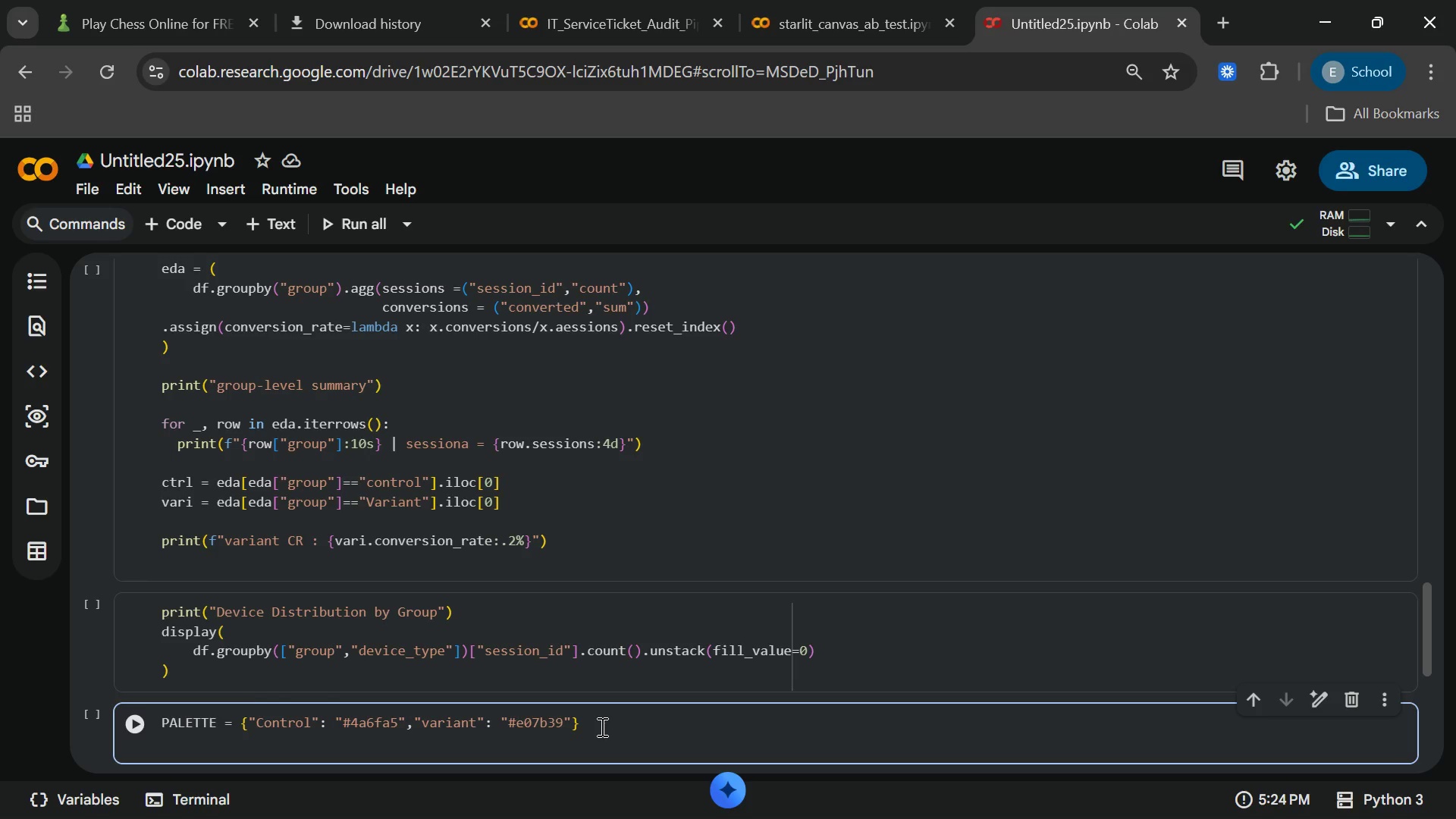 
type(GROUPS = ["Controle)
key(Backspace)
 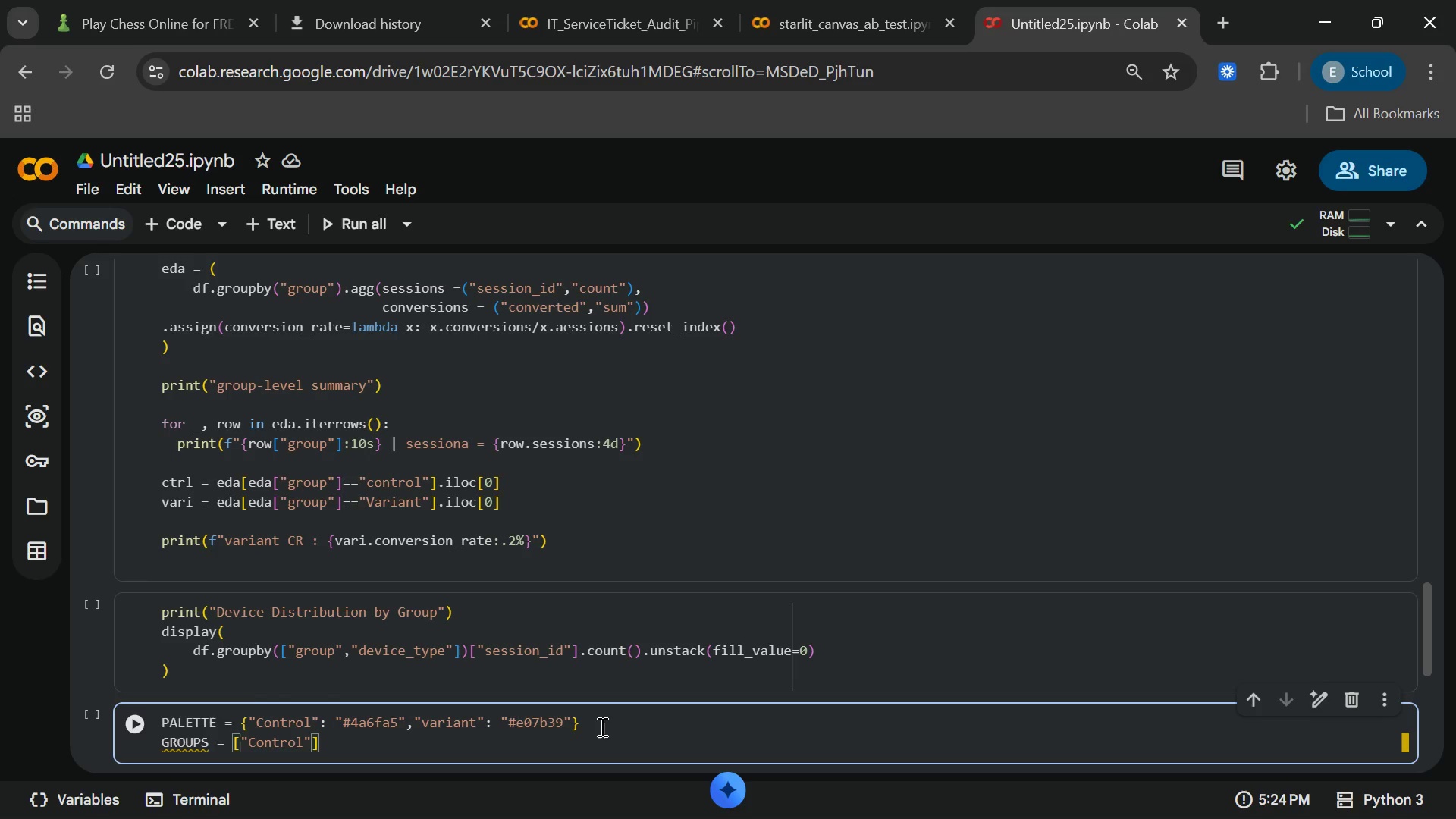 
key(ArrowRight)
 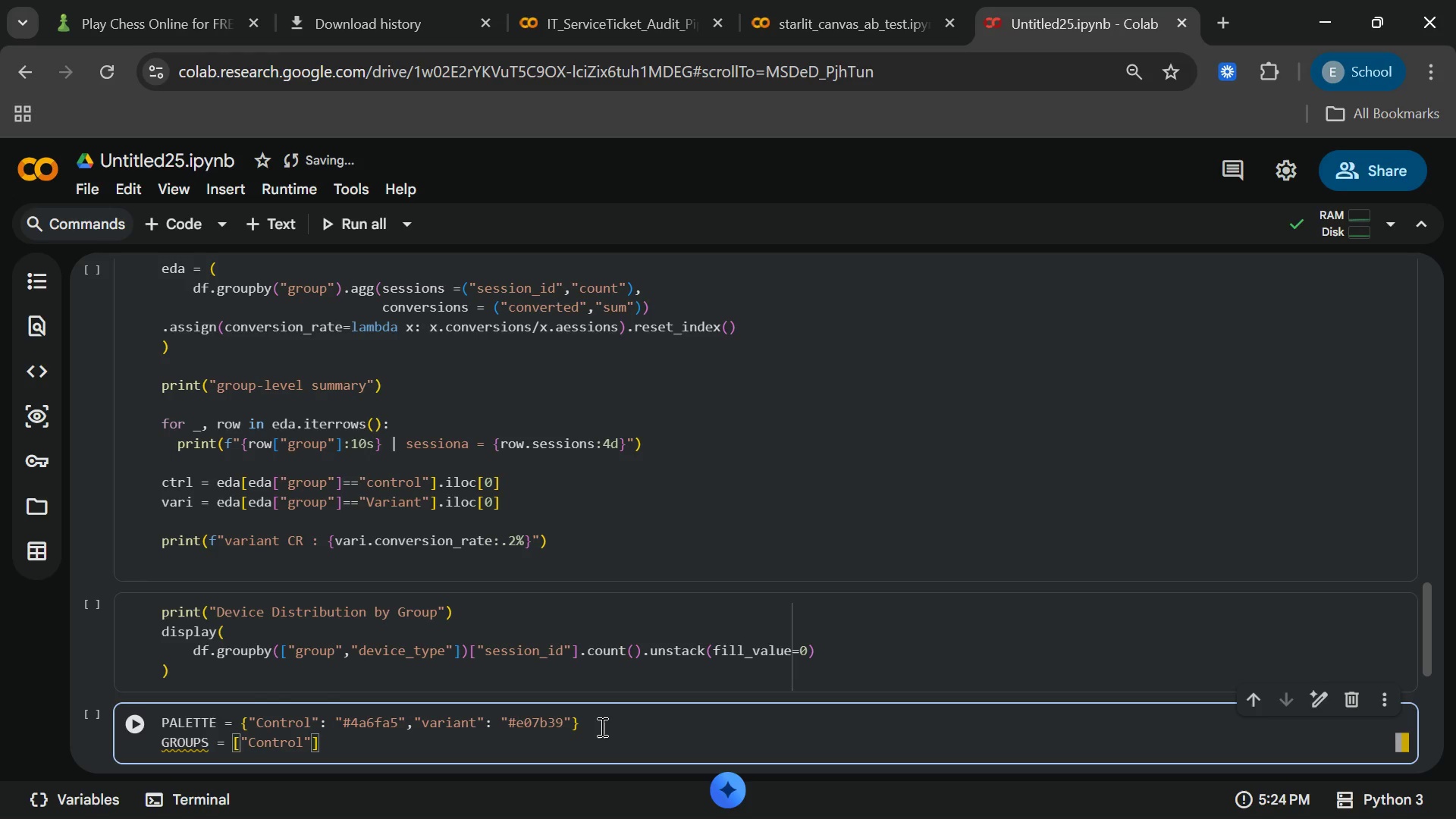 
type(,"VAriant)
 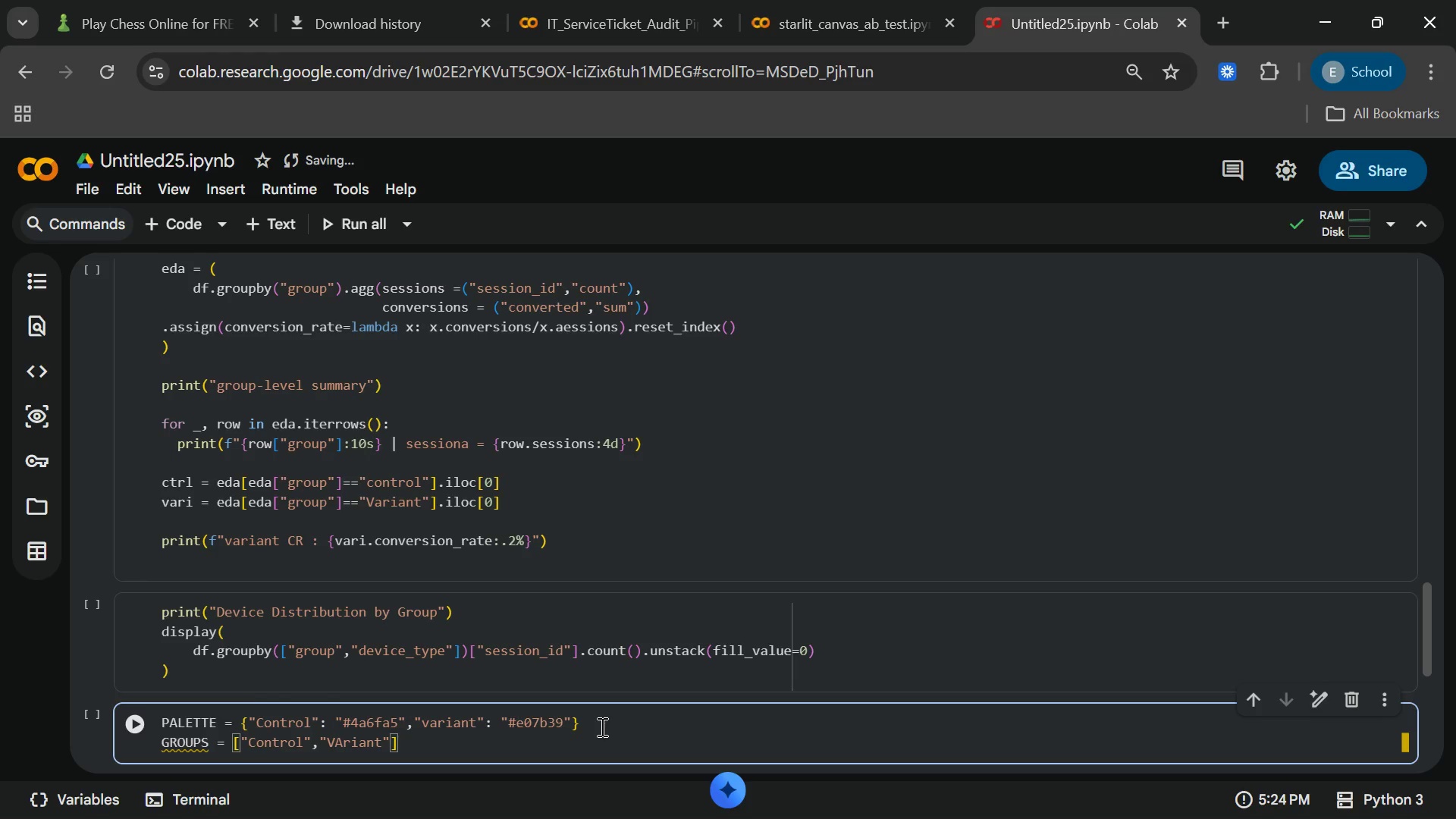 
wait(13.23)
 